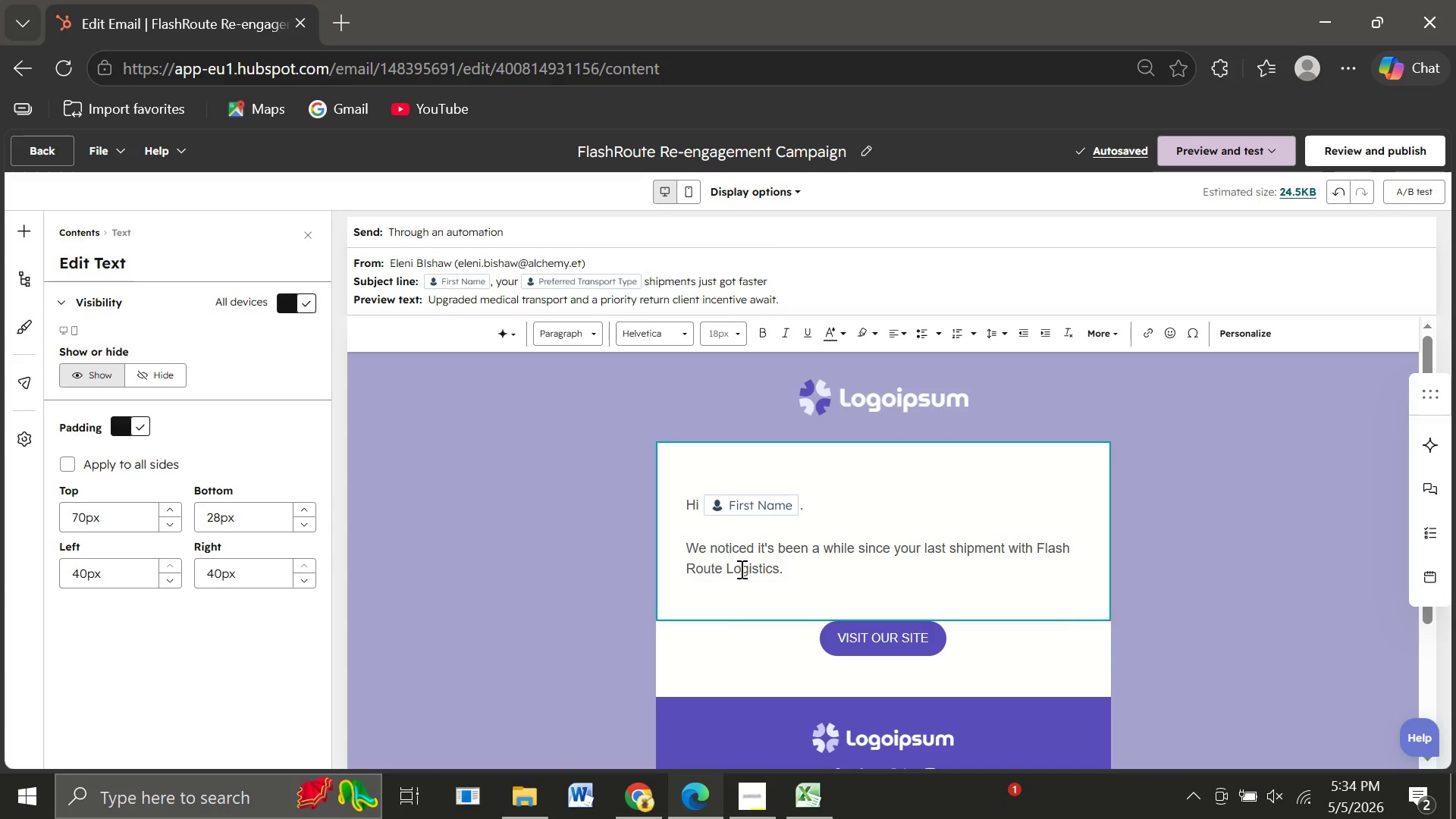 
wait(6.62)
 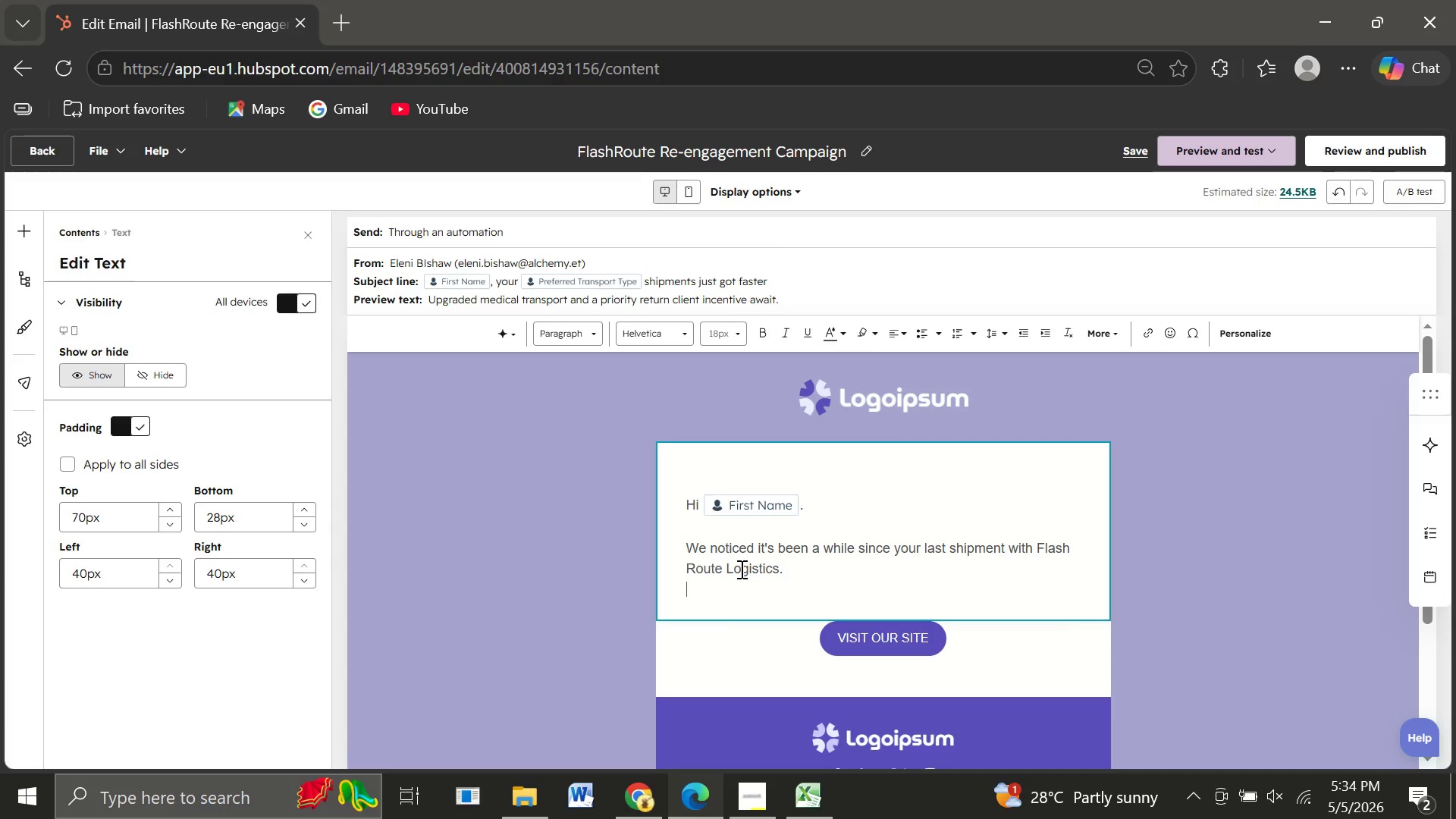 
type(We've recently )
 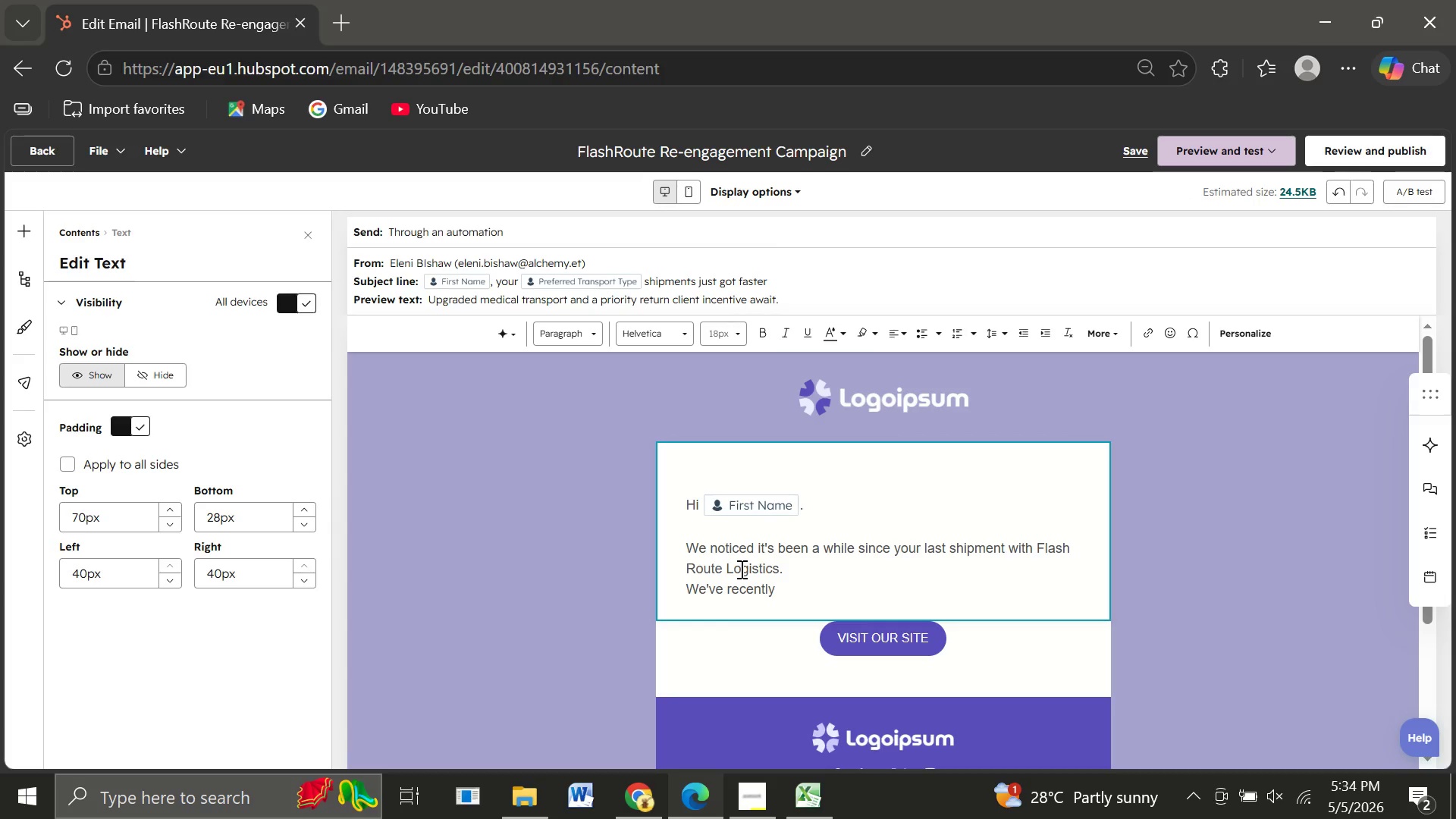 
type(upgraded)
 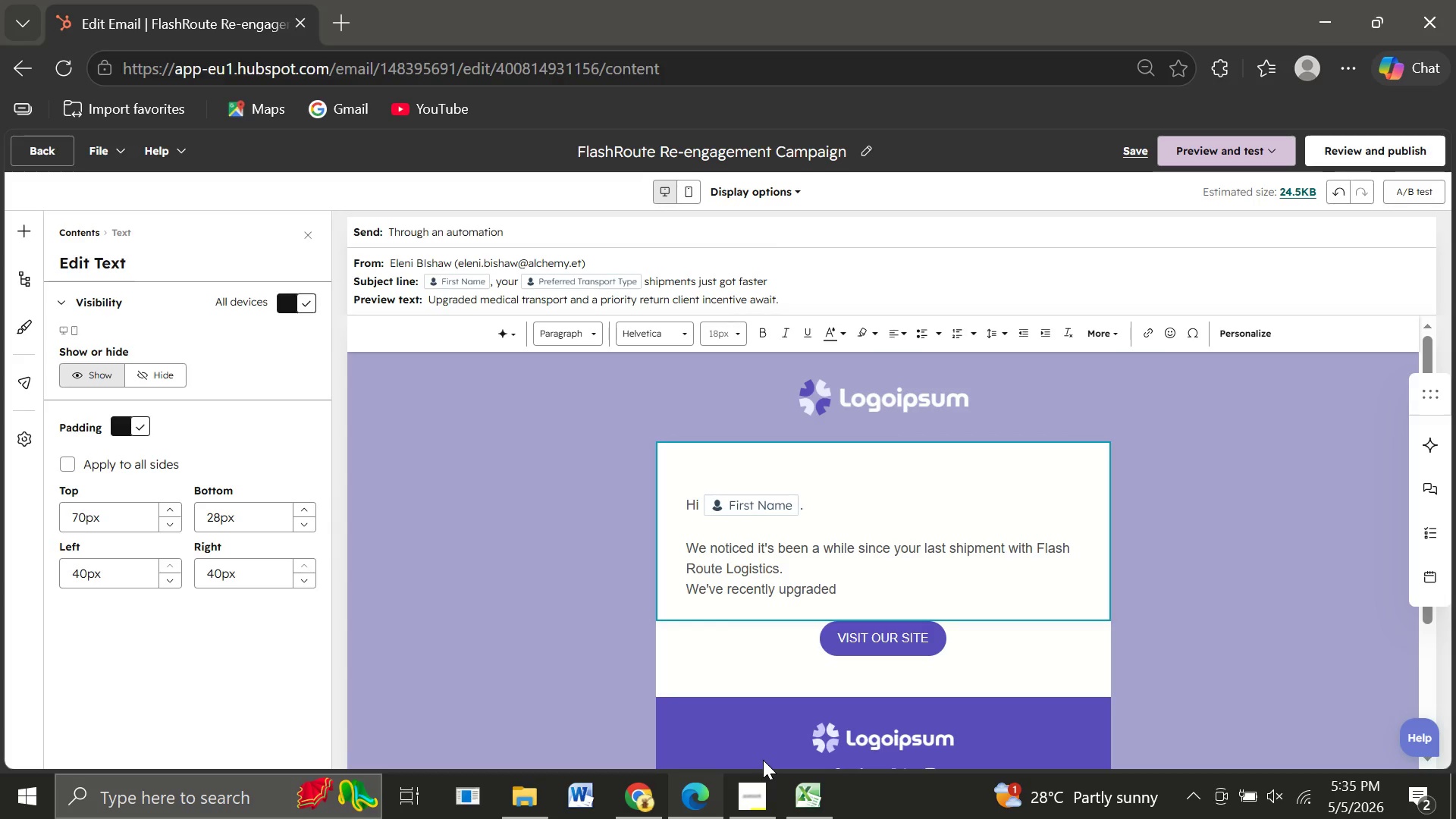 
type( our fleet and )
 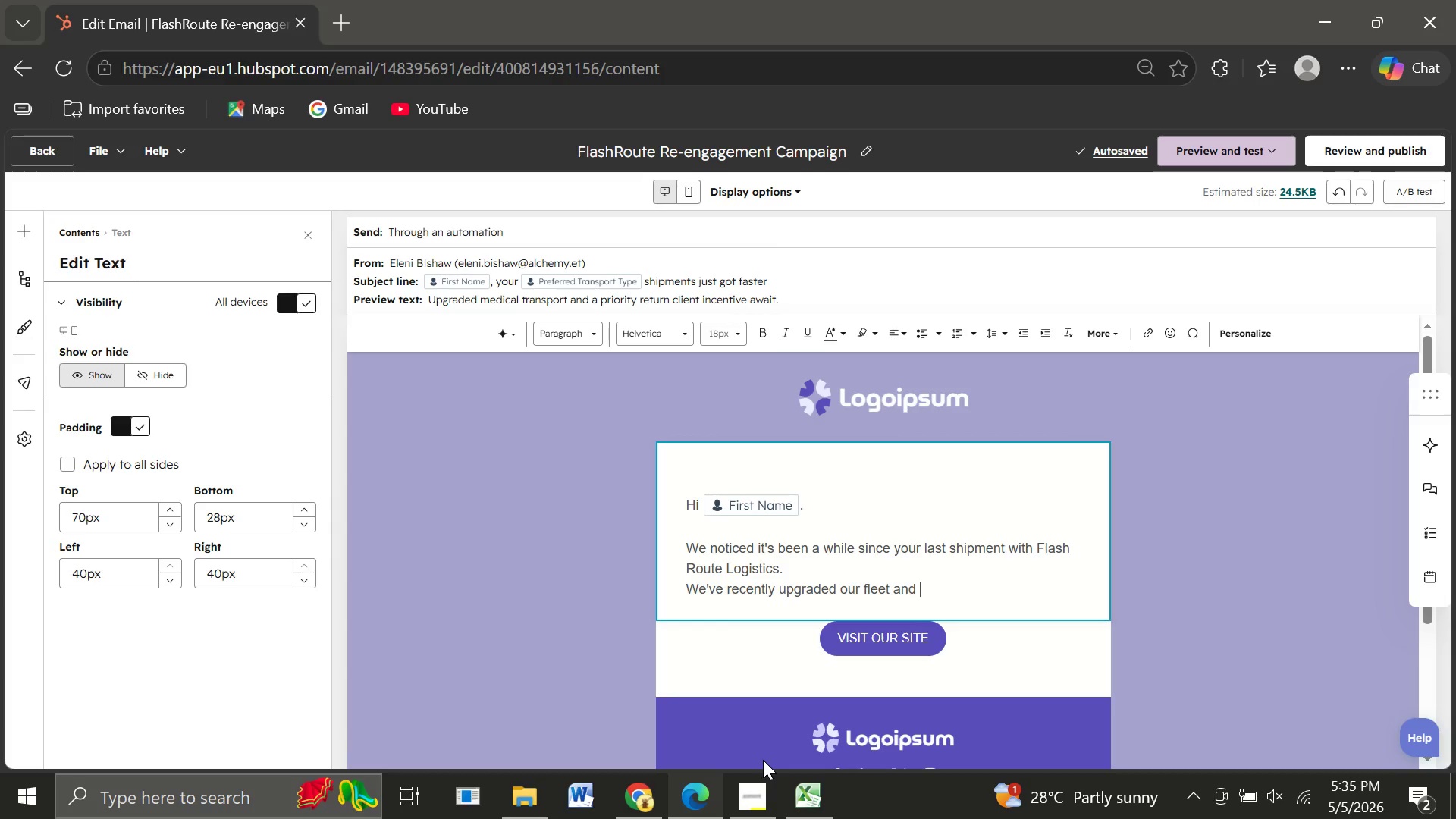 
type(protocols )
 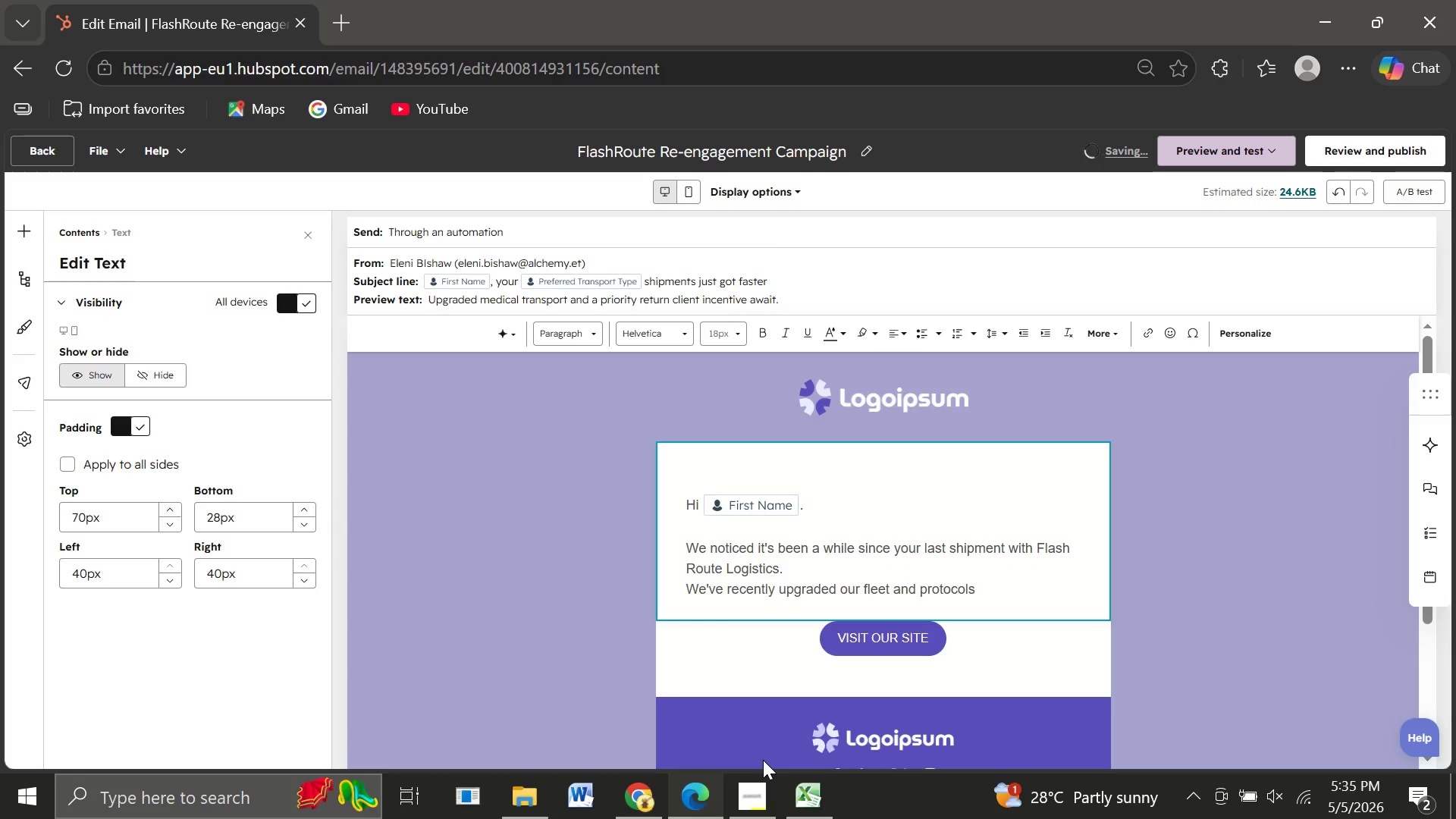 
wait(5.03)
 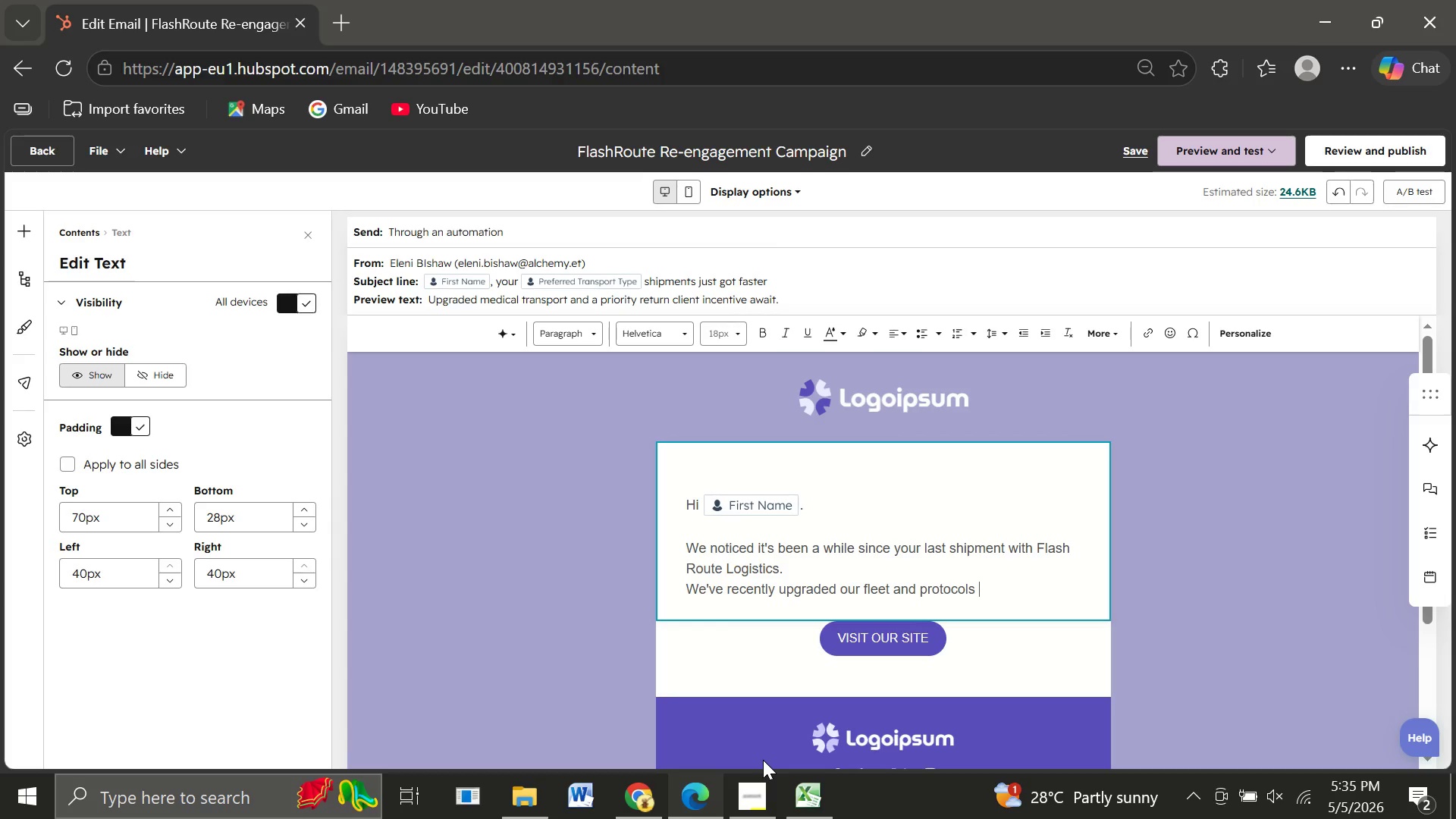 
type(especially for )
 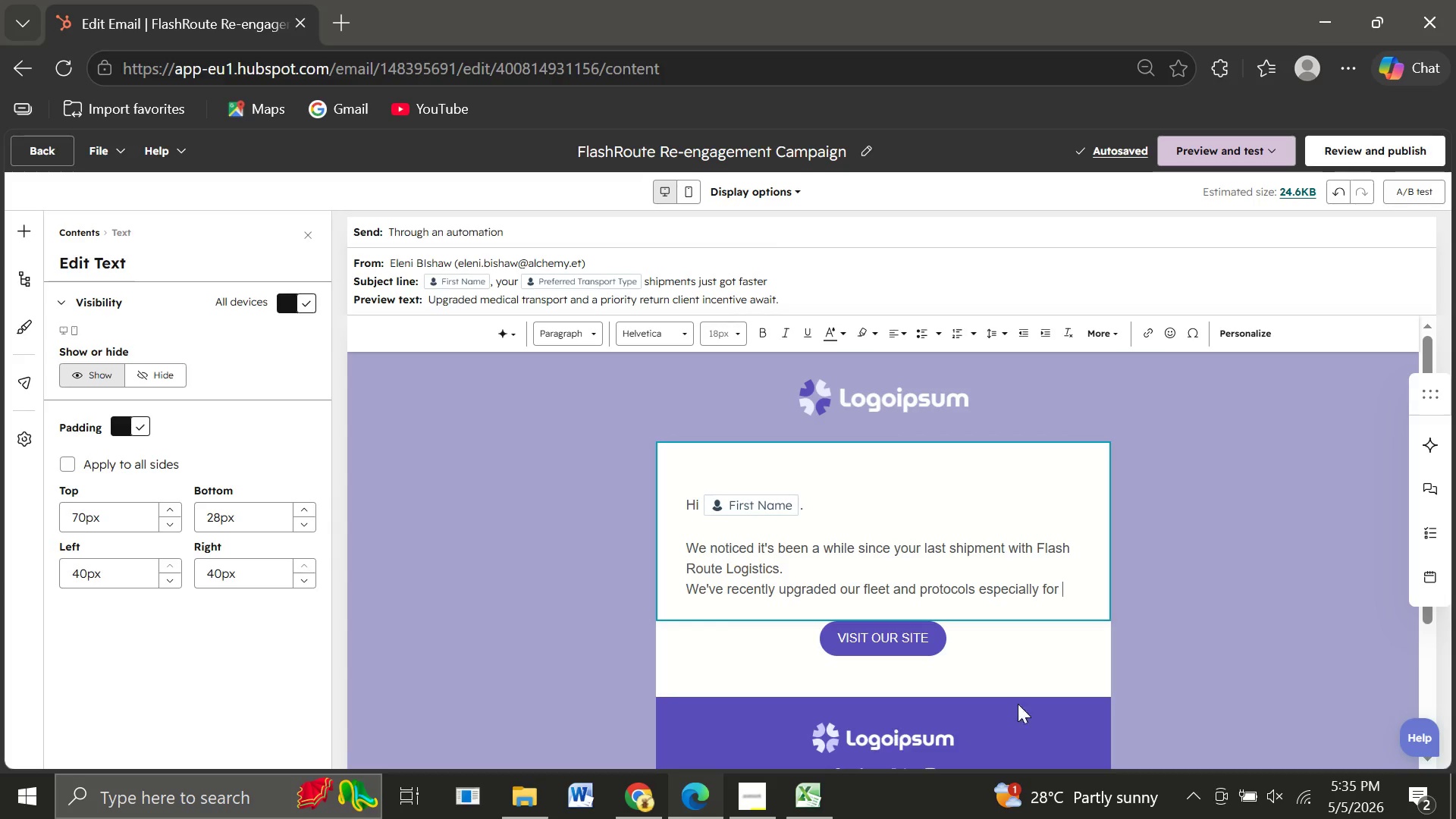 
wait(5.89)
 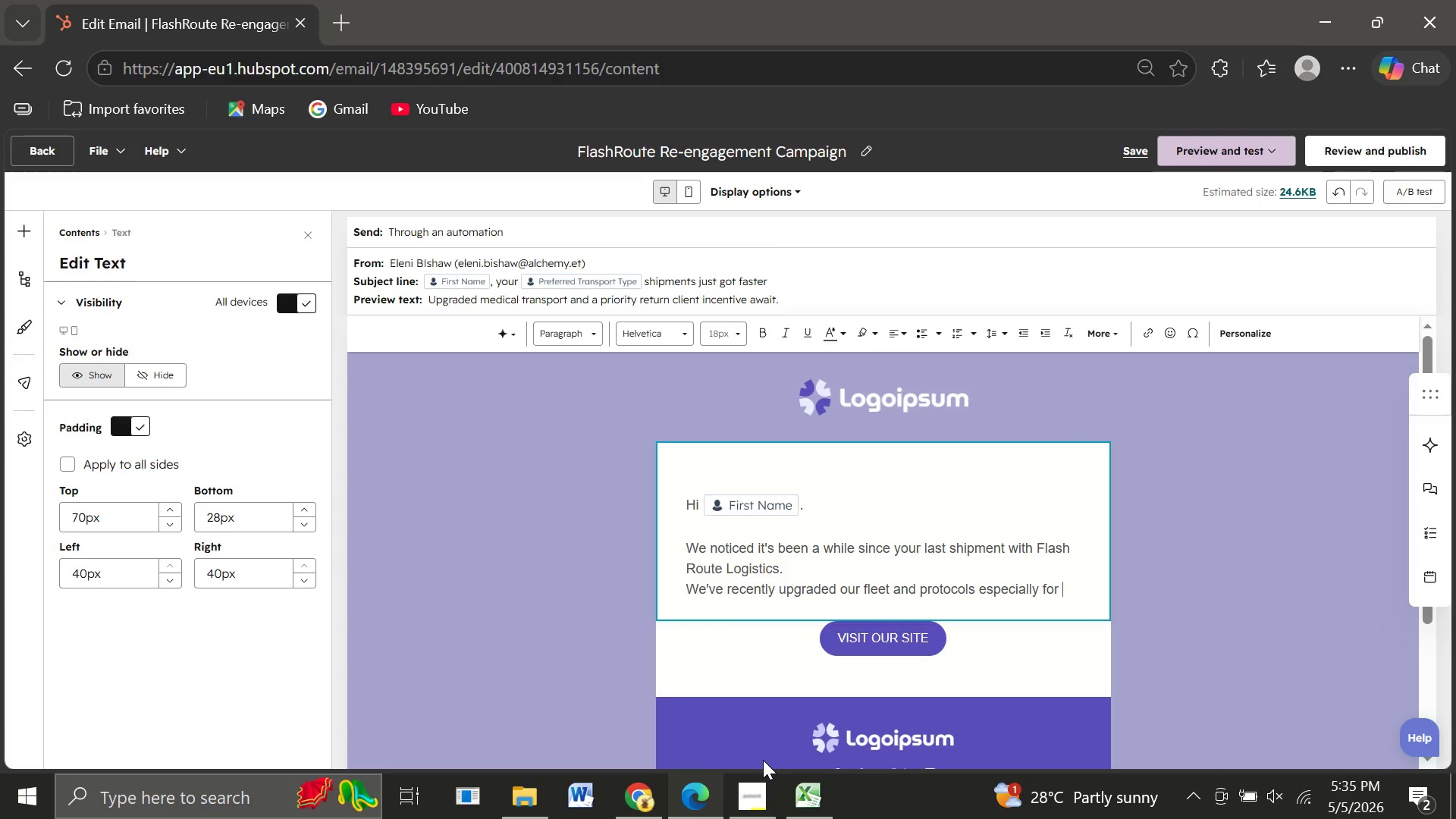 
left_click([1243, 331])
 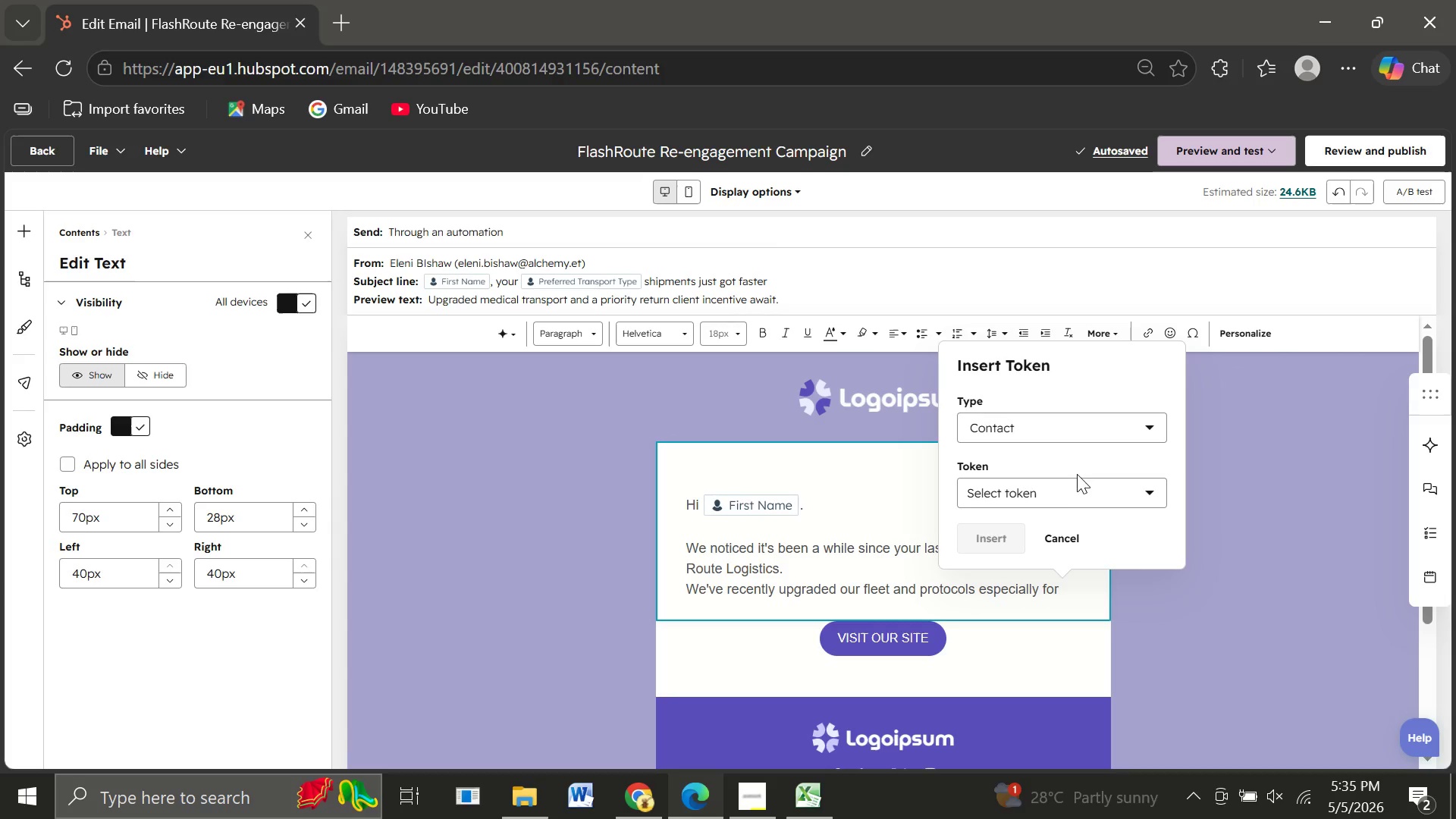 
left_click([1053, 494])
 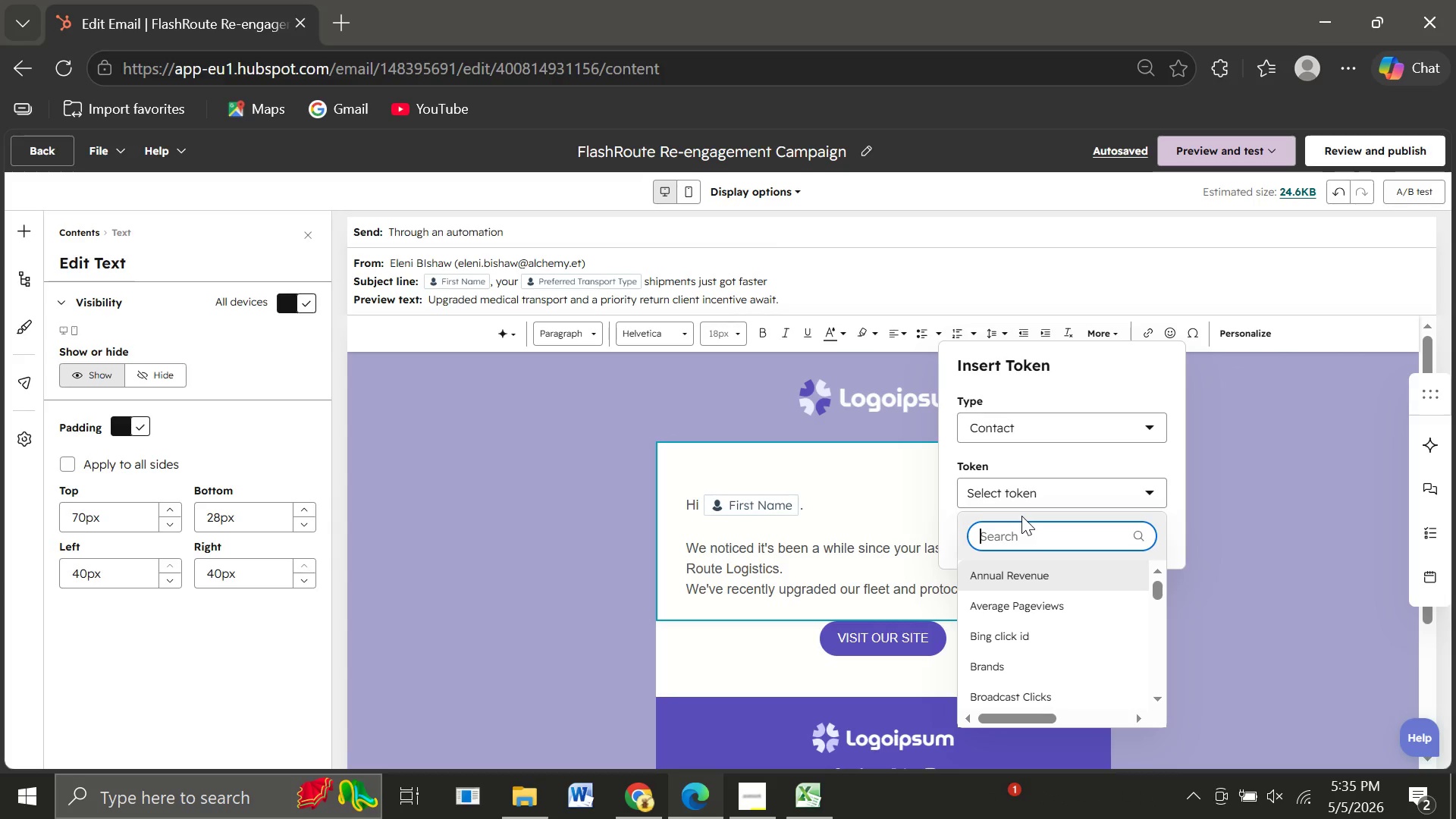 
type(pref)
 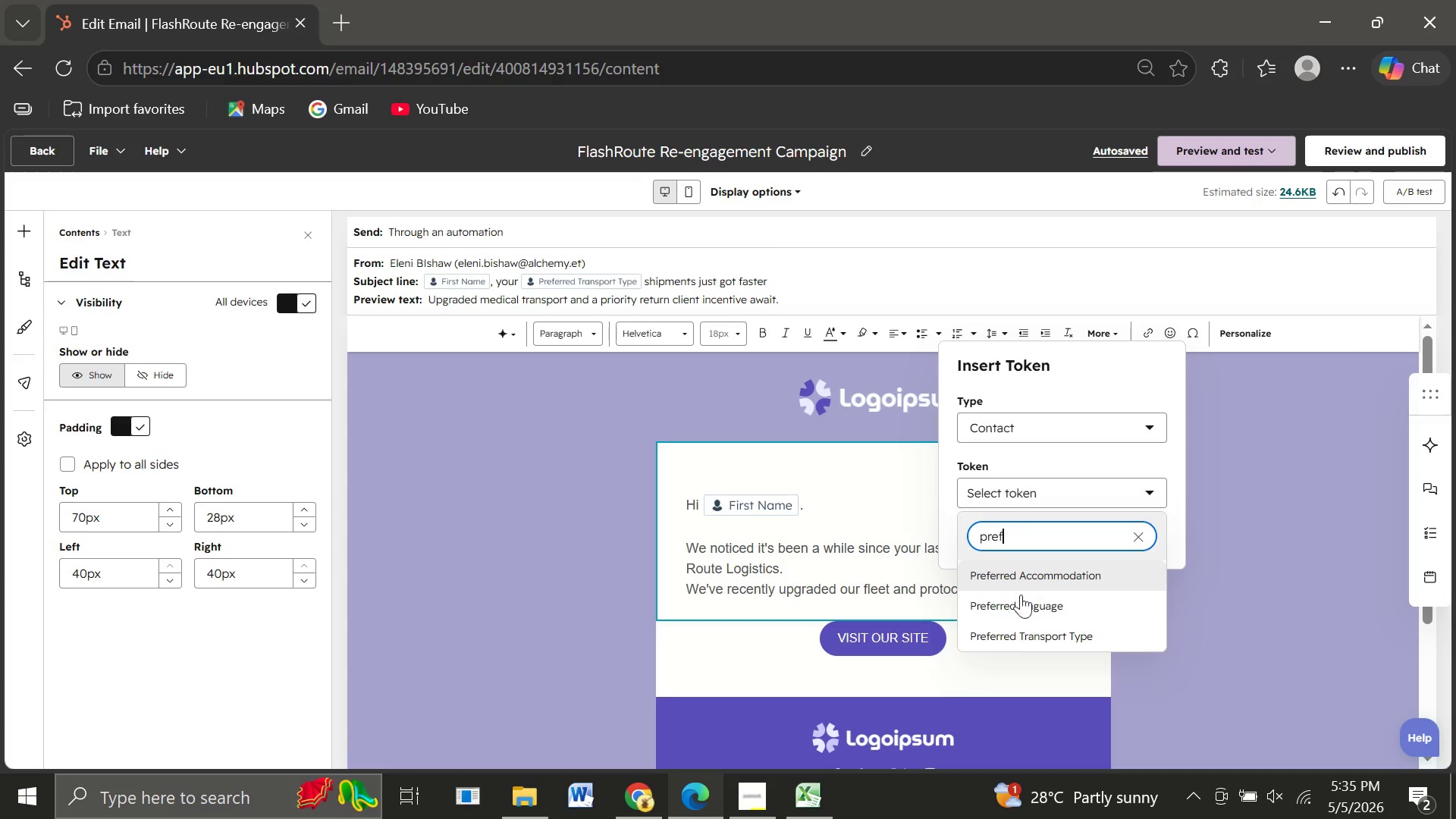 
left_click([1017, 636])
 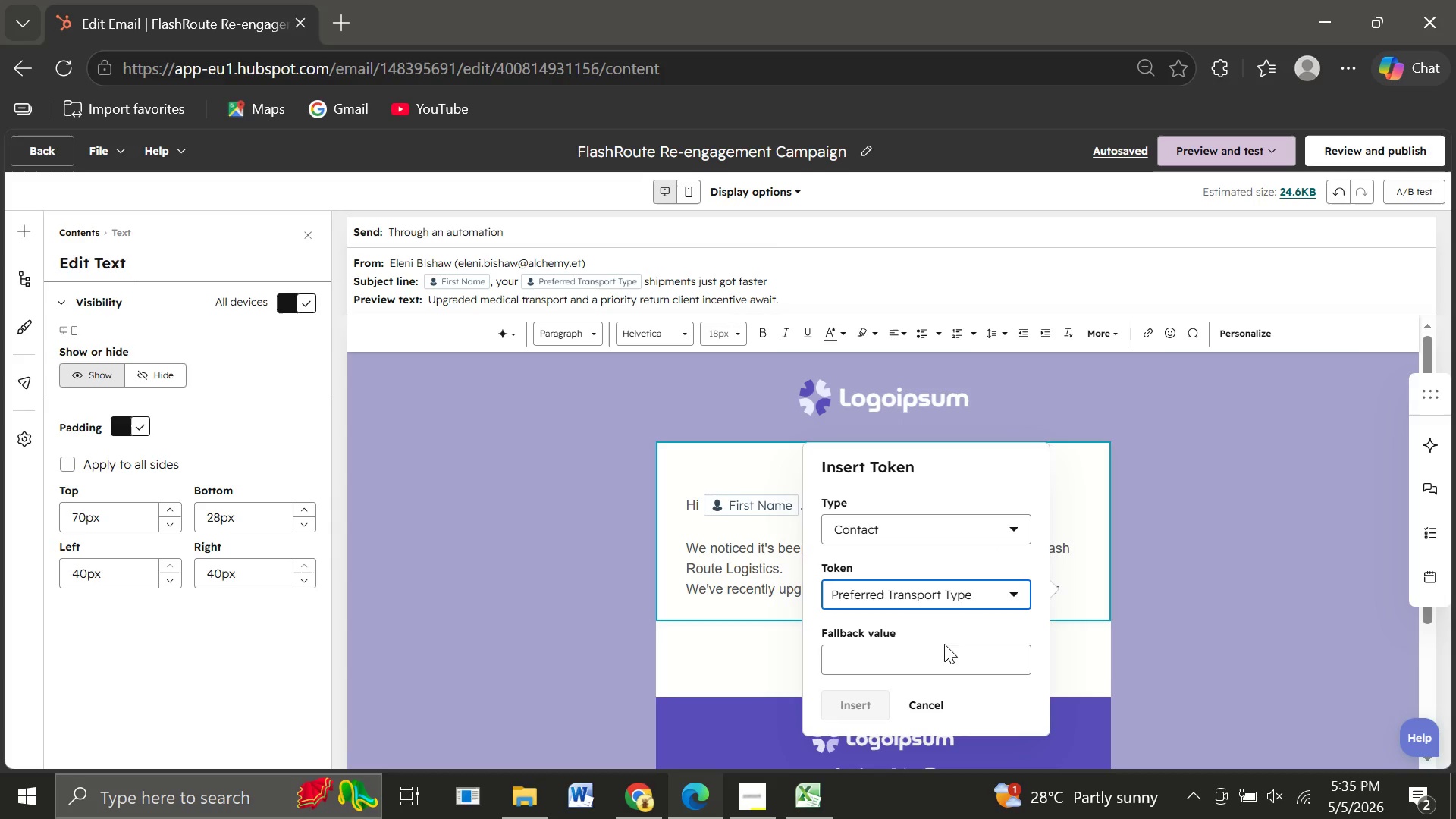 
left_click([901, 664])
 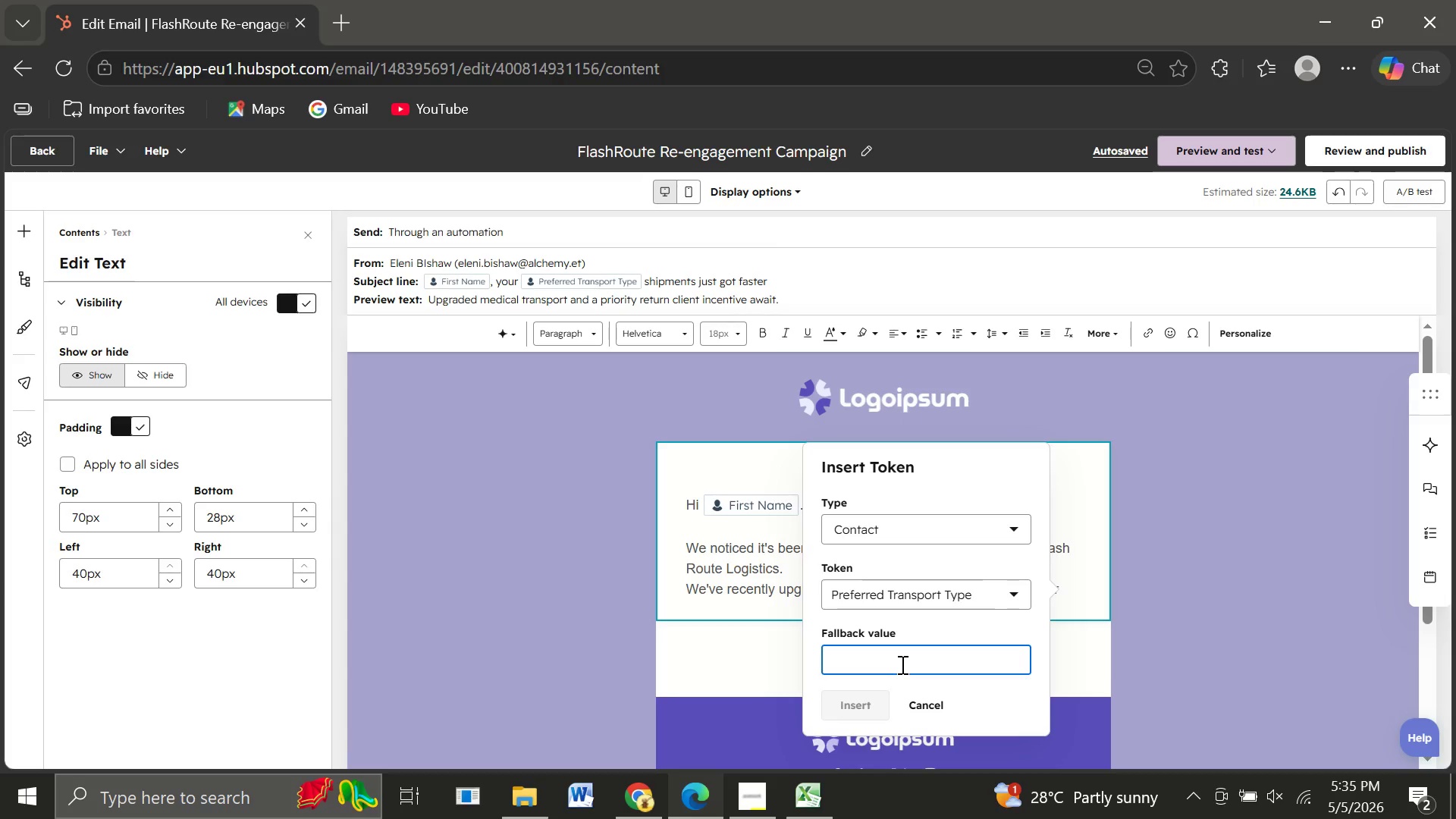 
type(your transport)
 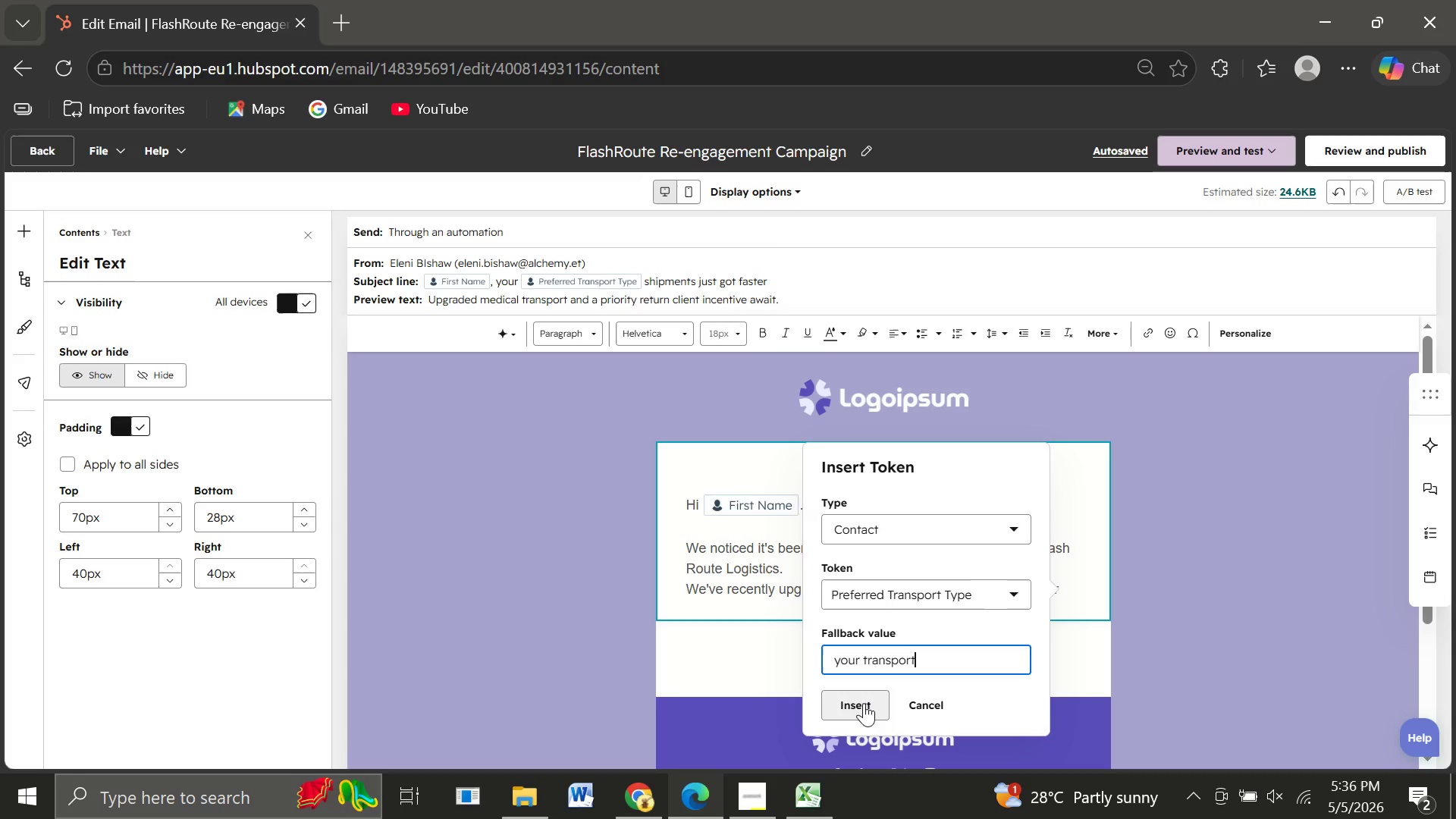 
left_click([864, 704])
 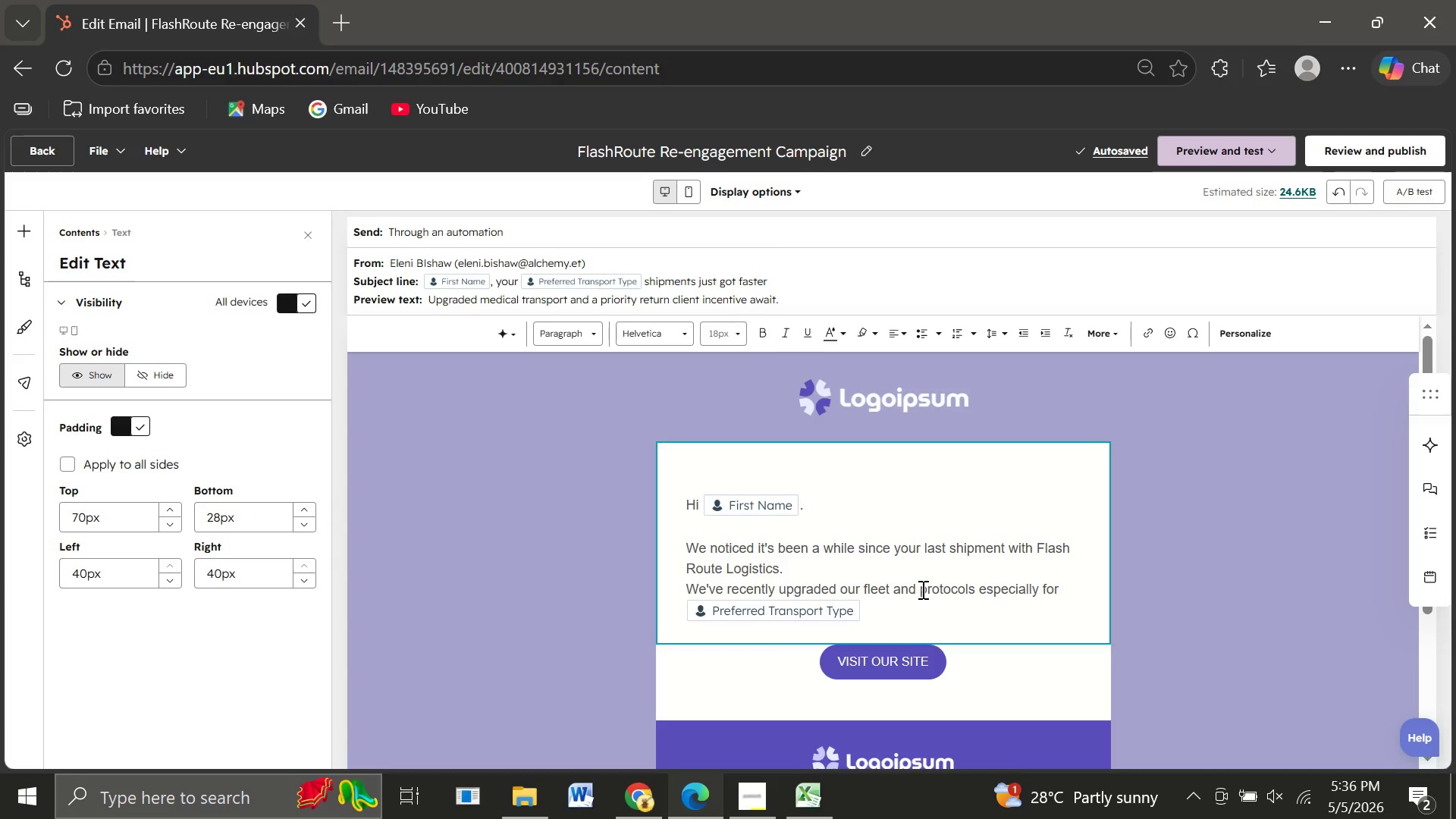 
wait(7.36)
 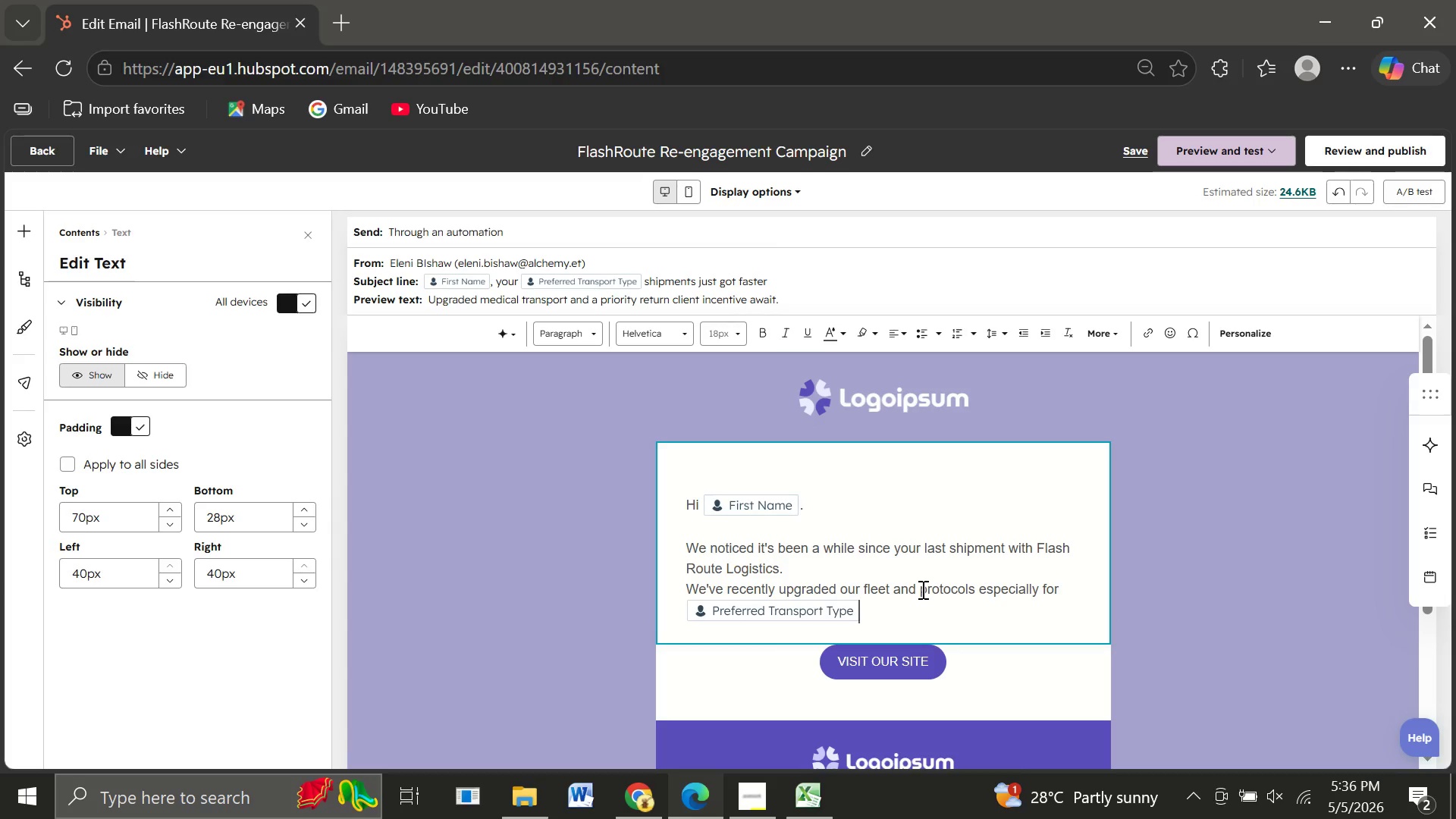 
type( transport to deliver even )
 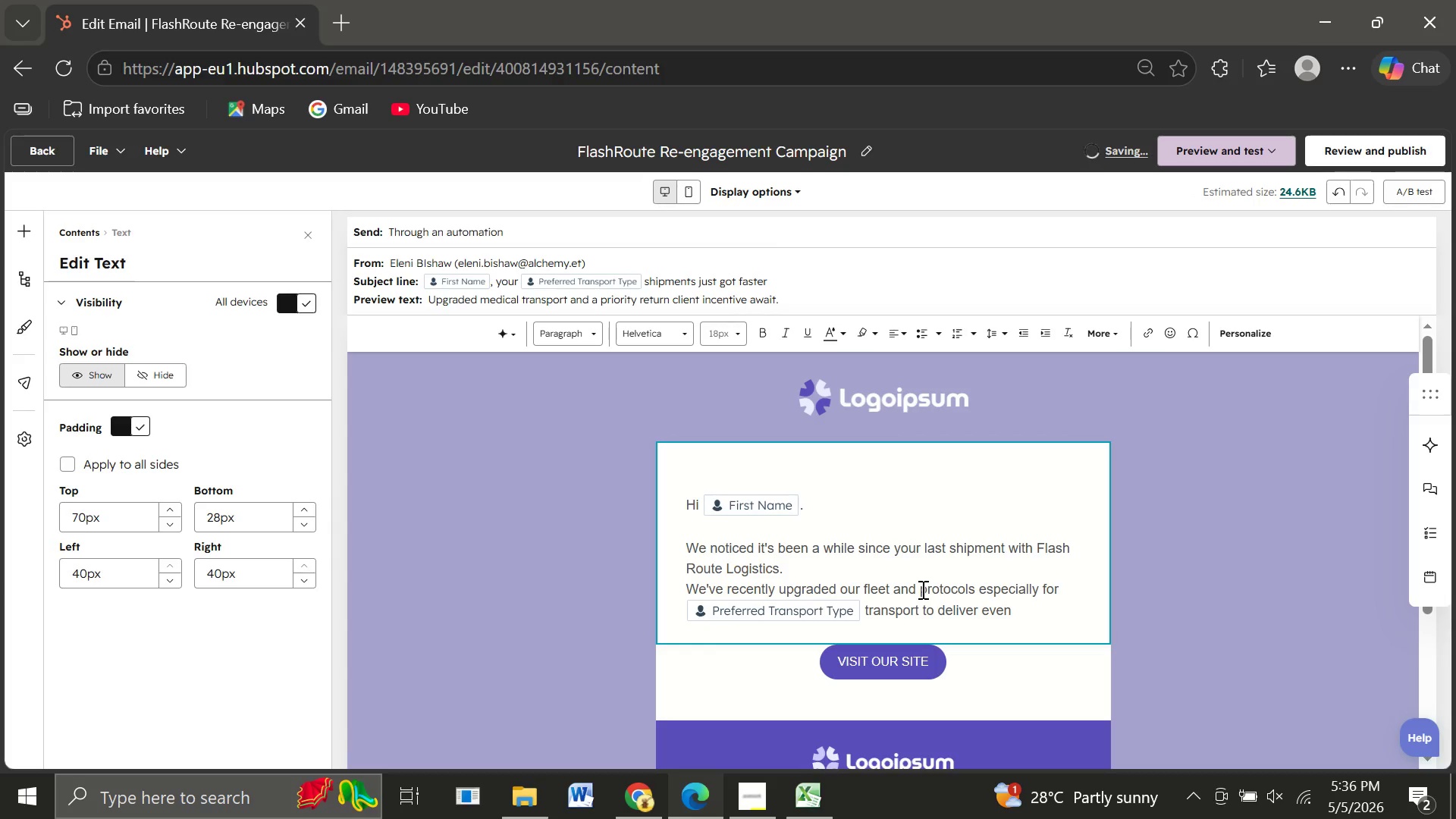 
type(greater )
 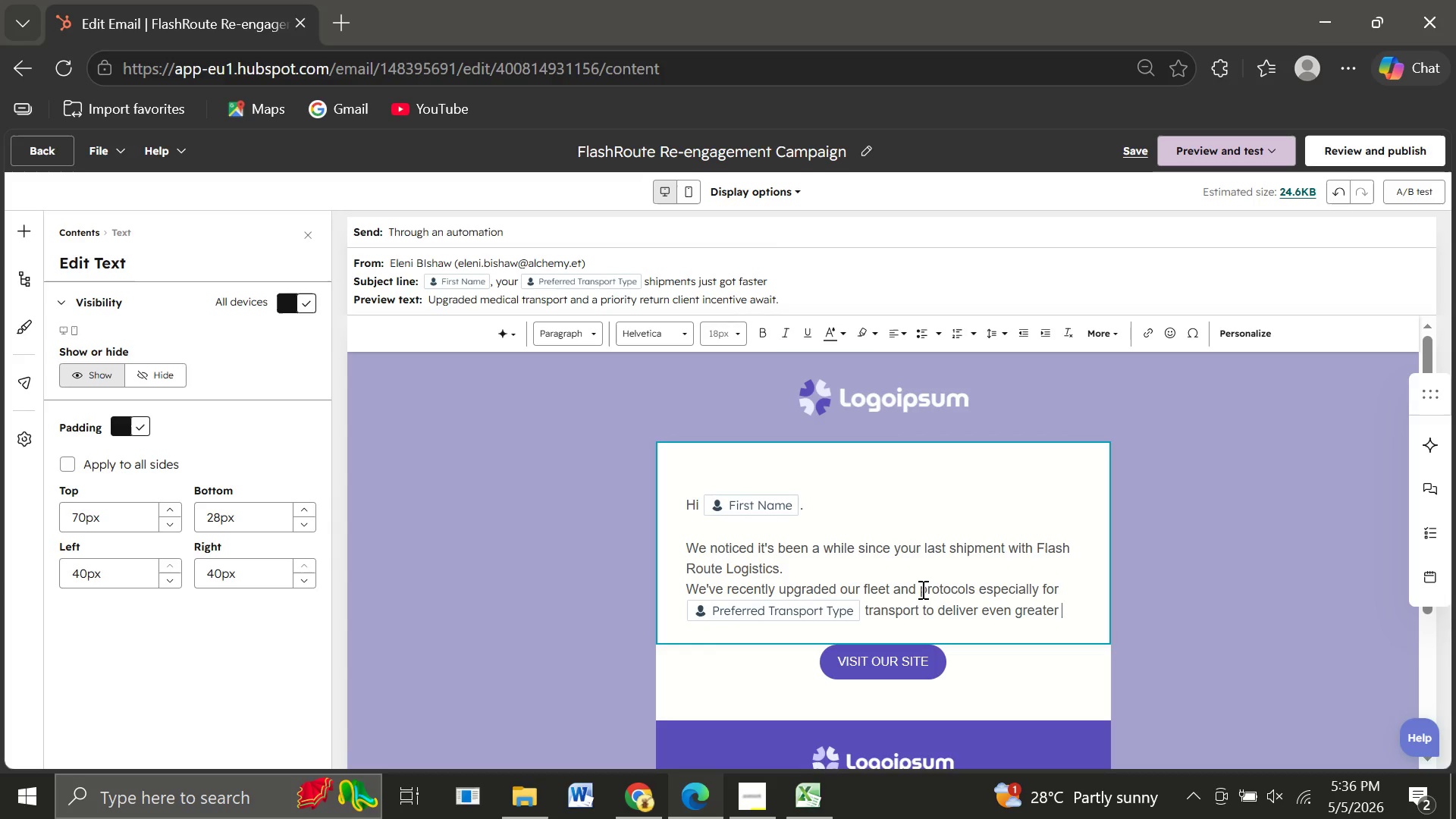 
type(re)
 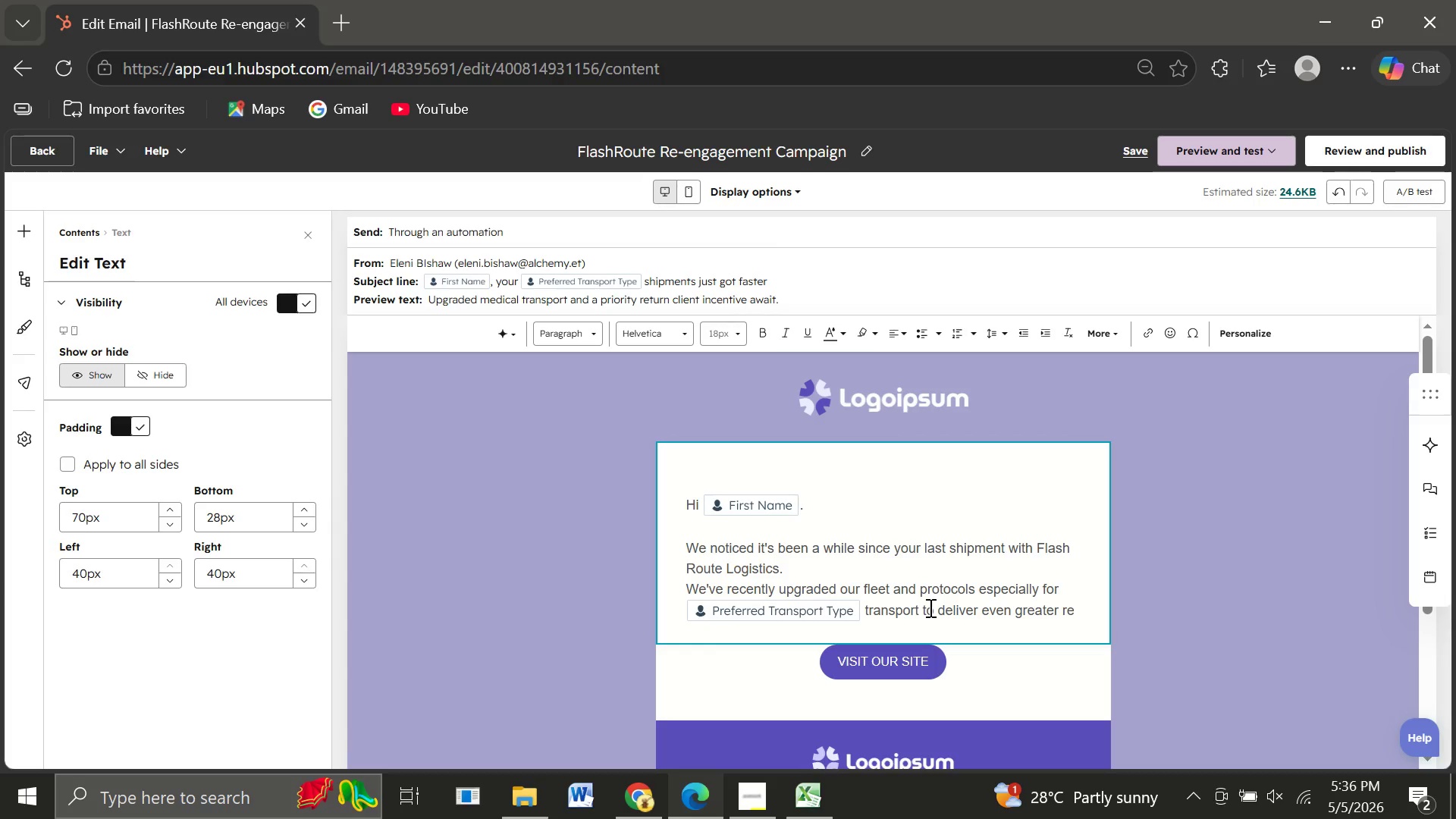 
type(liabli)
 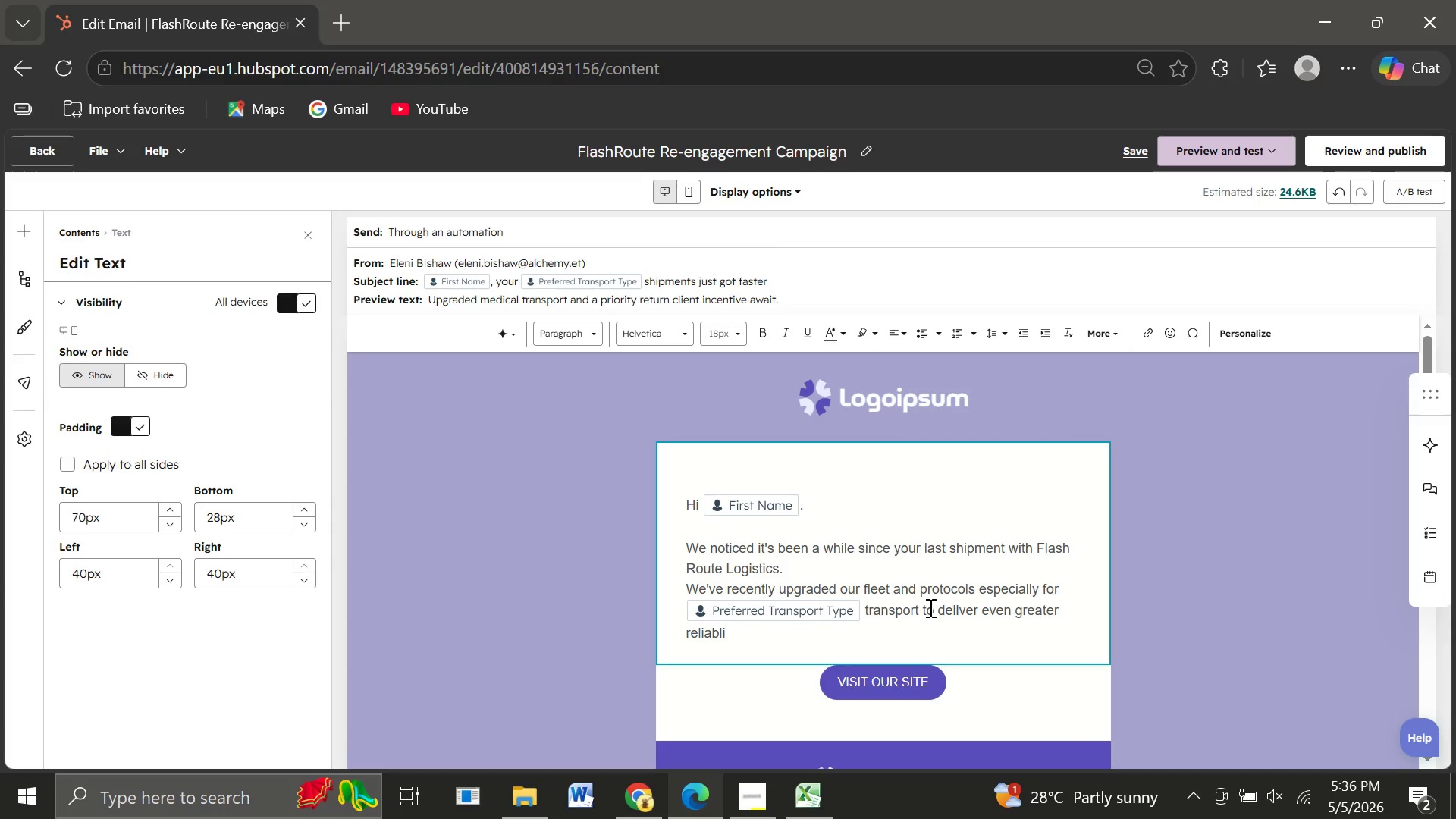 
type(ty )
key(Backspace)
type(, )
 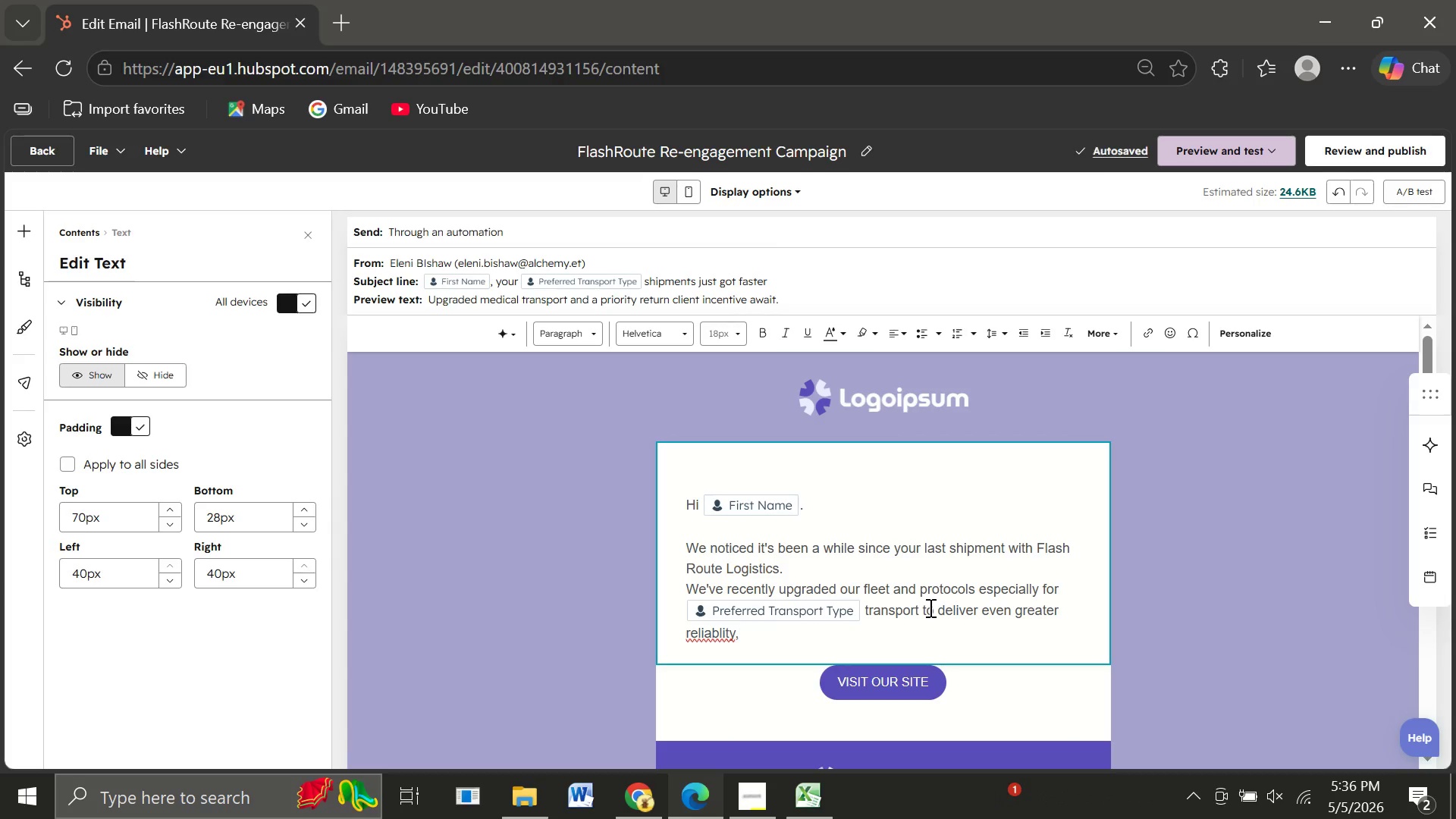 
wait(5.08)
 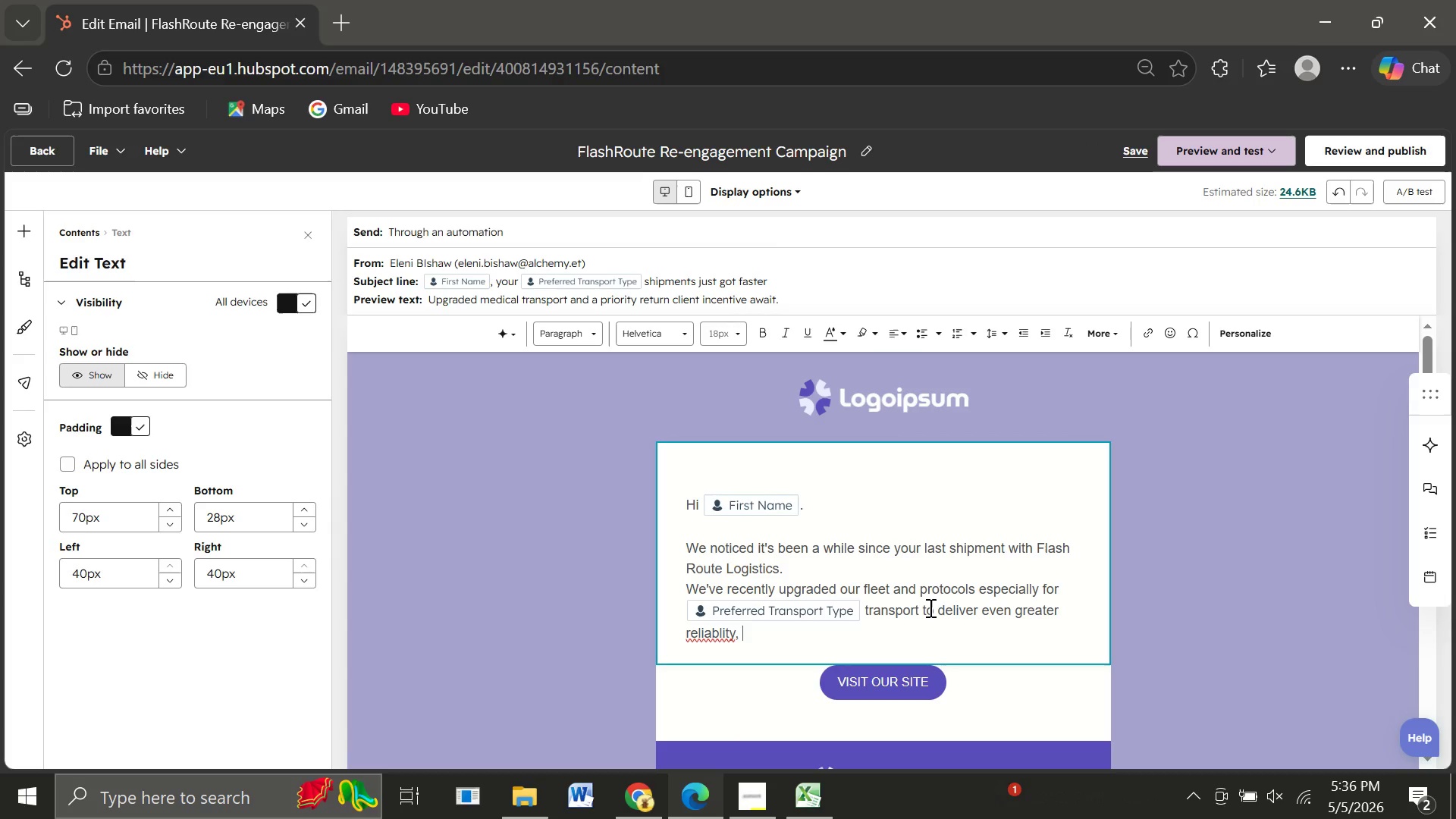 
type(temperature control)
 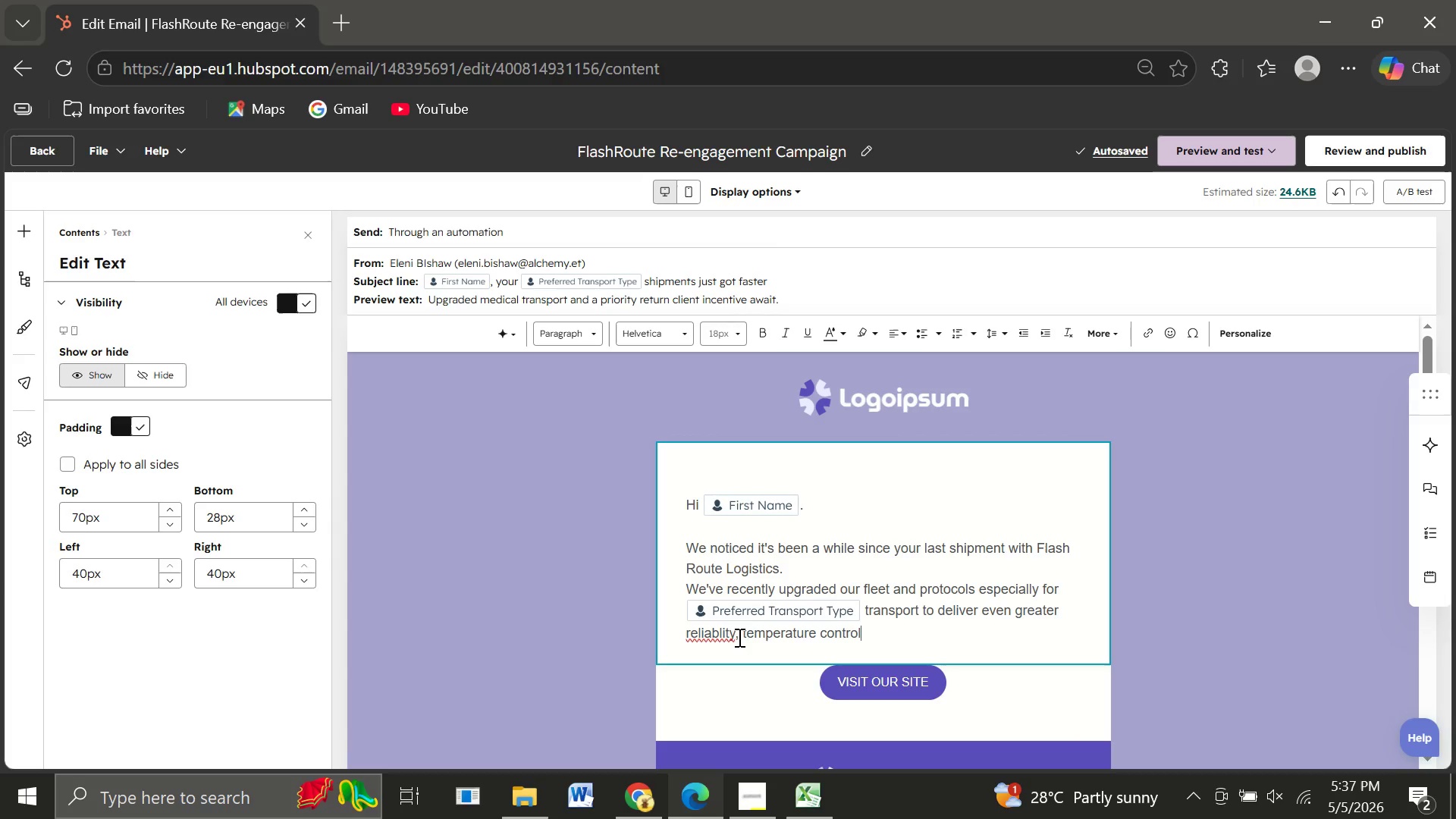 
left_click([738, 637])
 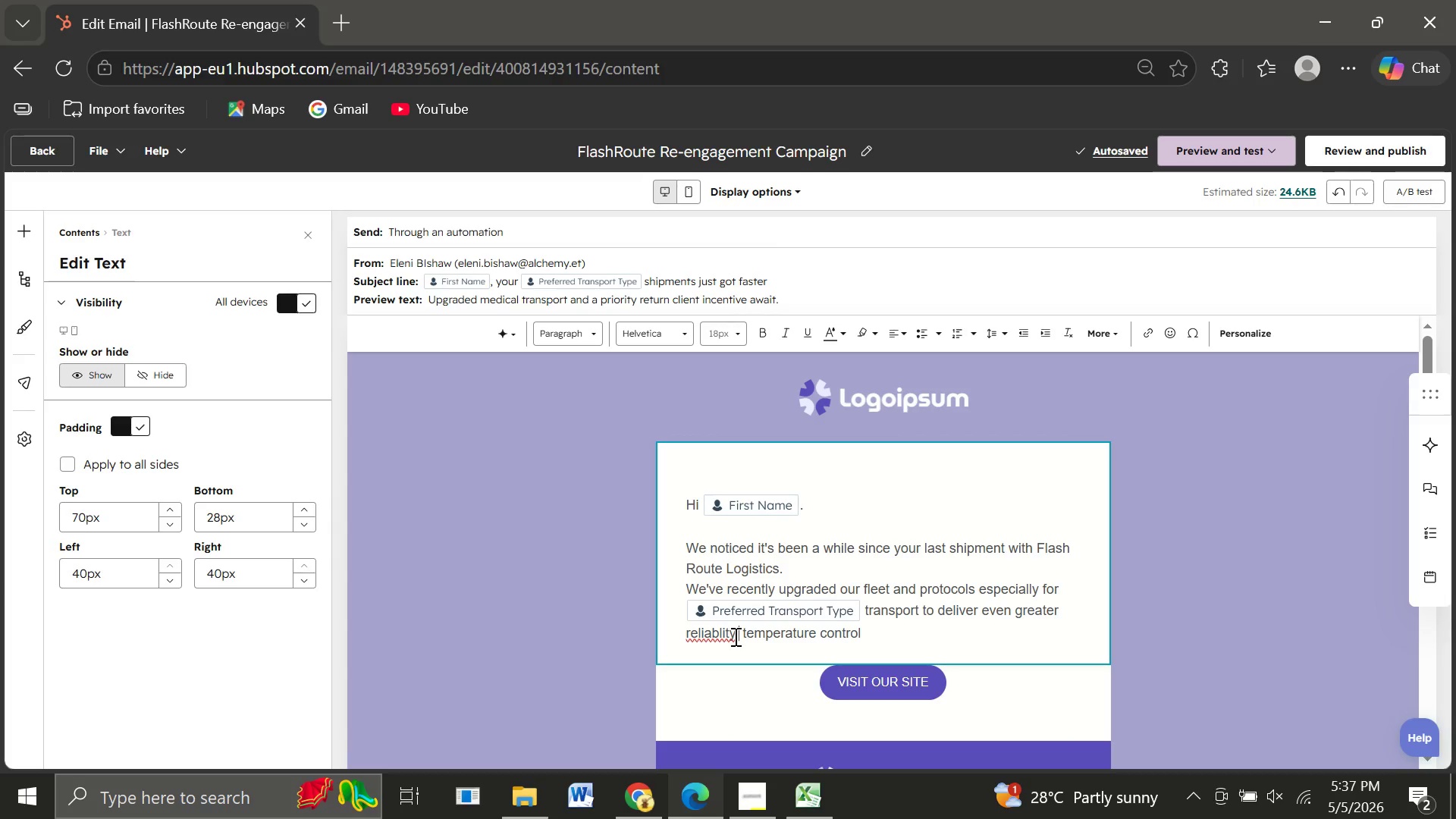 
left_click([734, 636])
 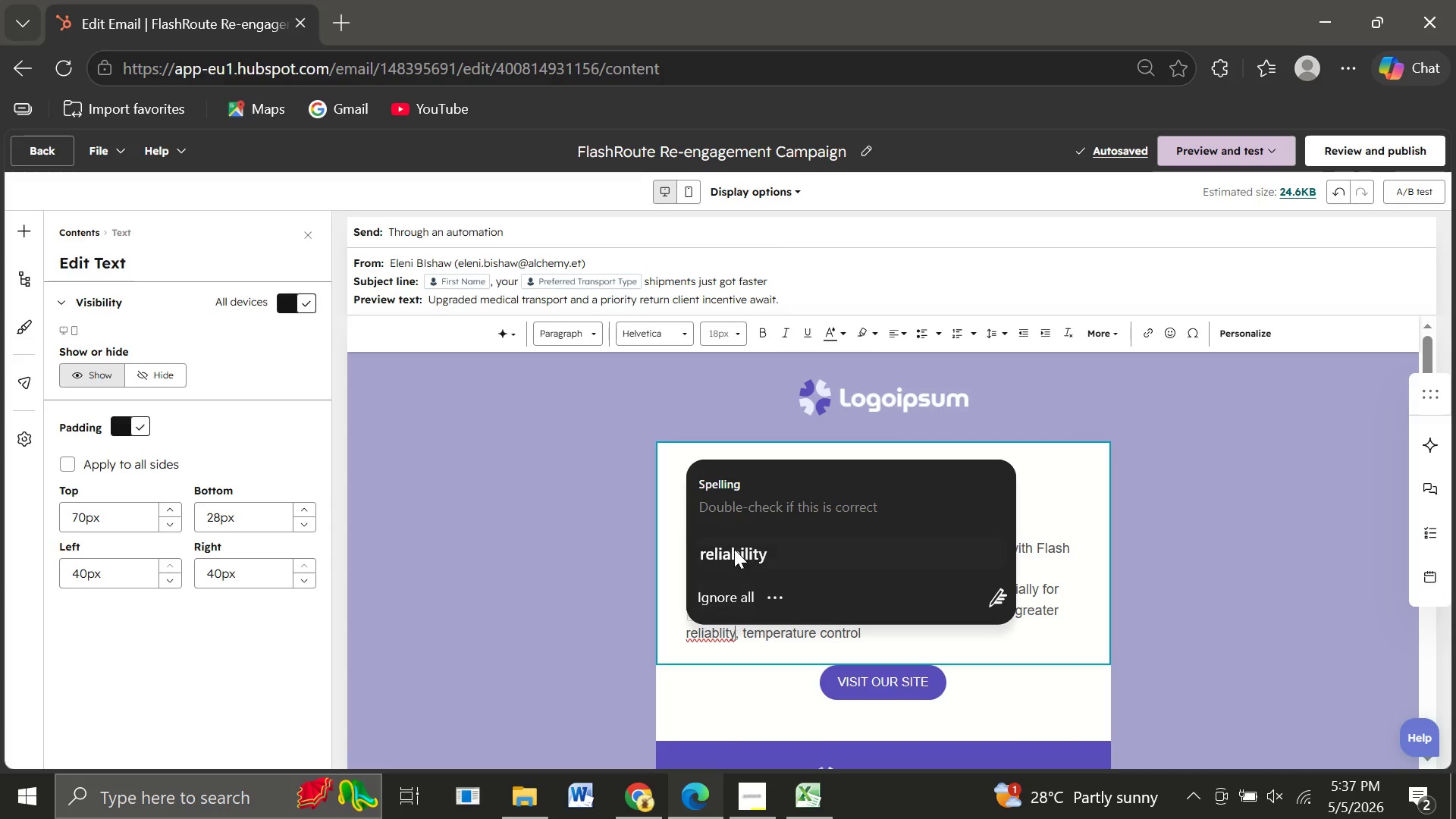 
left_click([734, 545])
 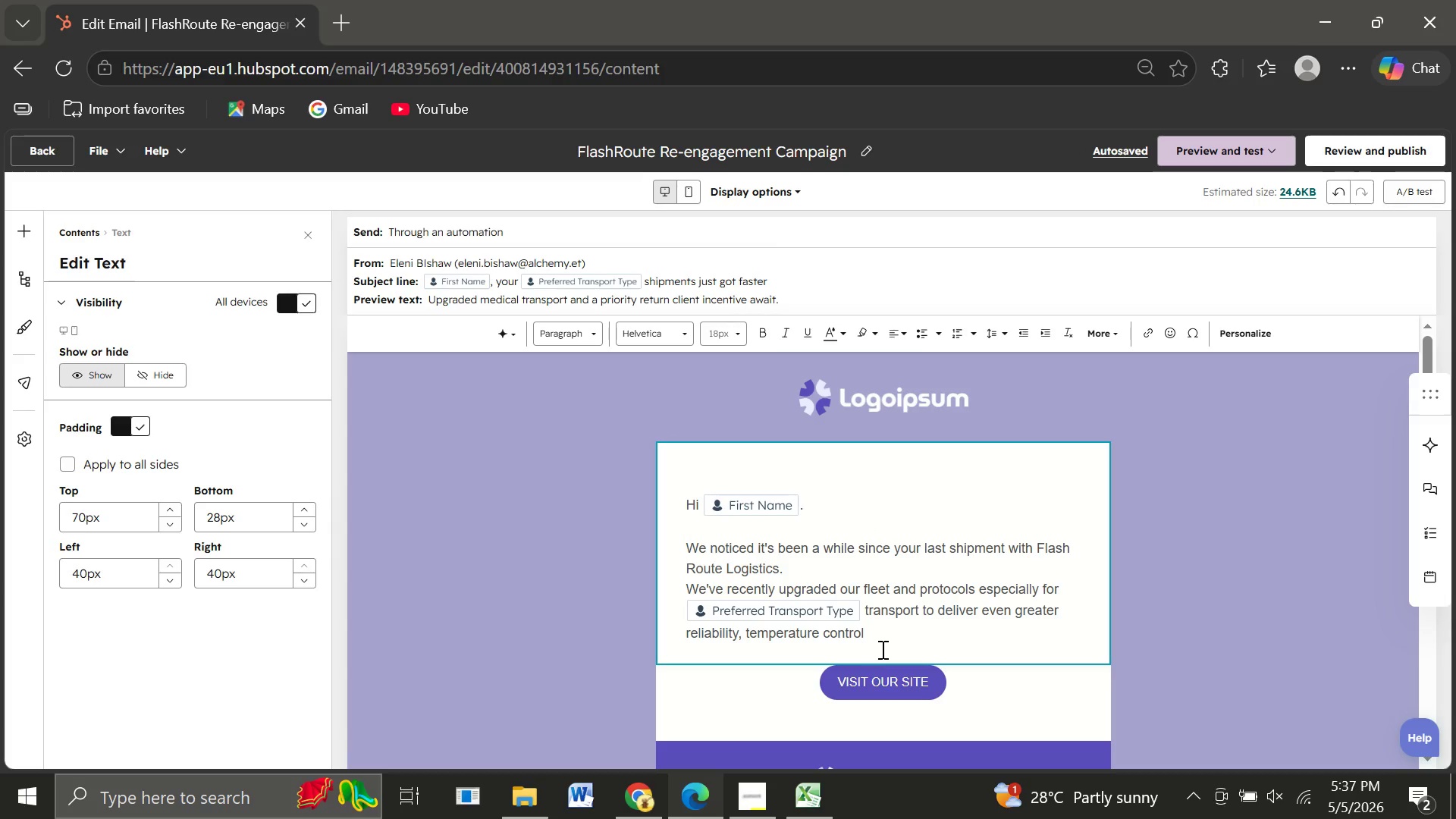 
left_click([873, 632])
 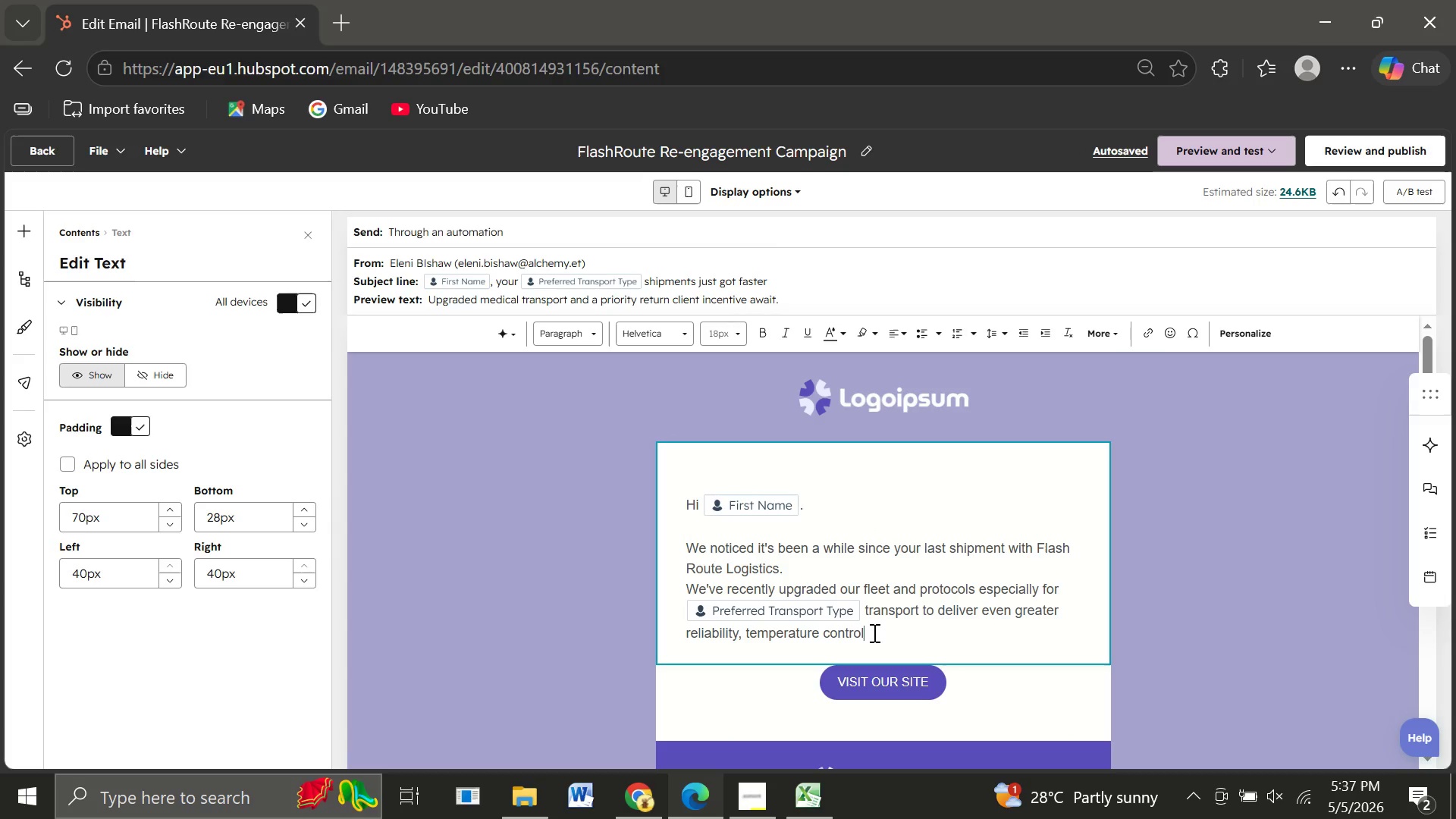 
key(Space)
 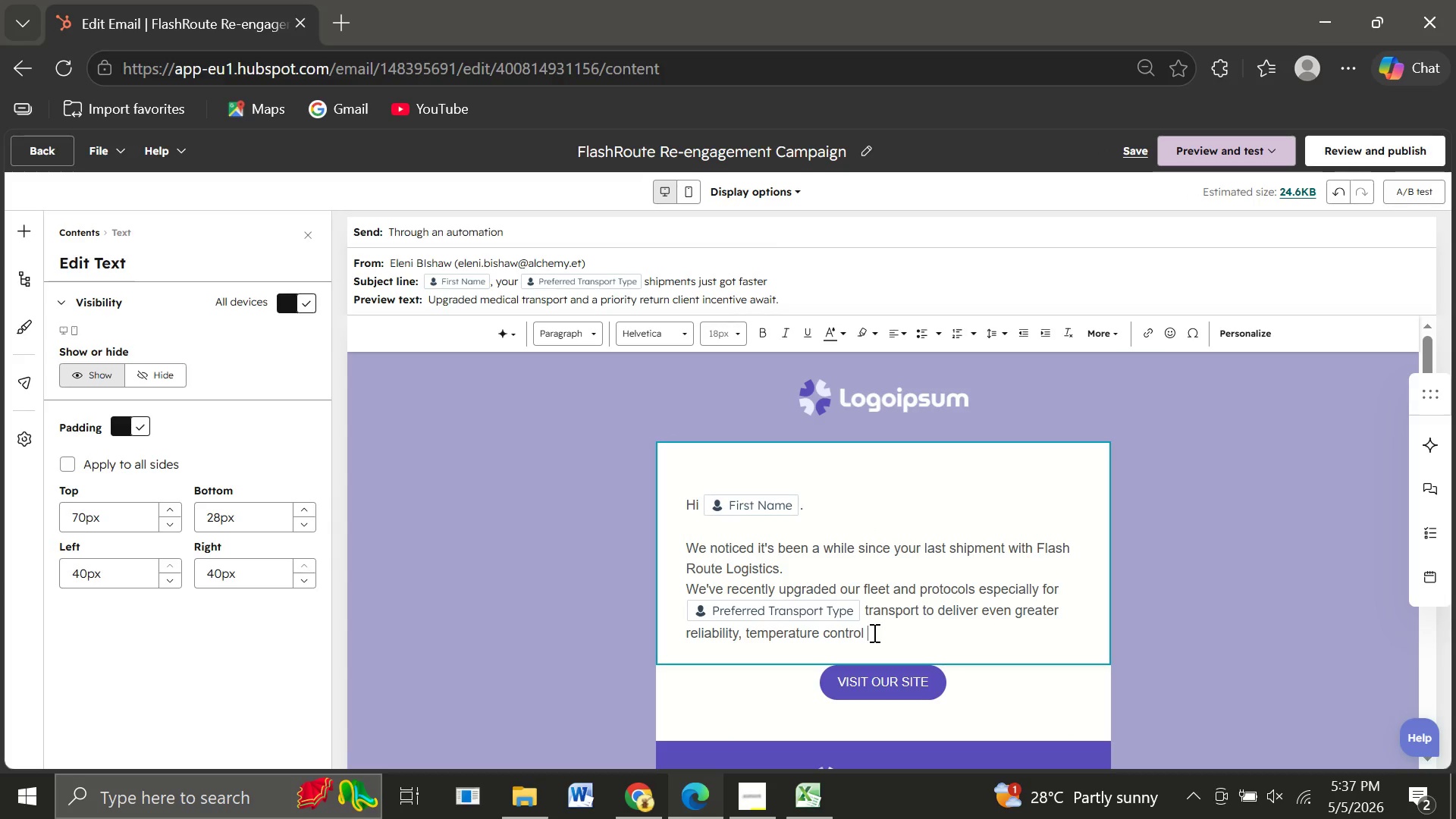 
key(Backspace)
type(, and )
 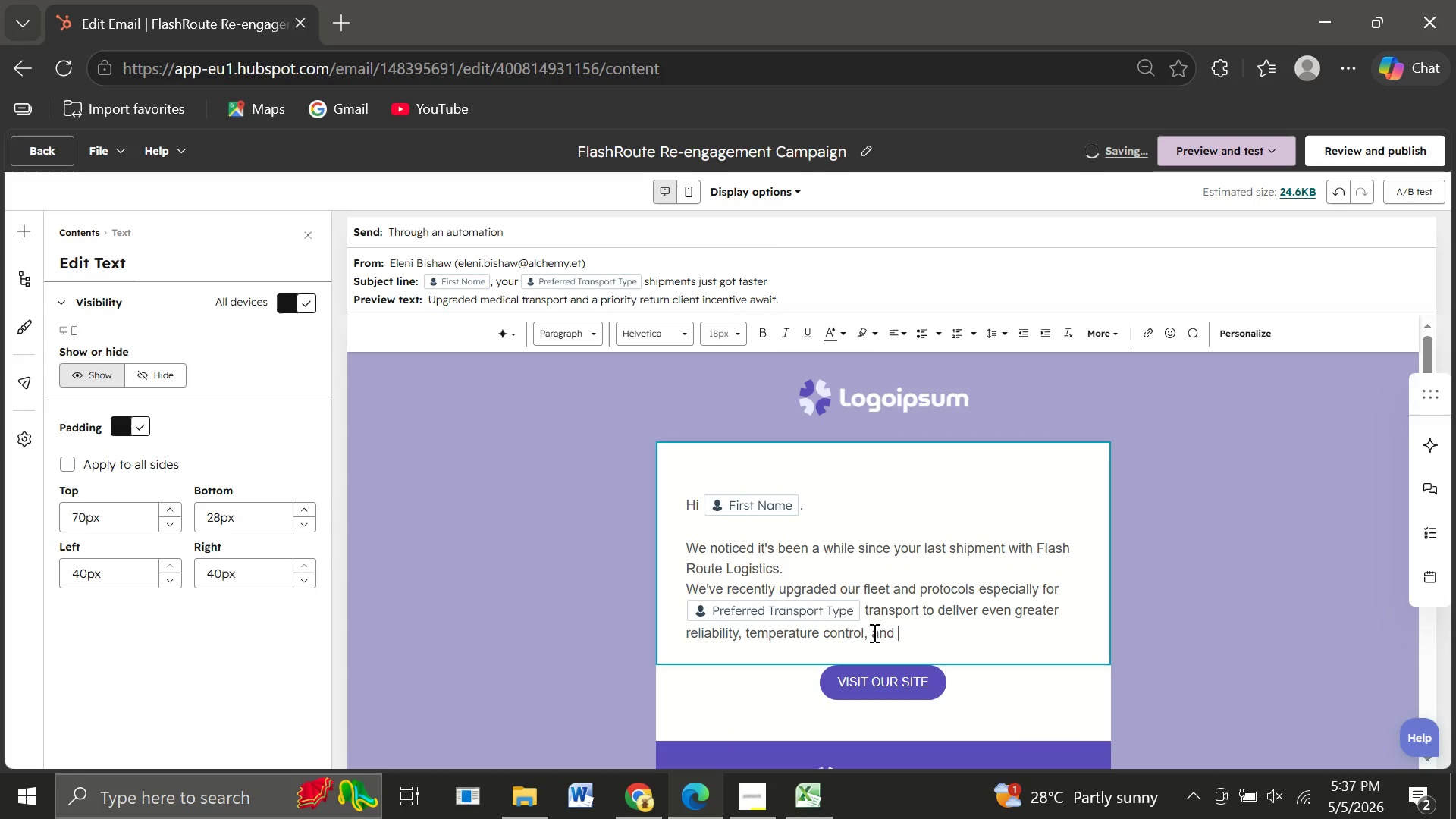 
type(turn )
key(Backspace)
 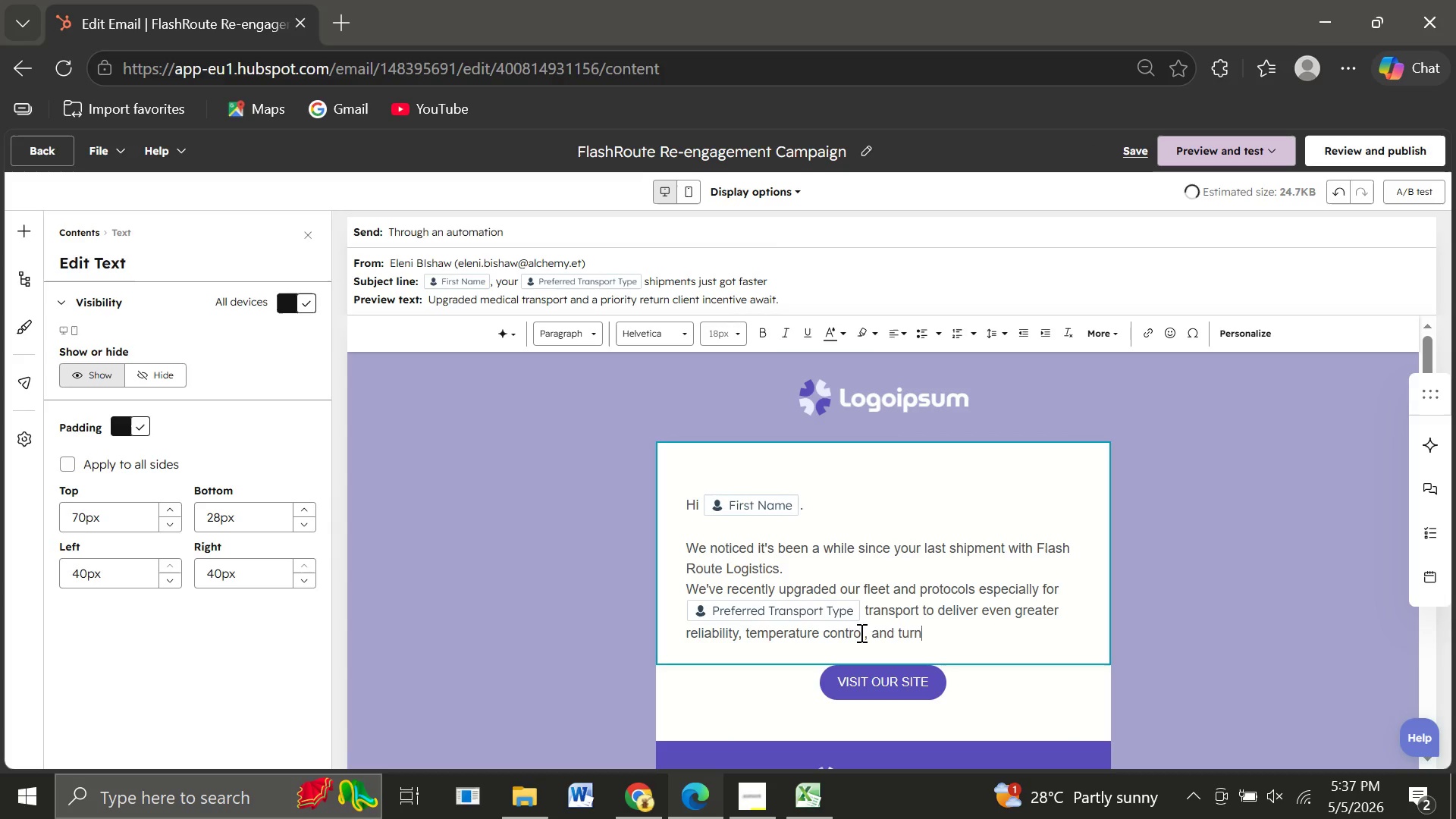 
type(around speed.)
 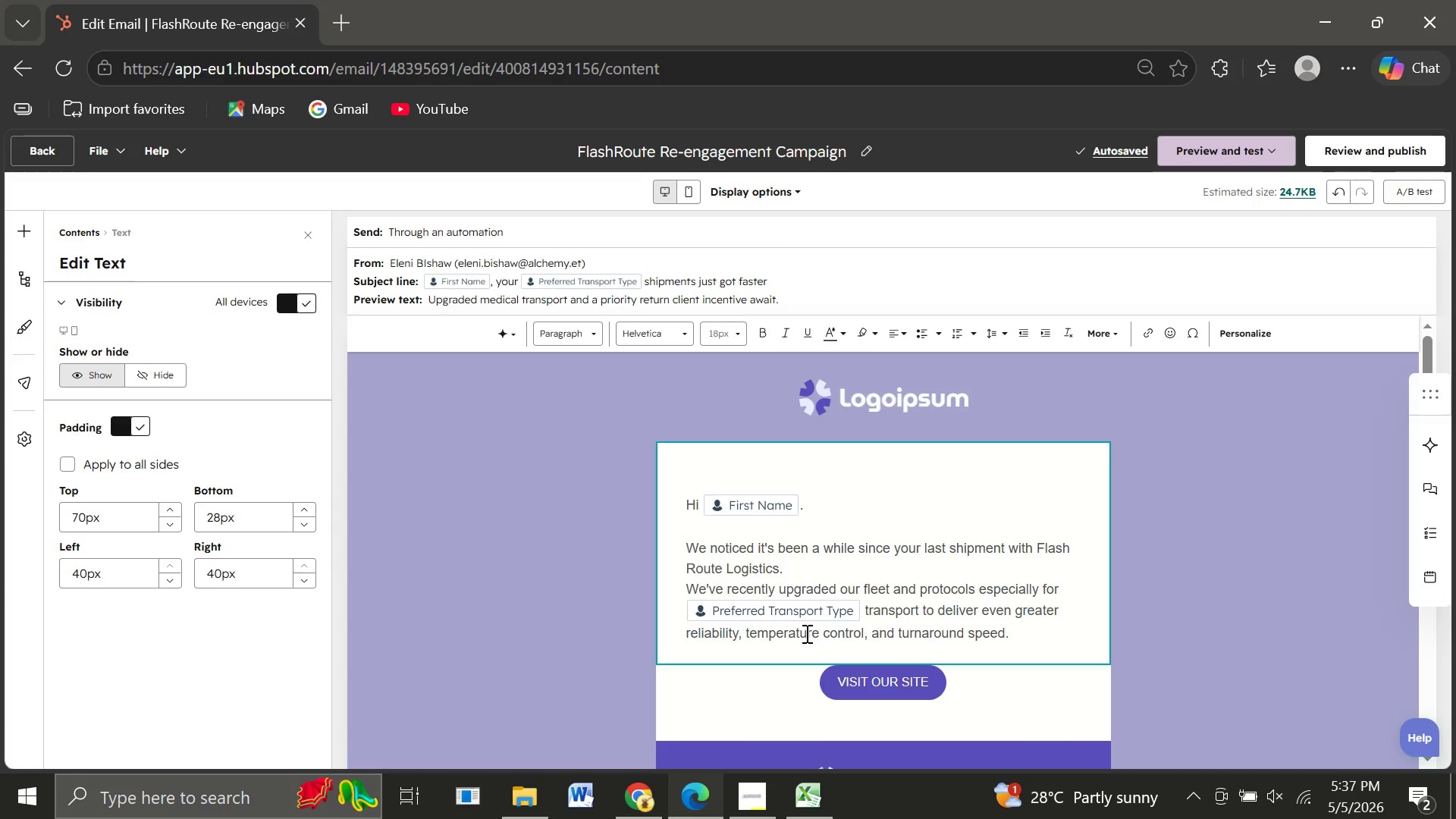 
wait(6.33)
 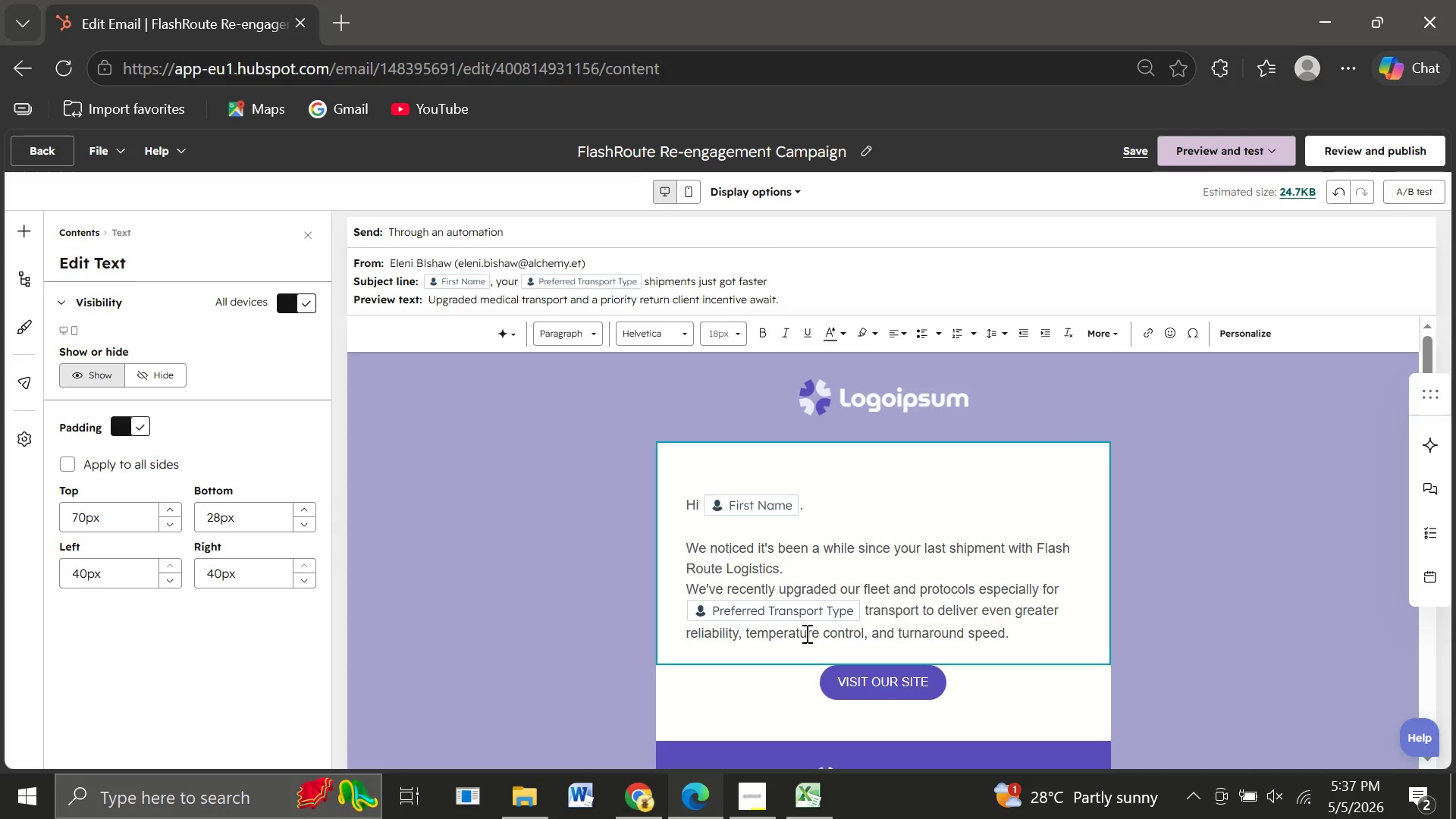 
key(Enter)
 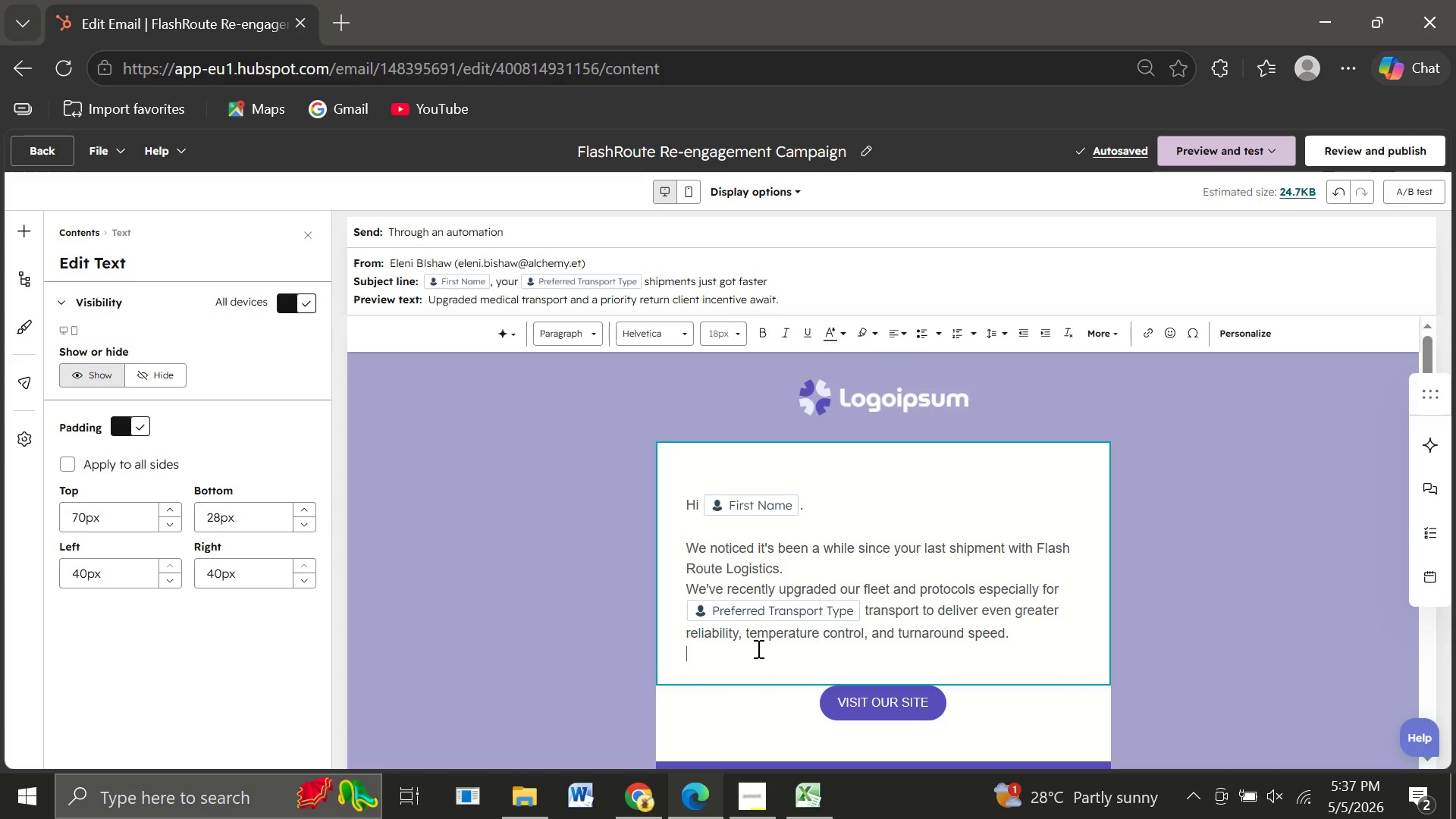 
wait(5.83)
 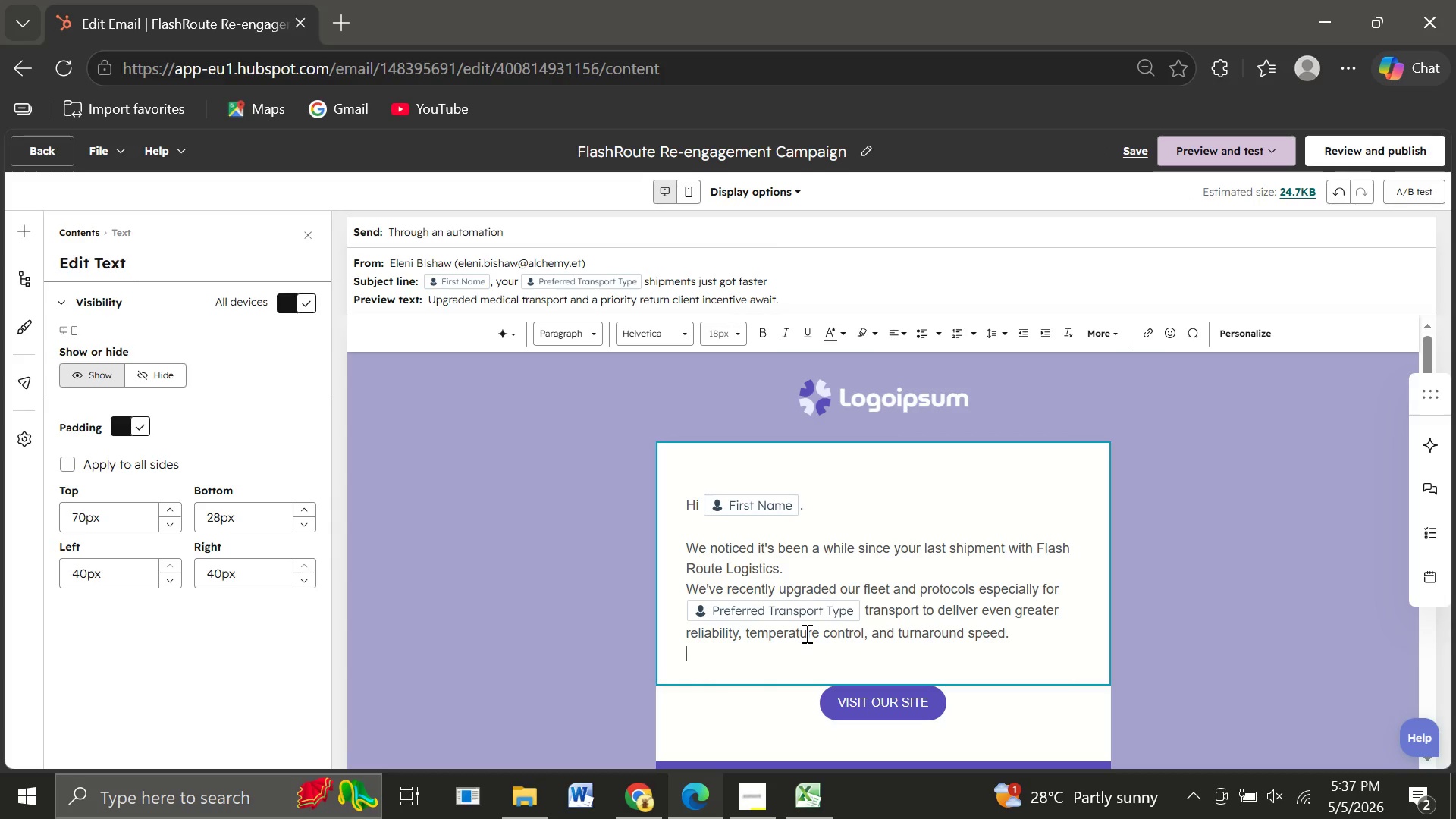 
key(Enter)
 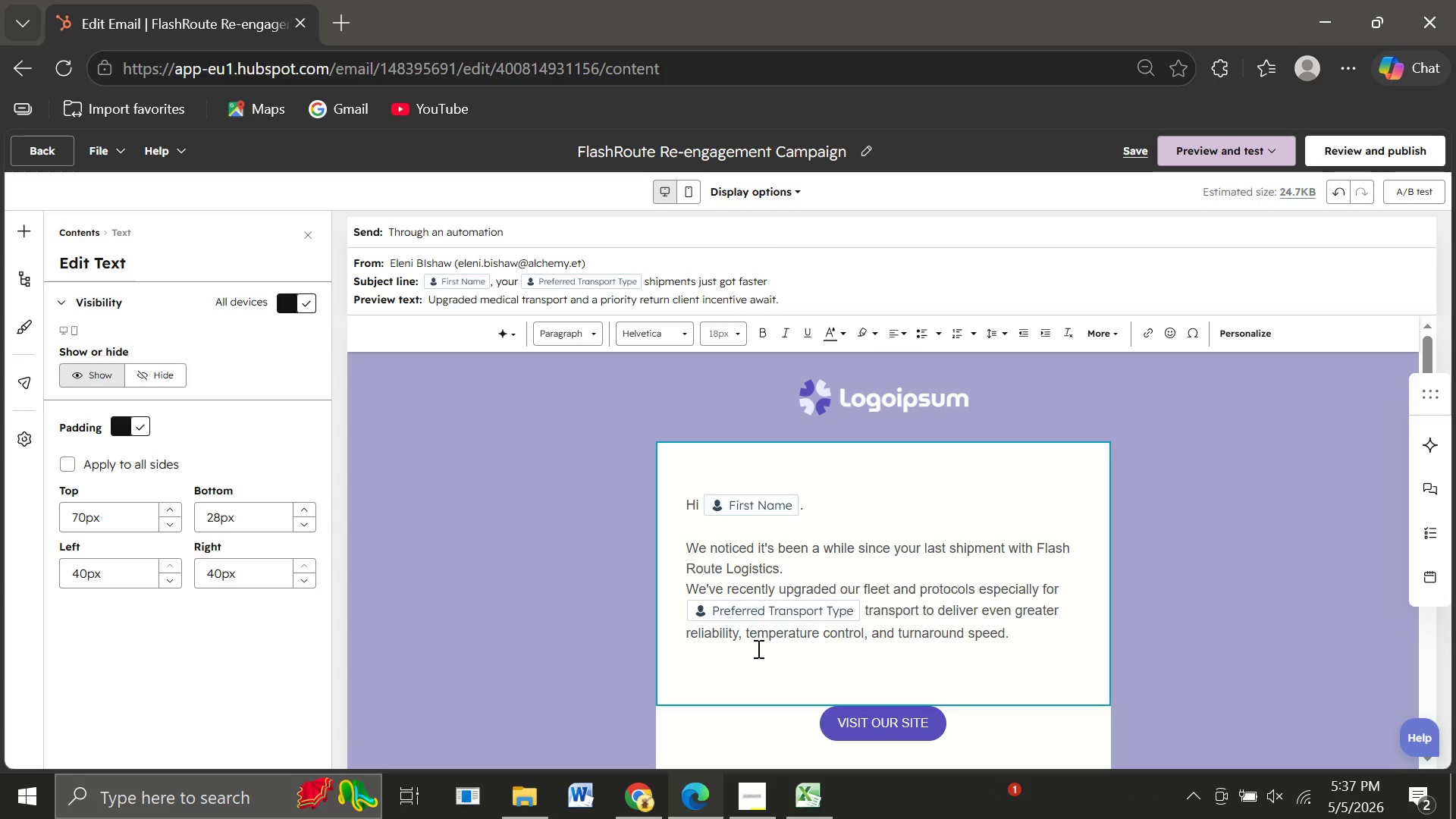 
type(To wi)
key(Backspace)
type(elcome )
 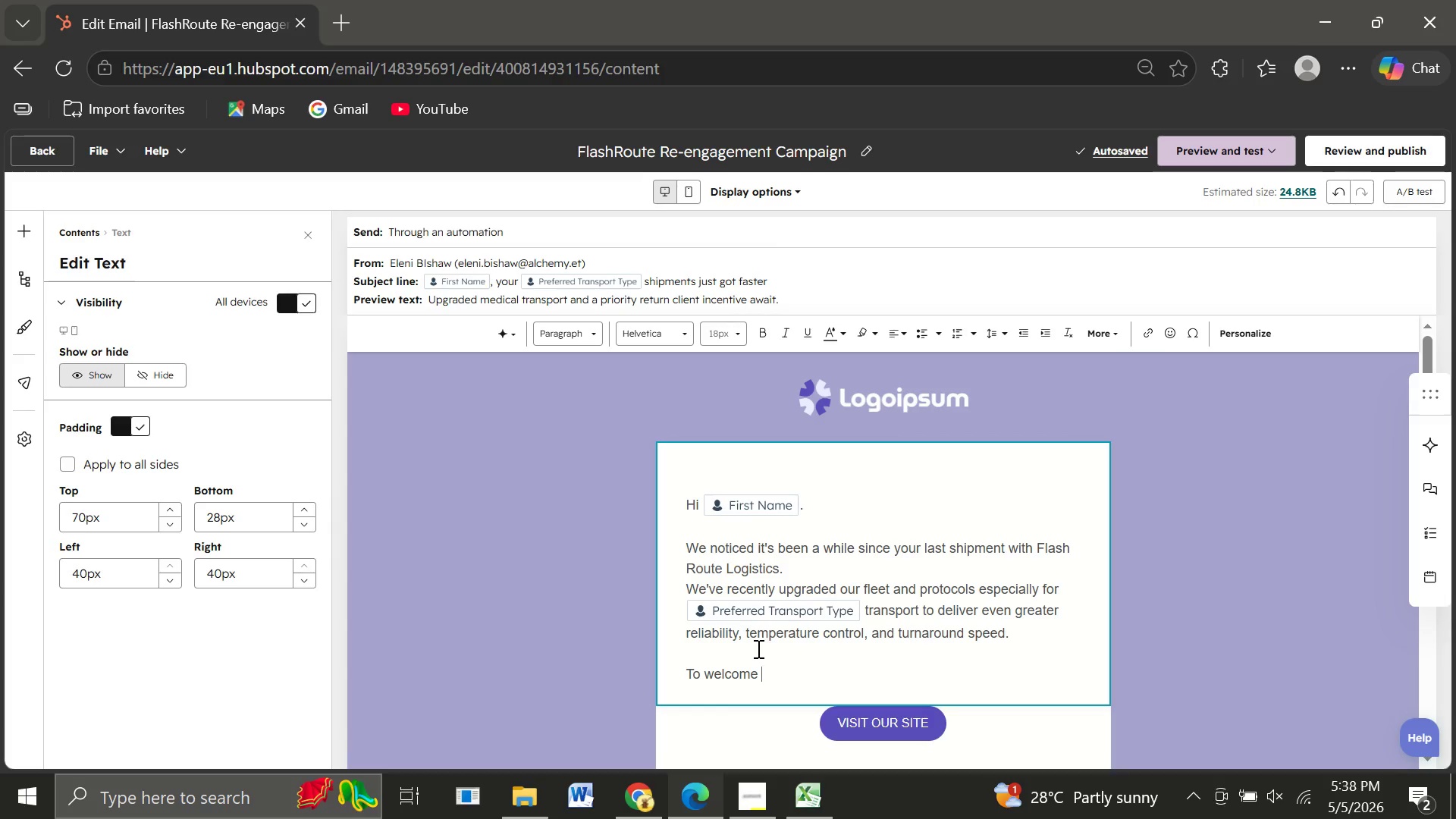 
wait(5.67)
 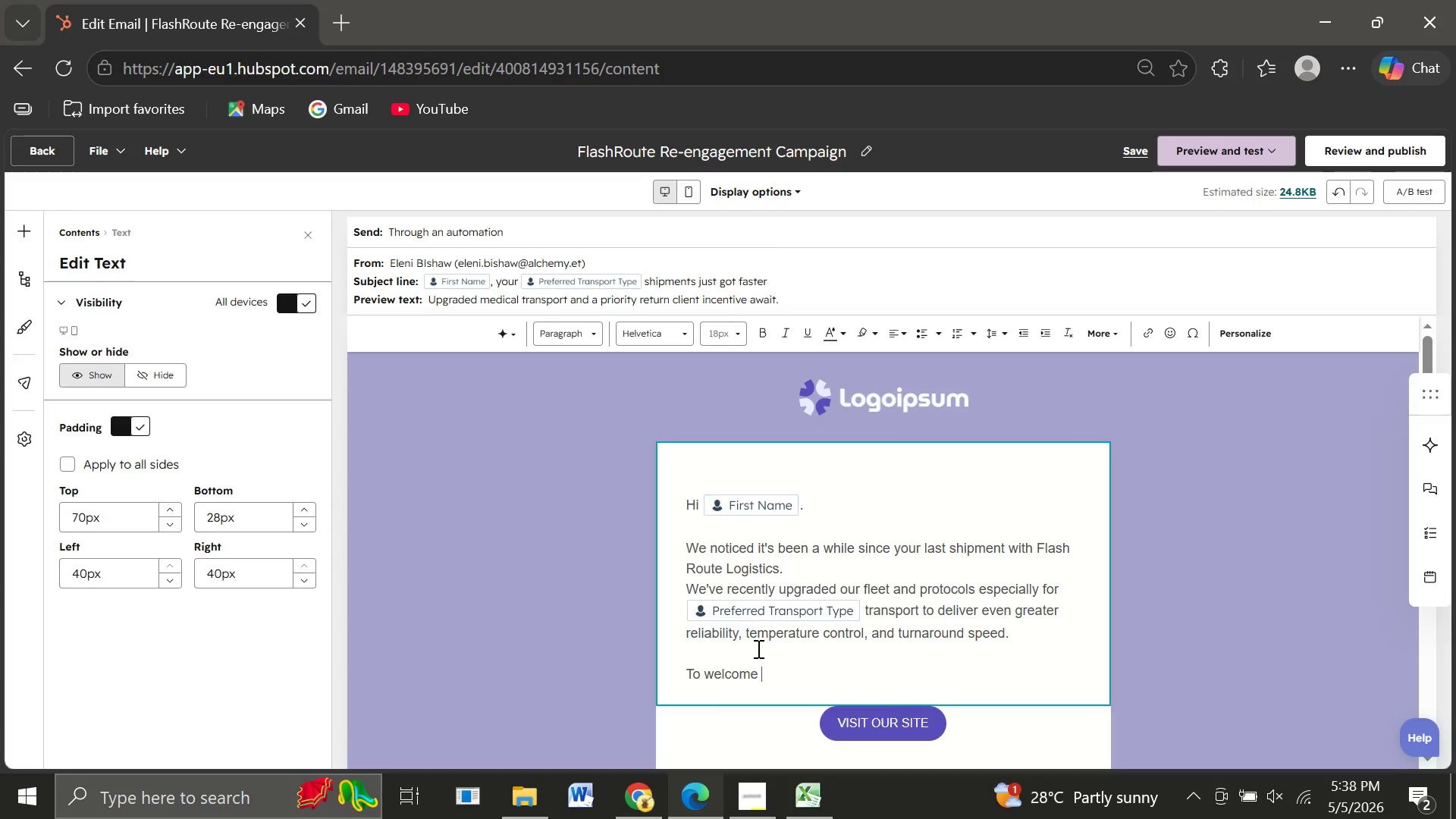 
type(you)
 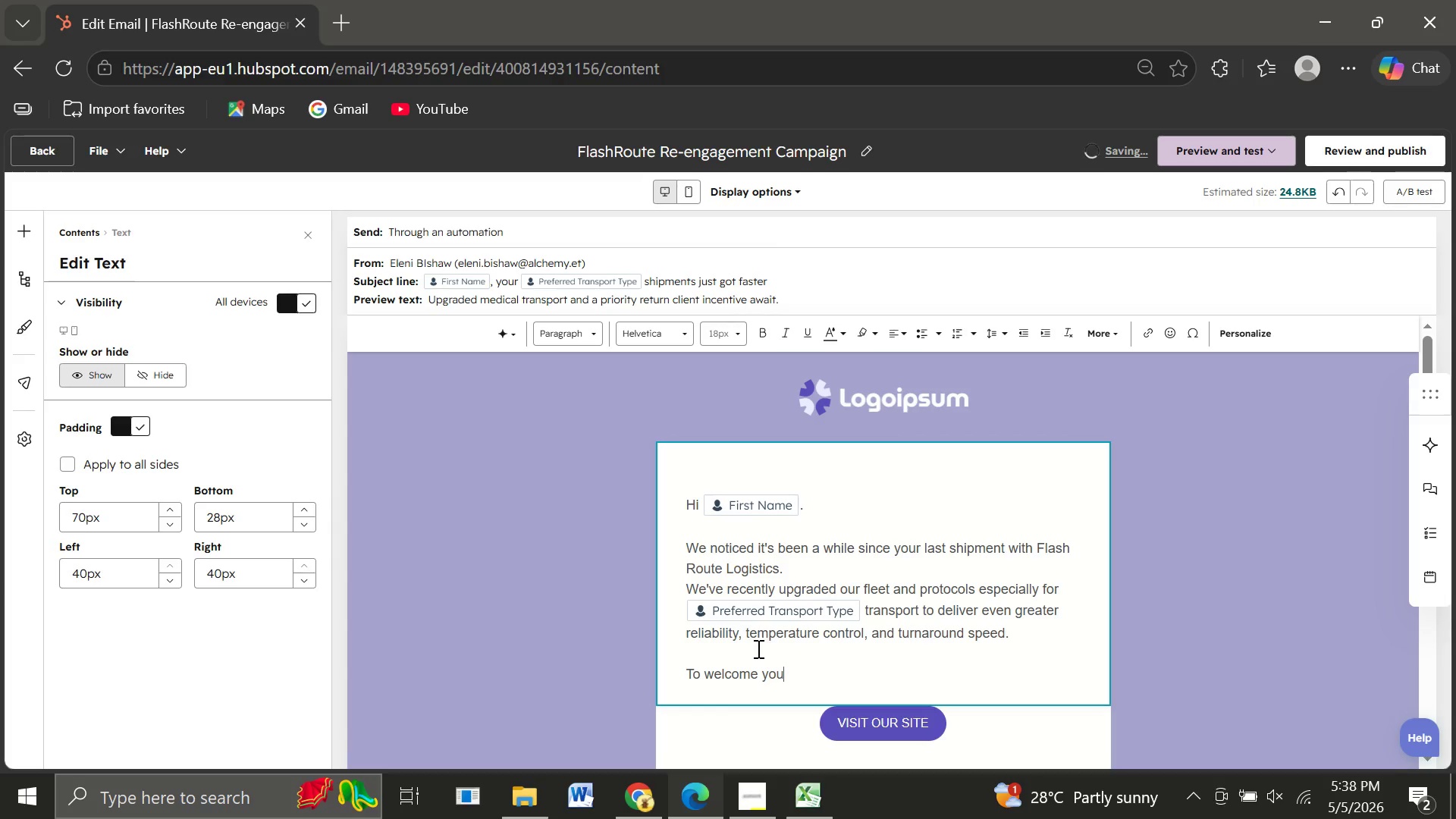 
type( back)
 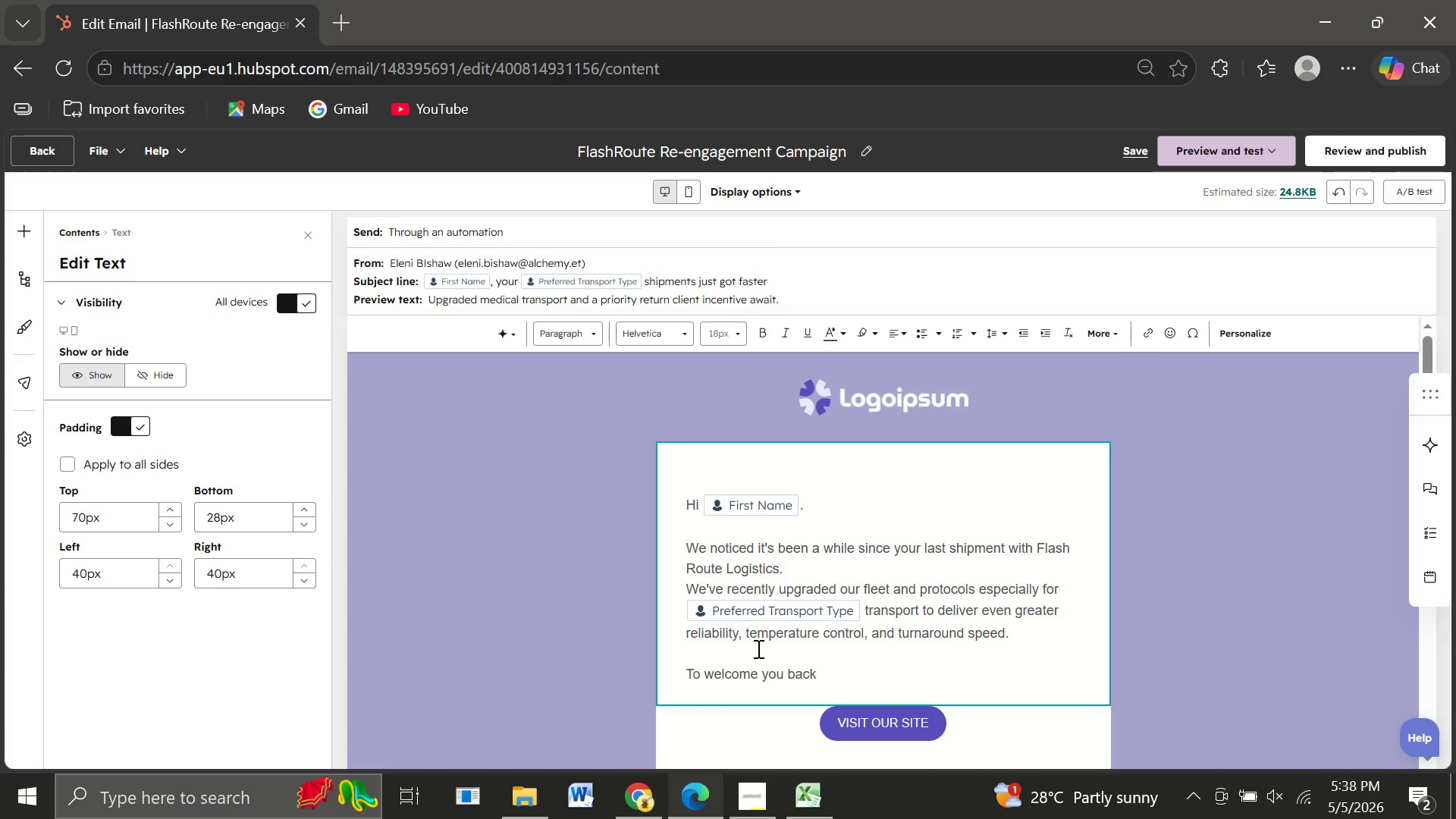 
type(, we're offering )
 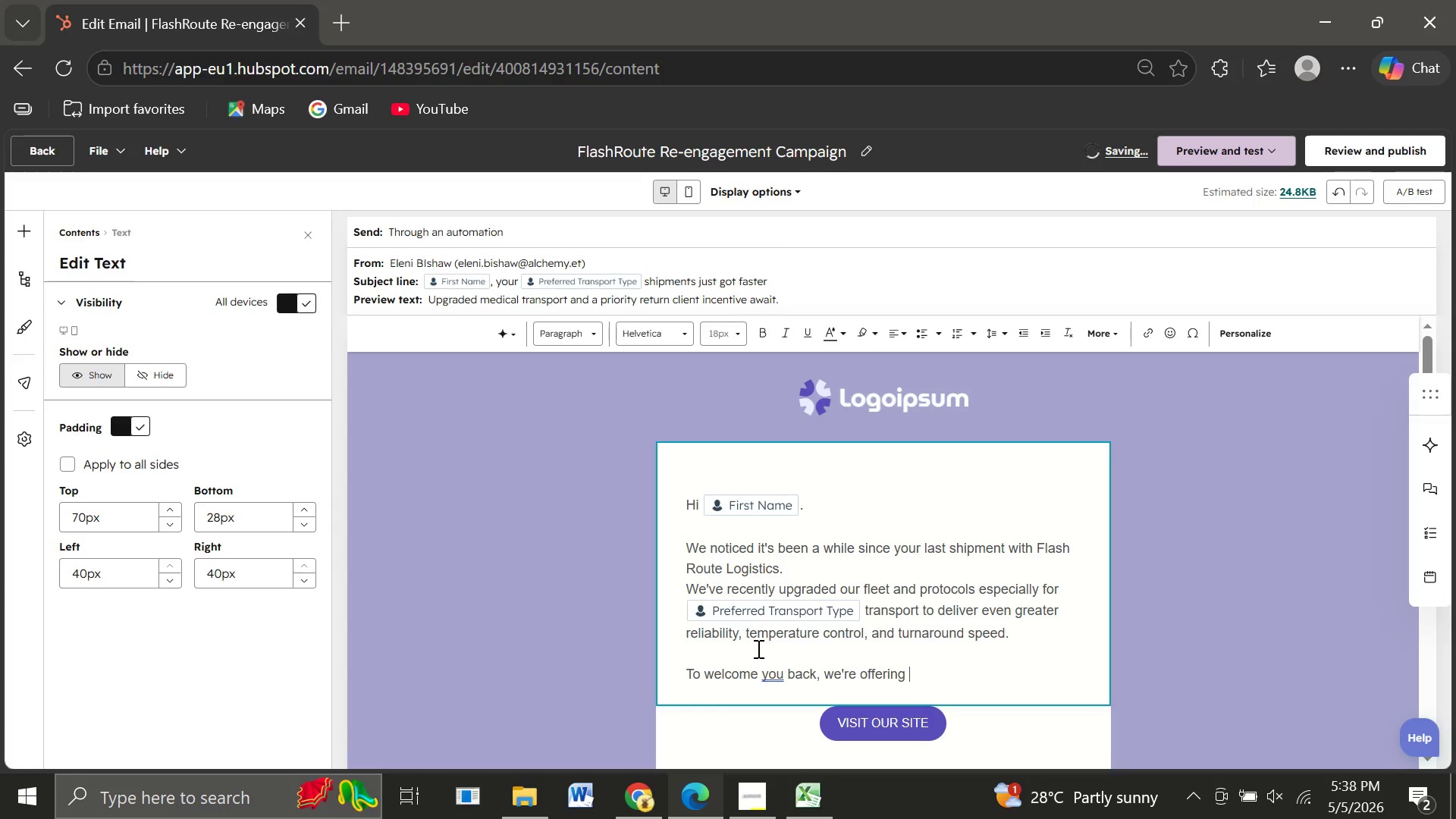 
key(A)
 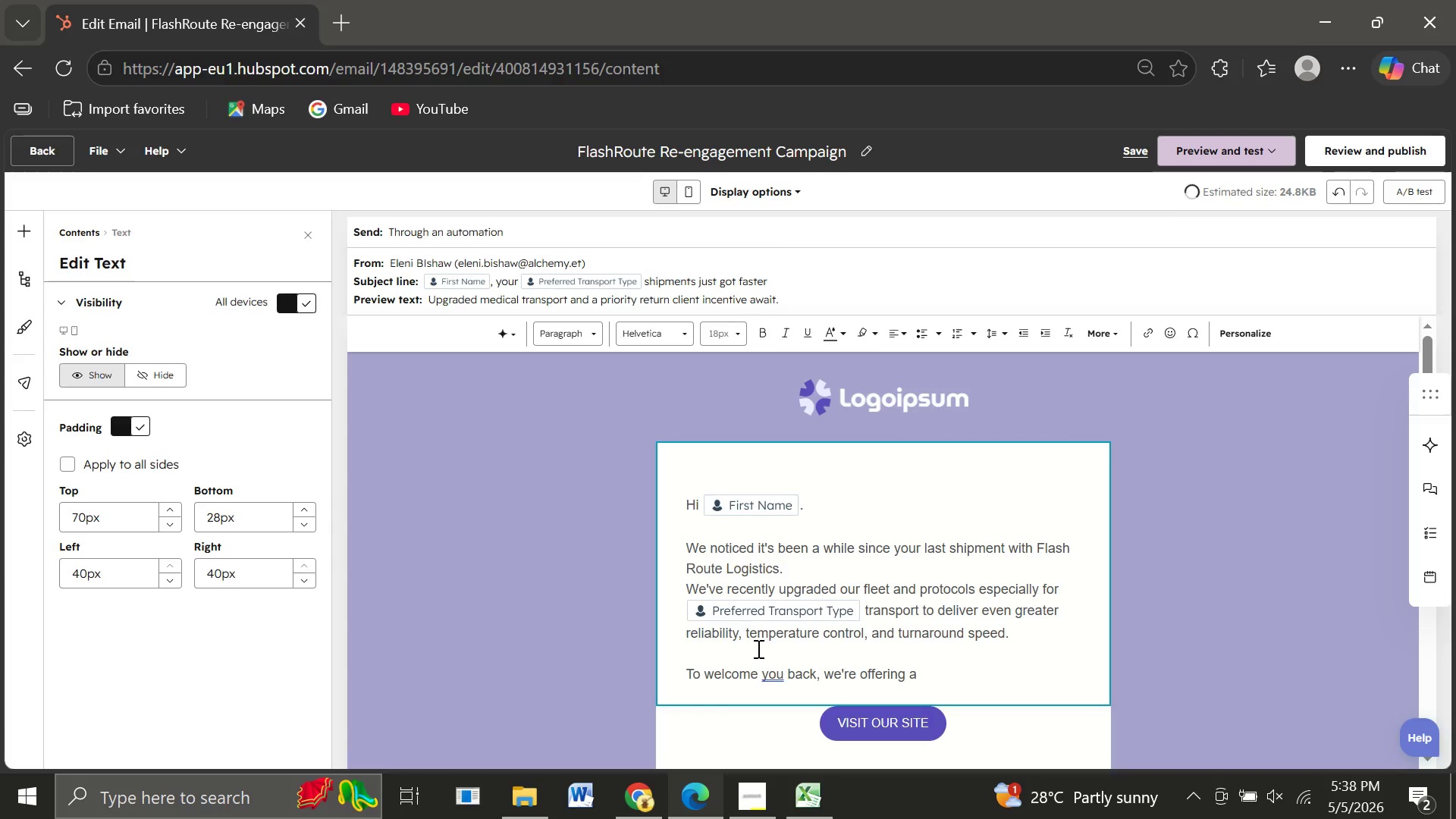 
key(Space)
 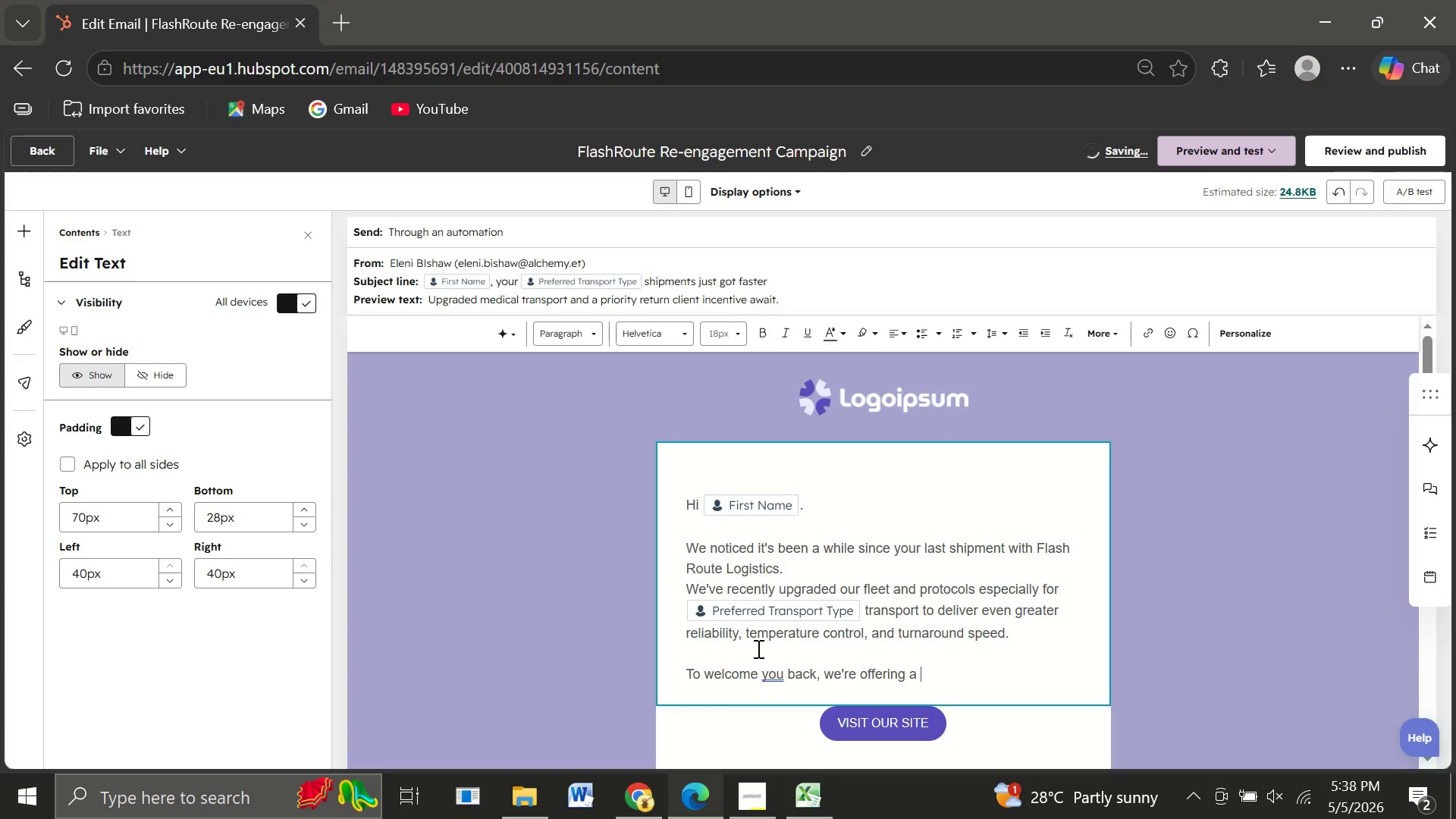 
type(priority)
 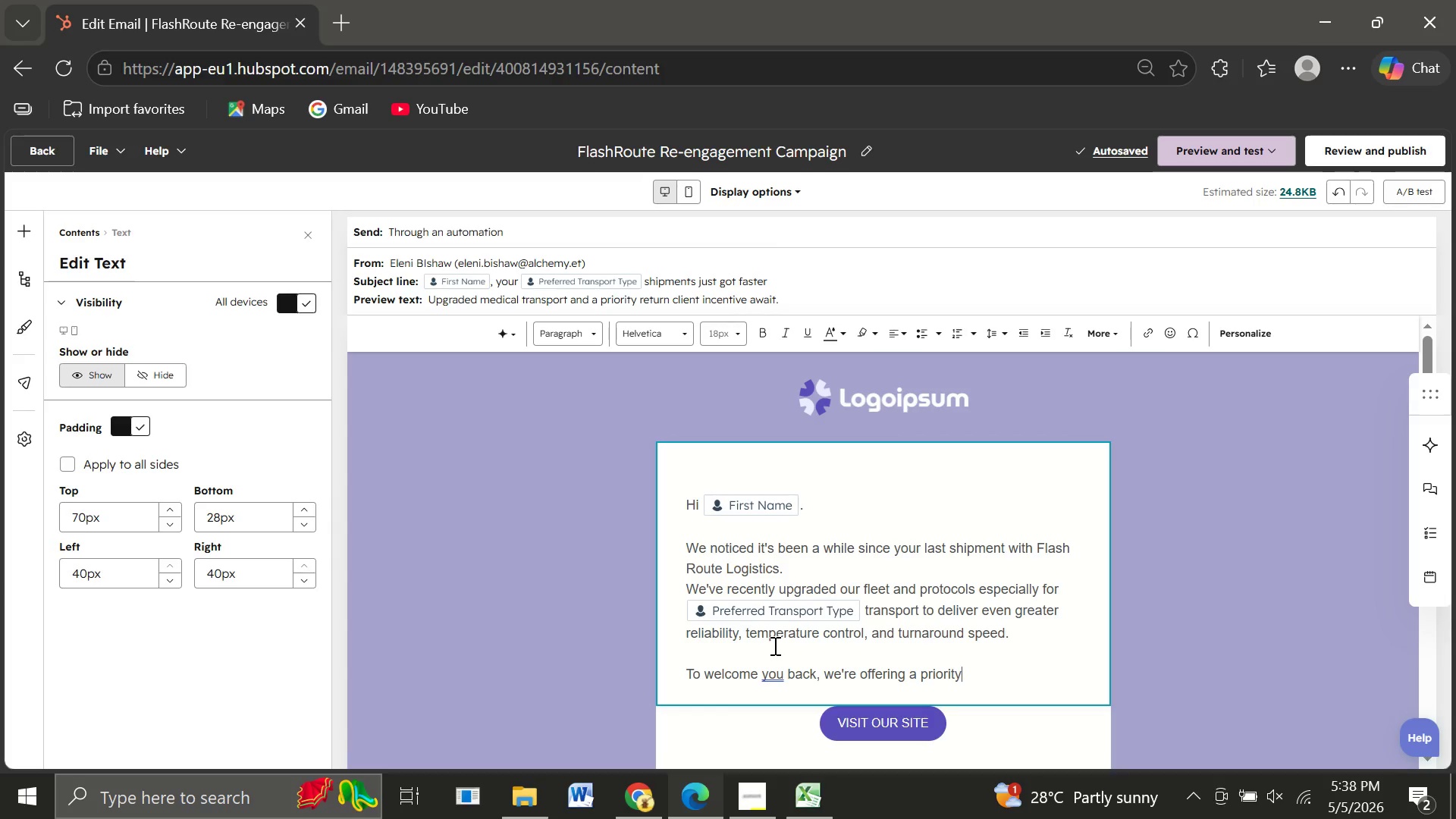 
wait(7.61)
 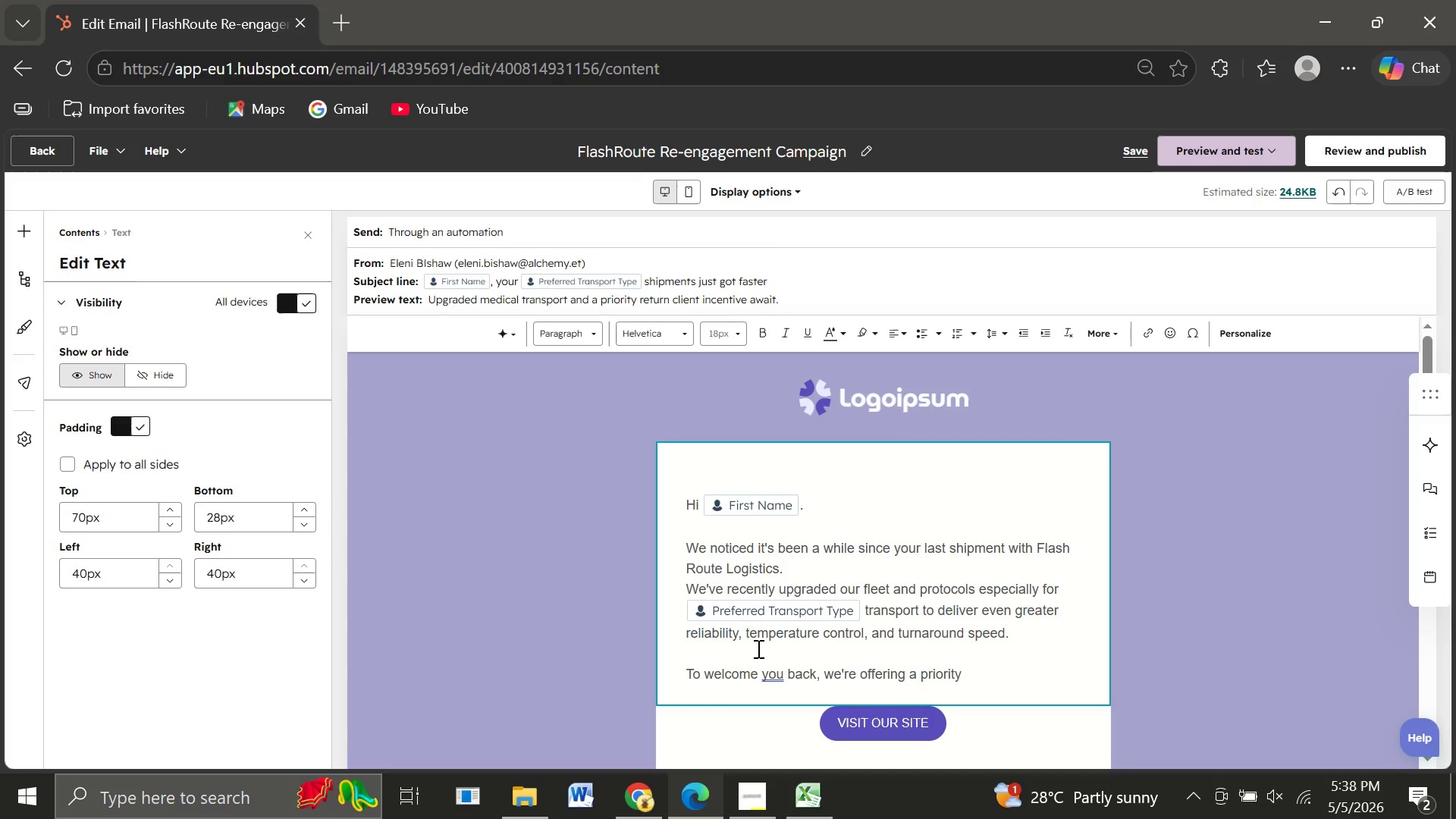 
type( booking )
 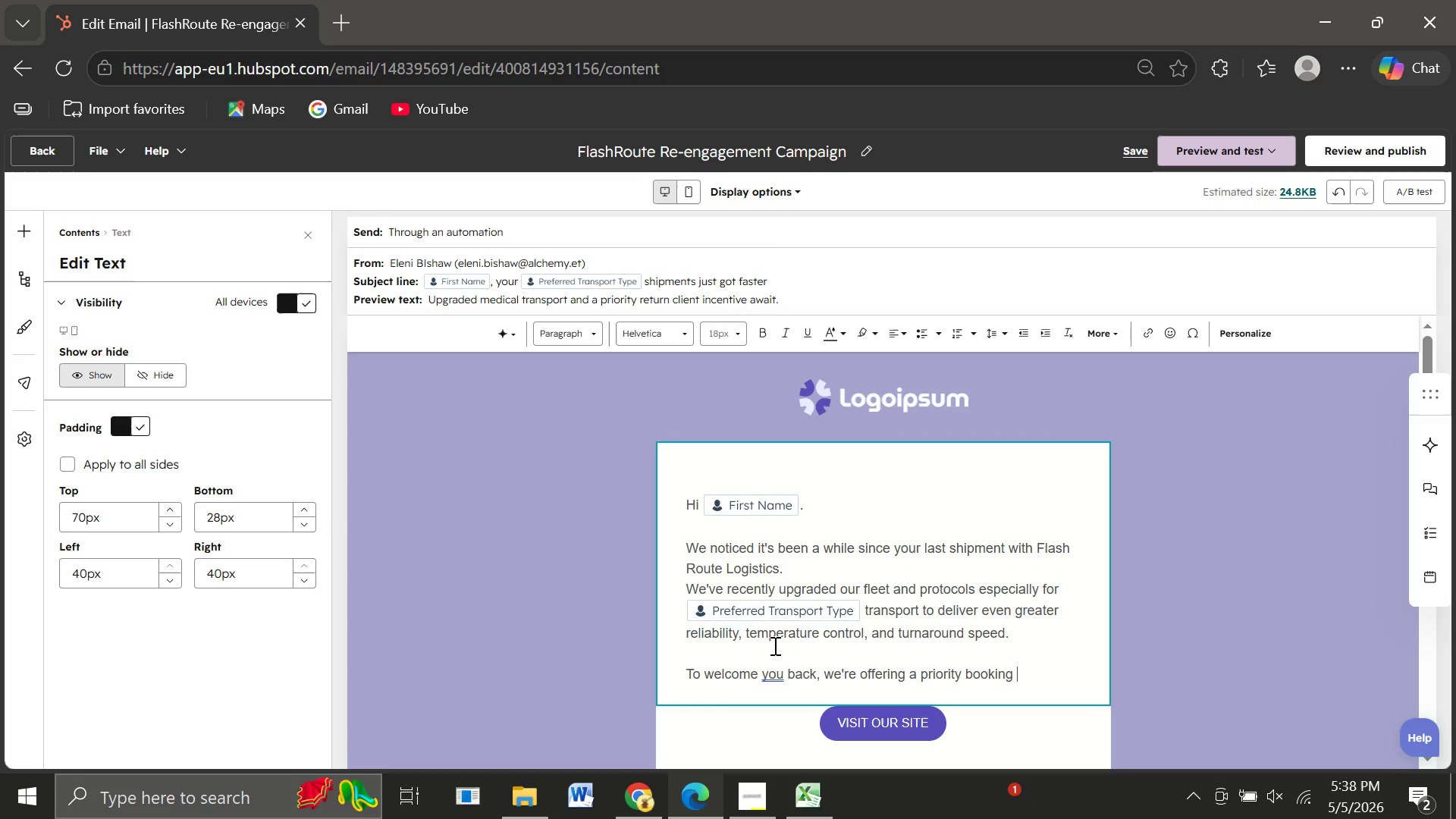 
type(incentive for your next )
 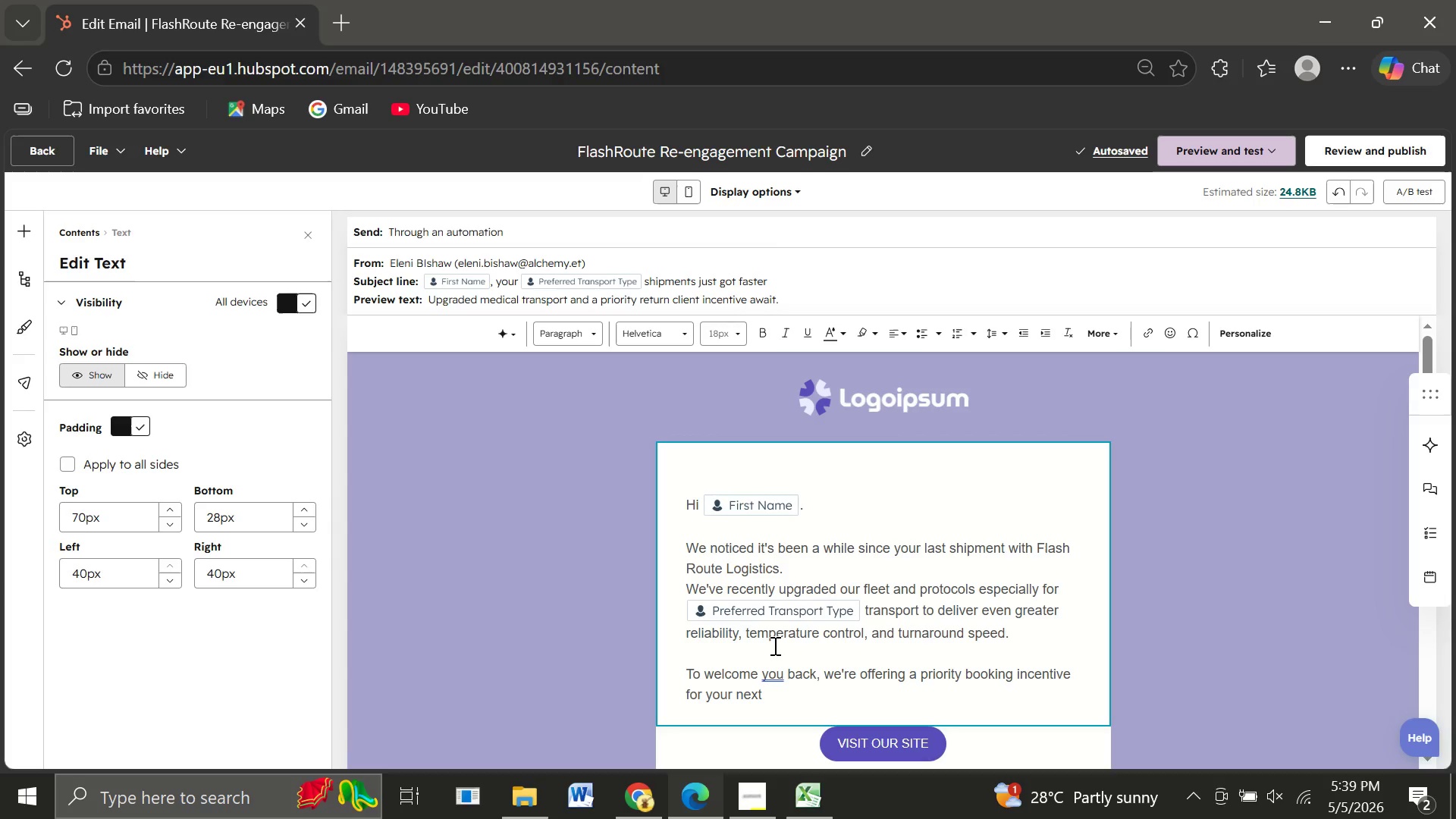 
type(shipment.)
 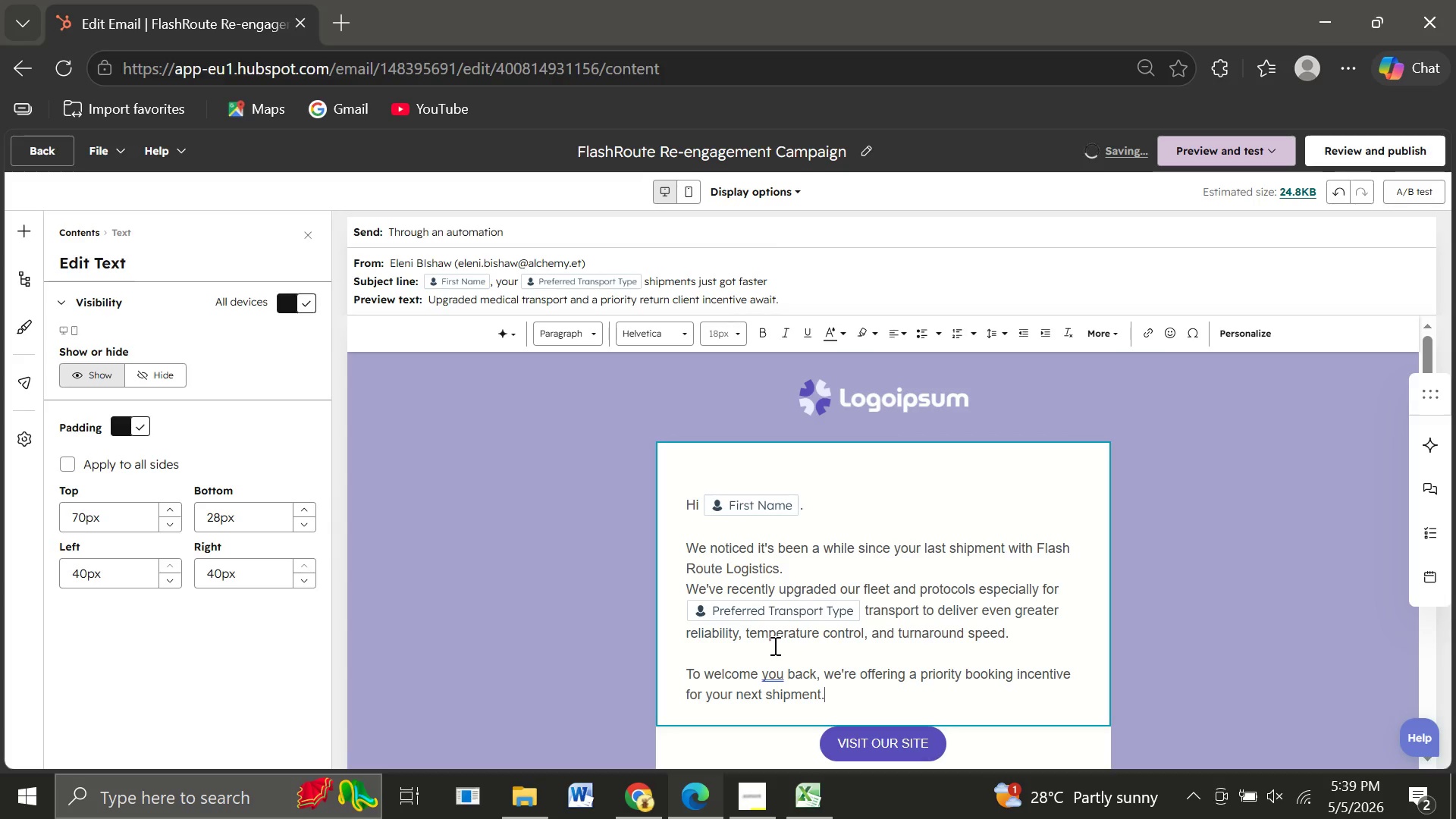 
key(Enter)
 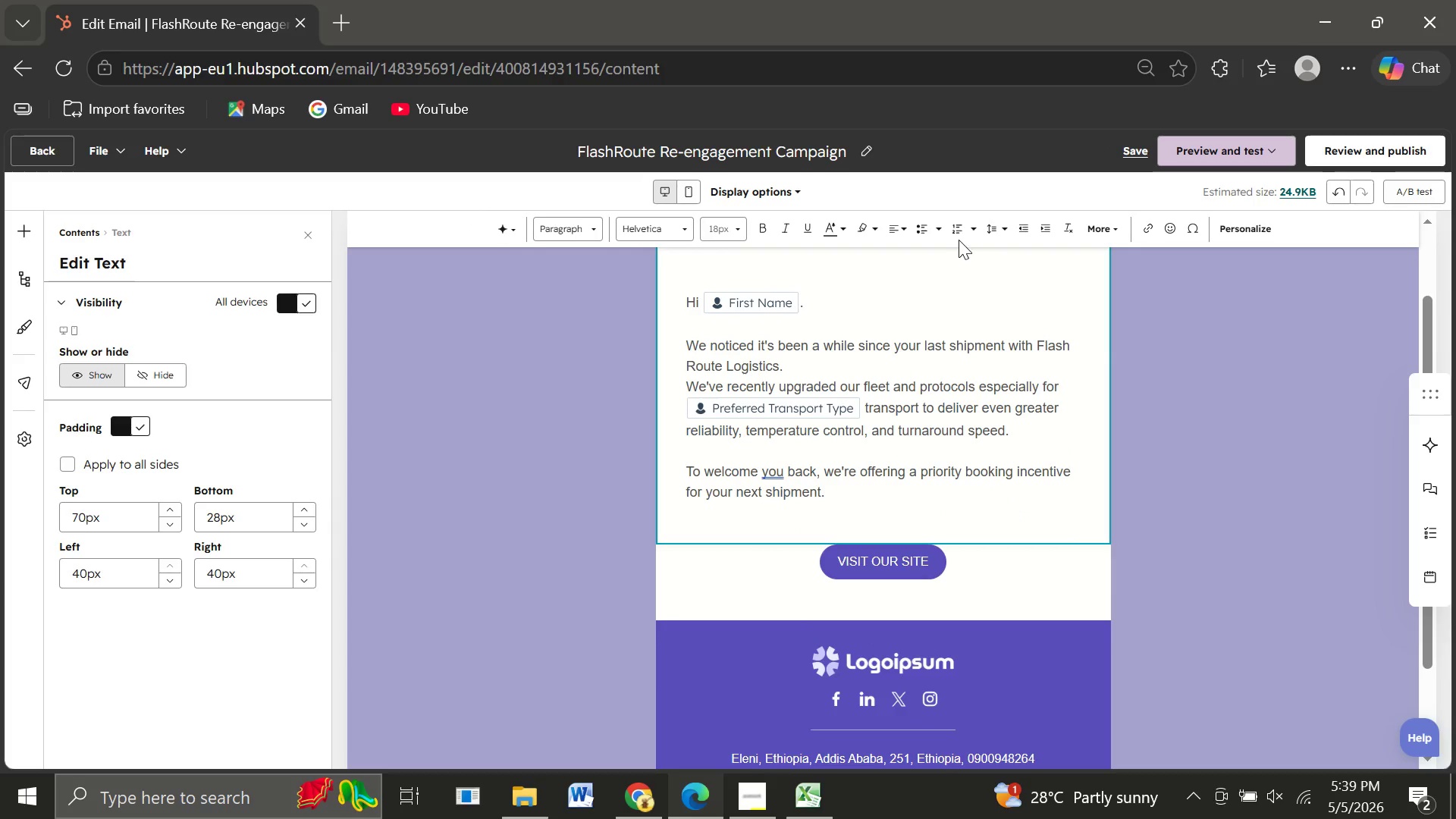 
left_click([927, 231])
 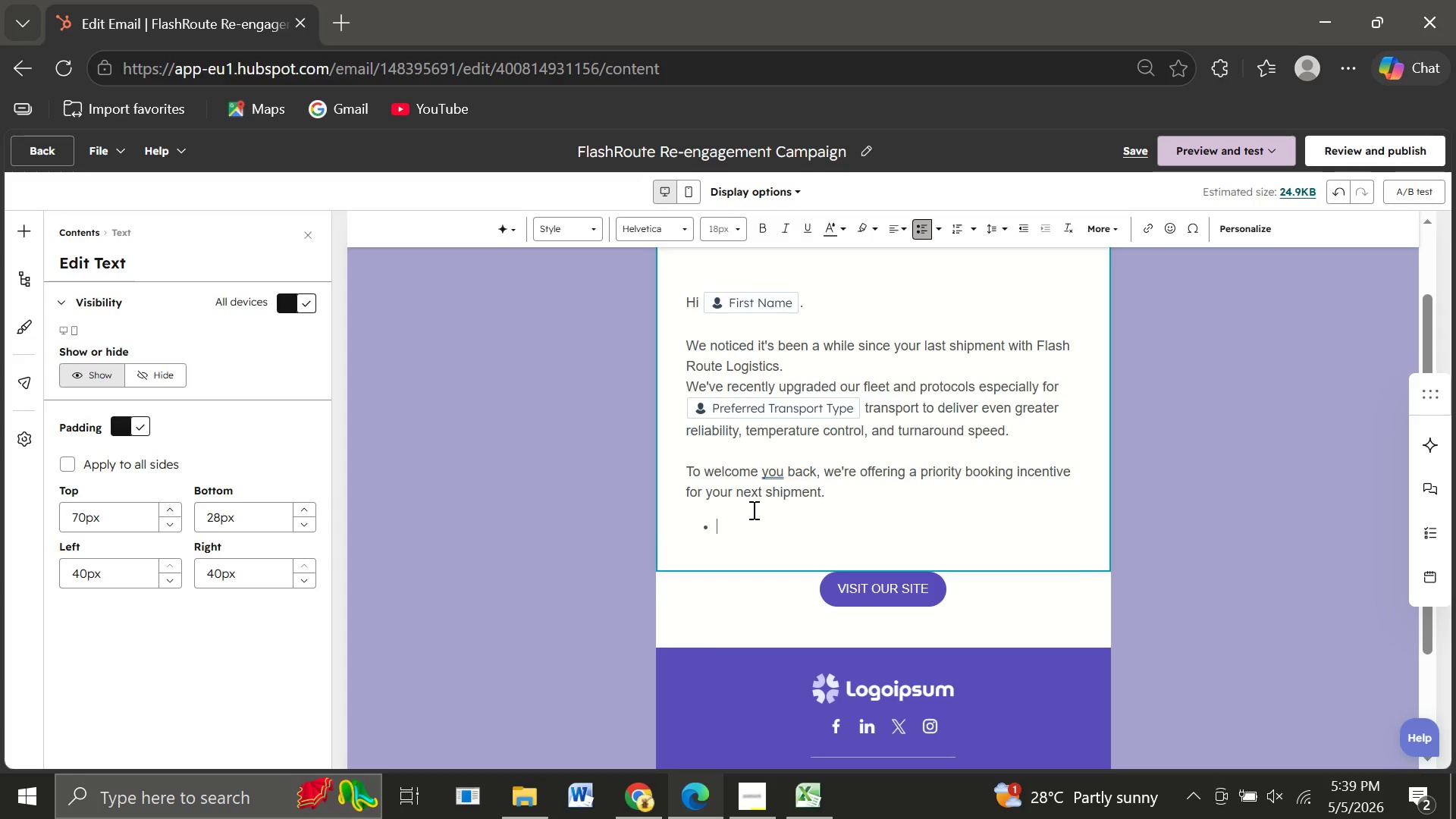 
type(Enhanced temperature monitoring)
 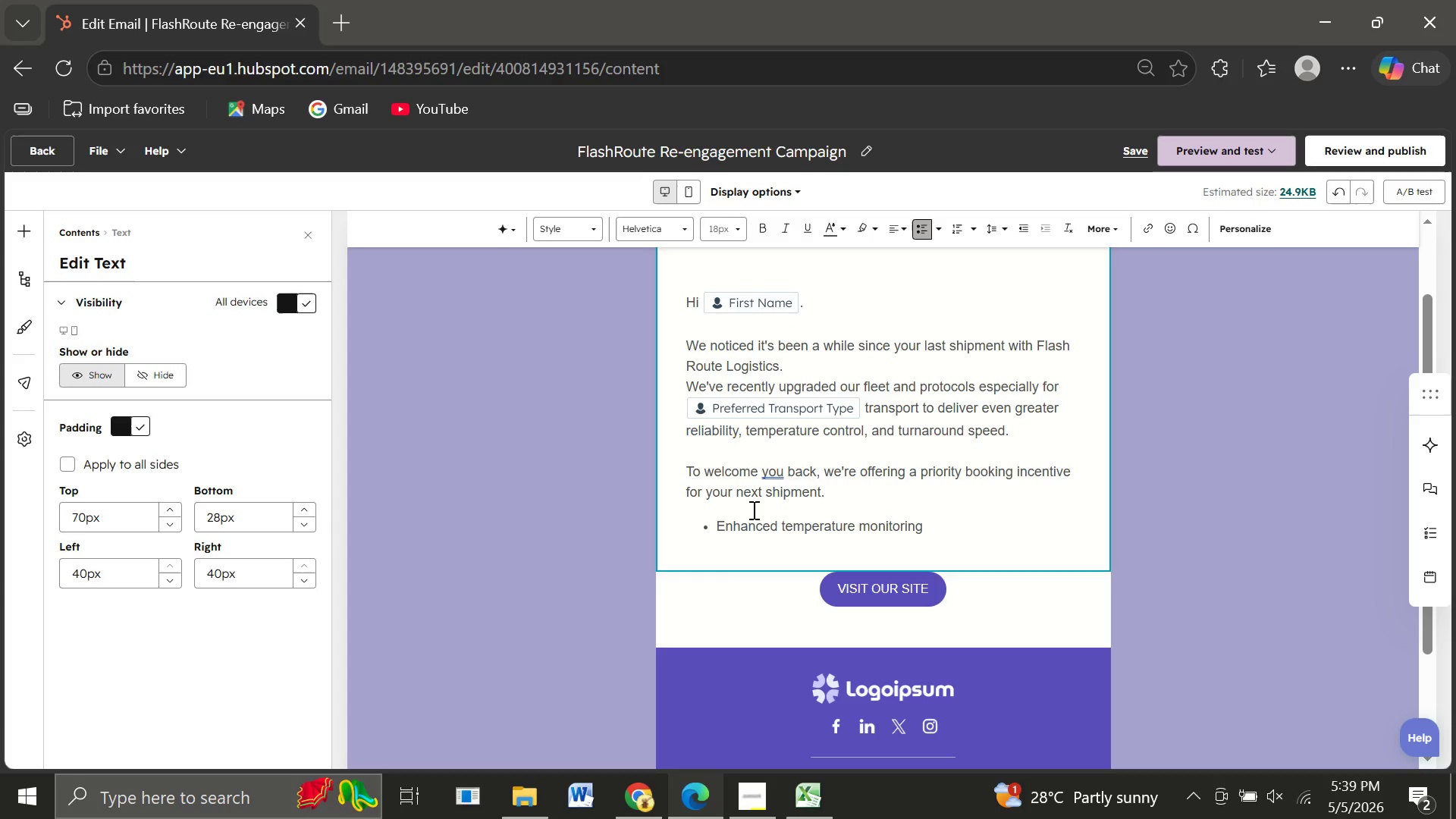 
key(Enter)
 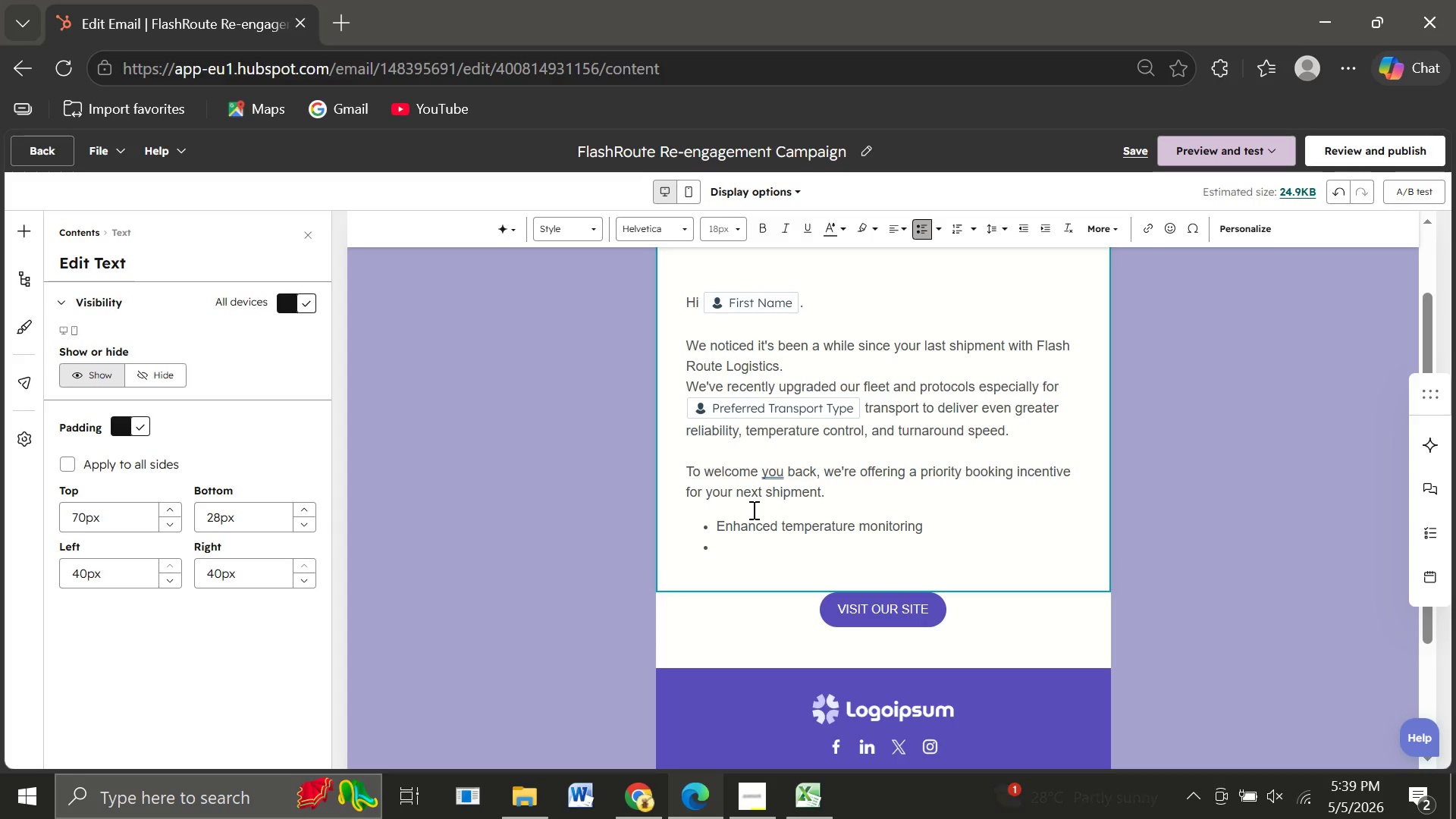 
type(Faster dispatch times)
 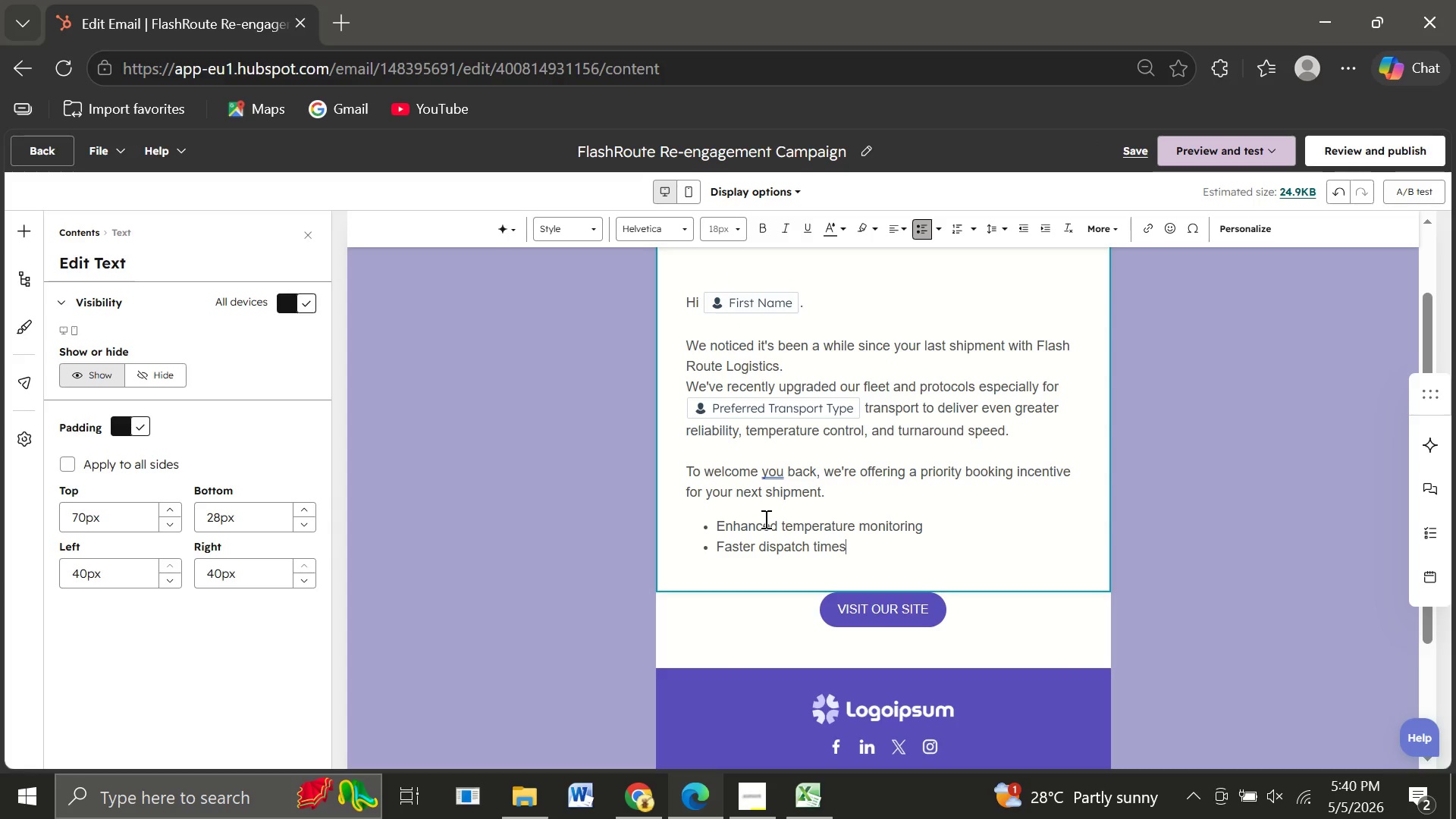 
key(Enter)
 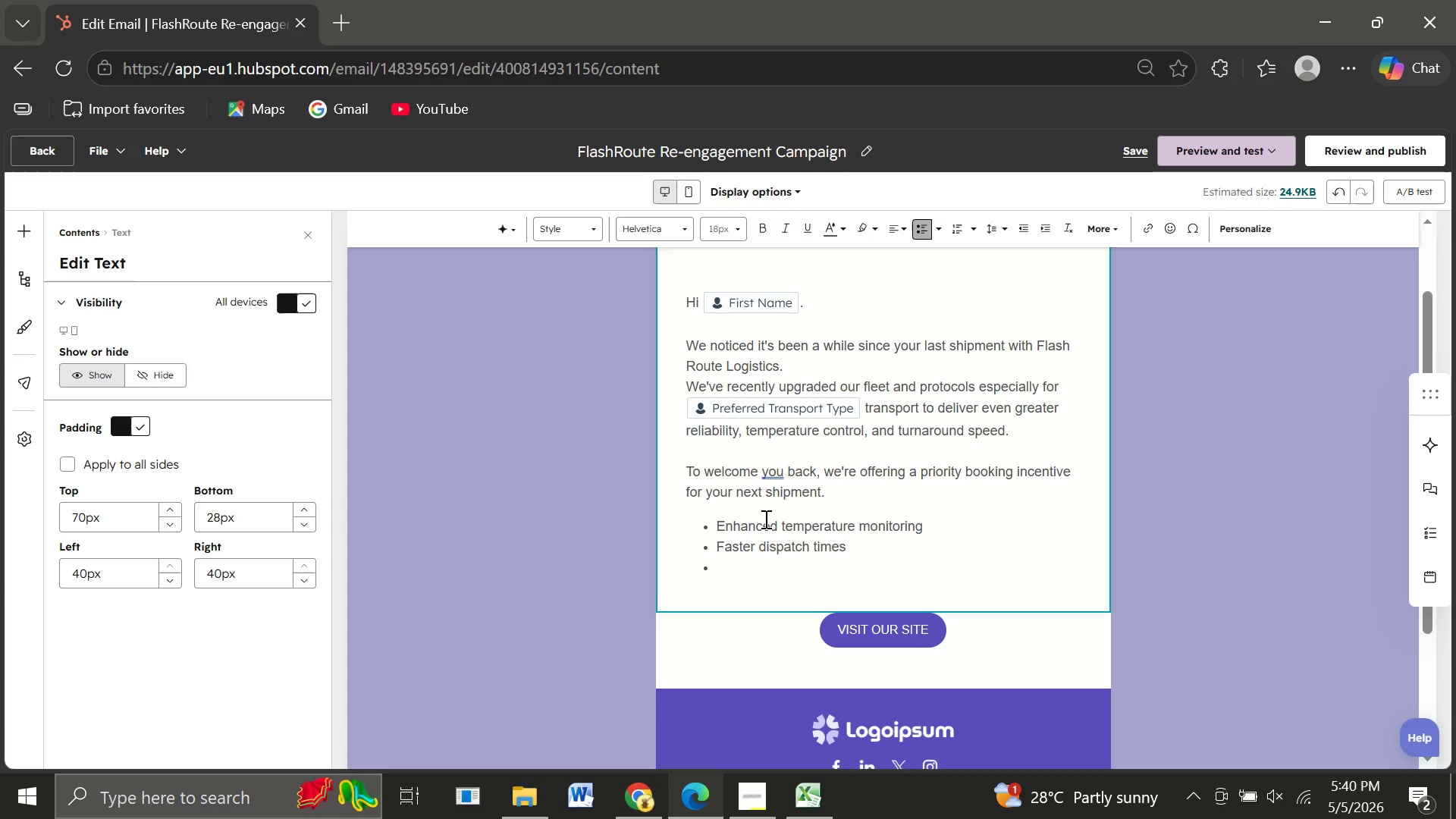 
type(Dedicated medical handling team)
 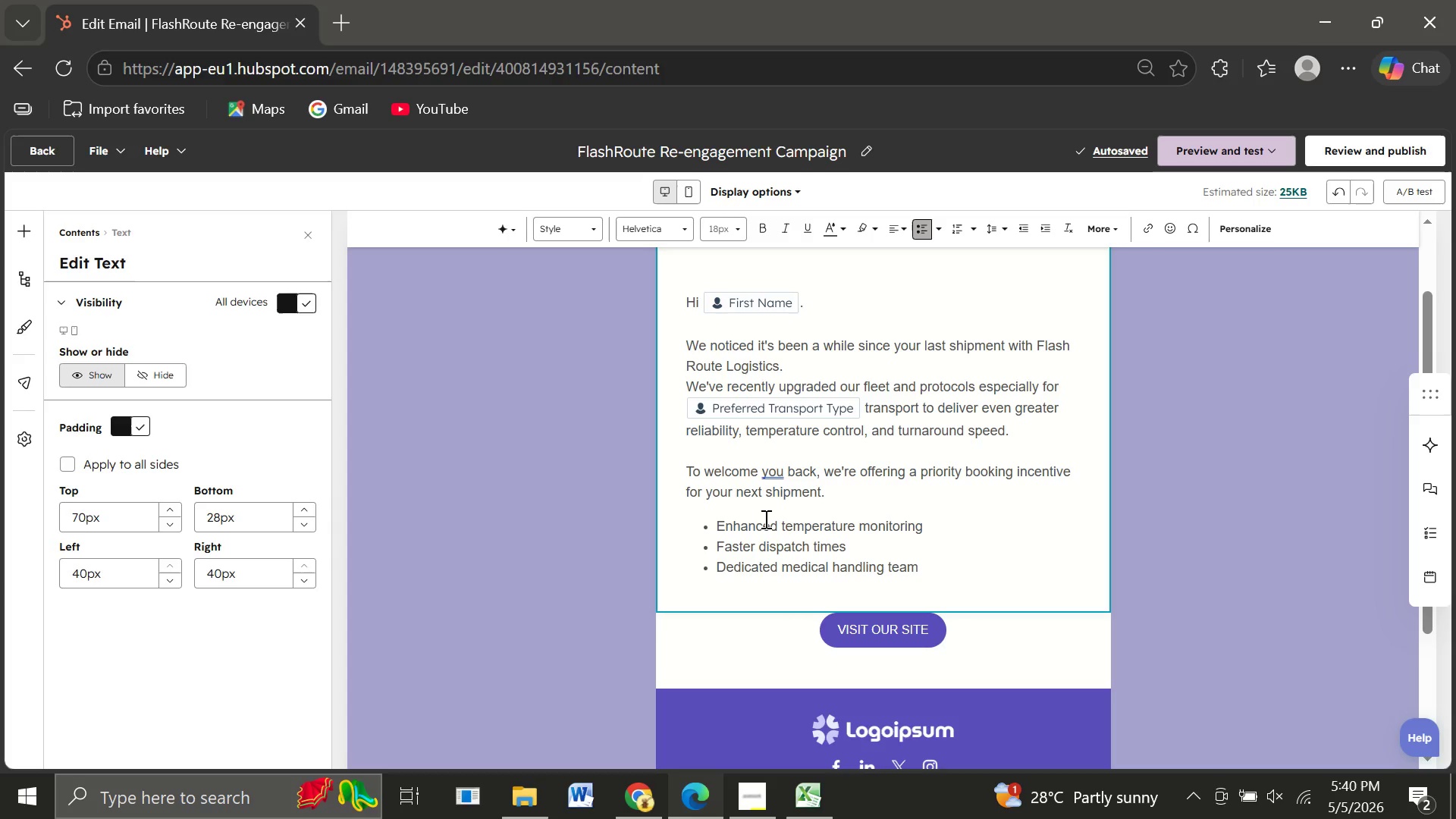 
wait(12.01)
 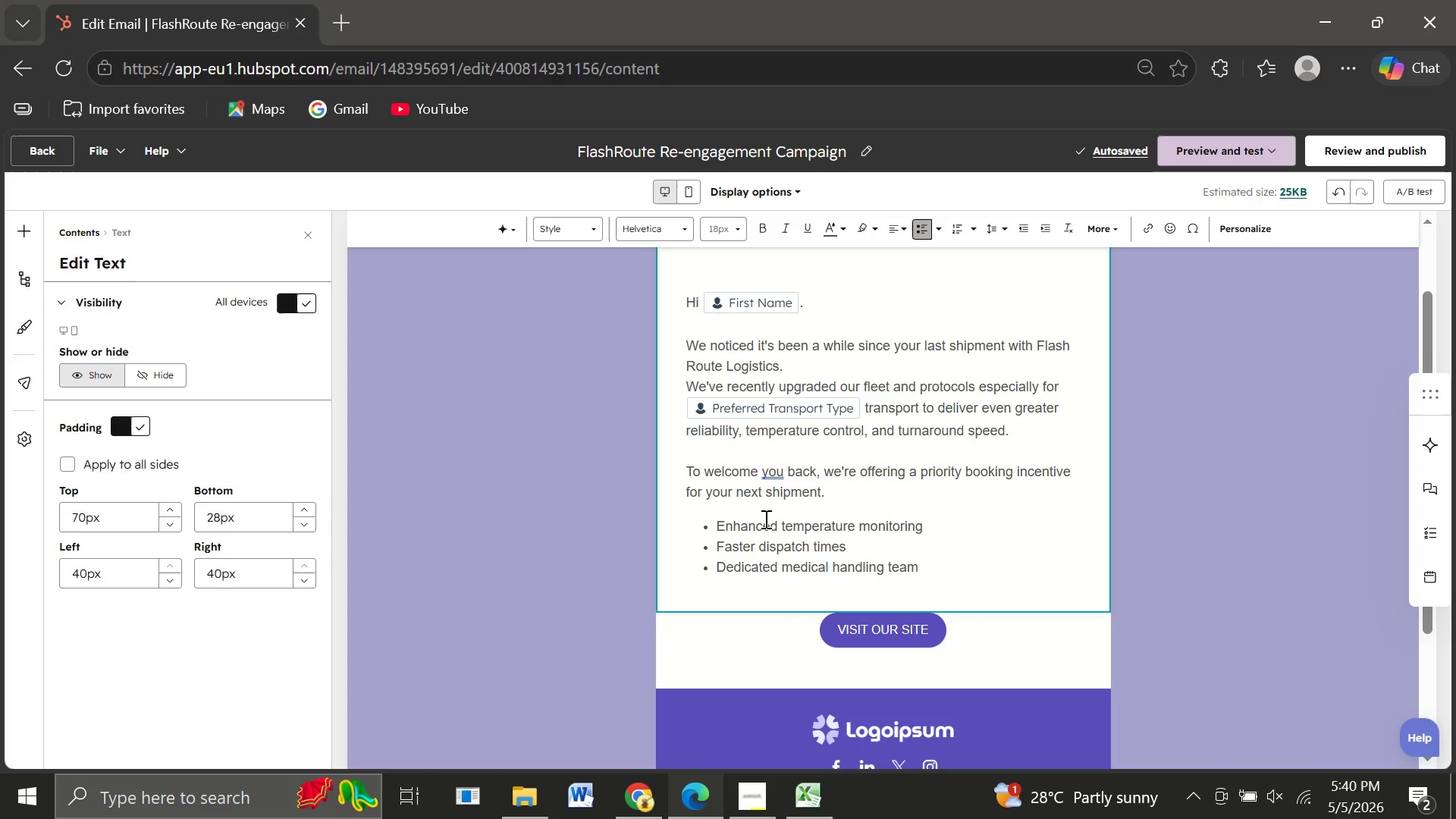 
key(Enter)
 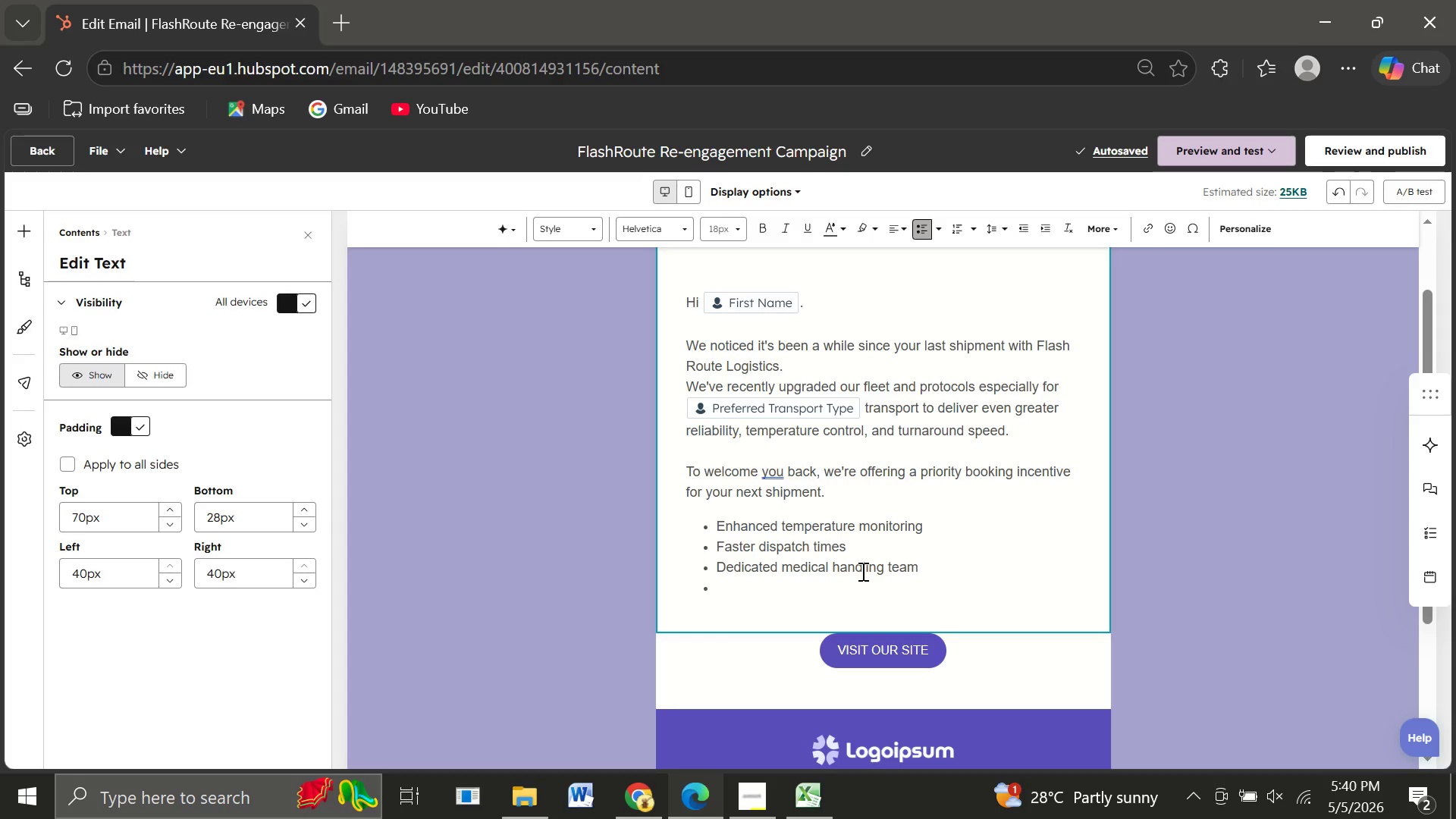 
wait(7.33)
 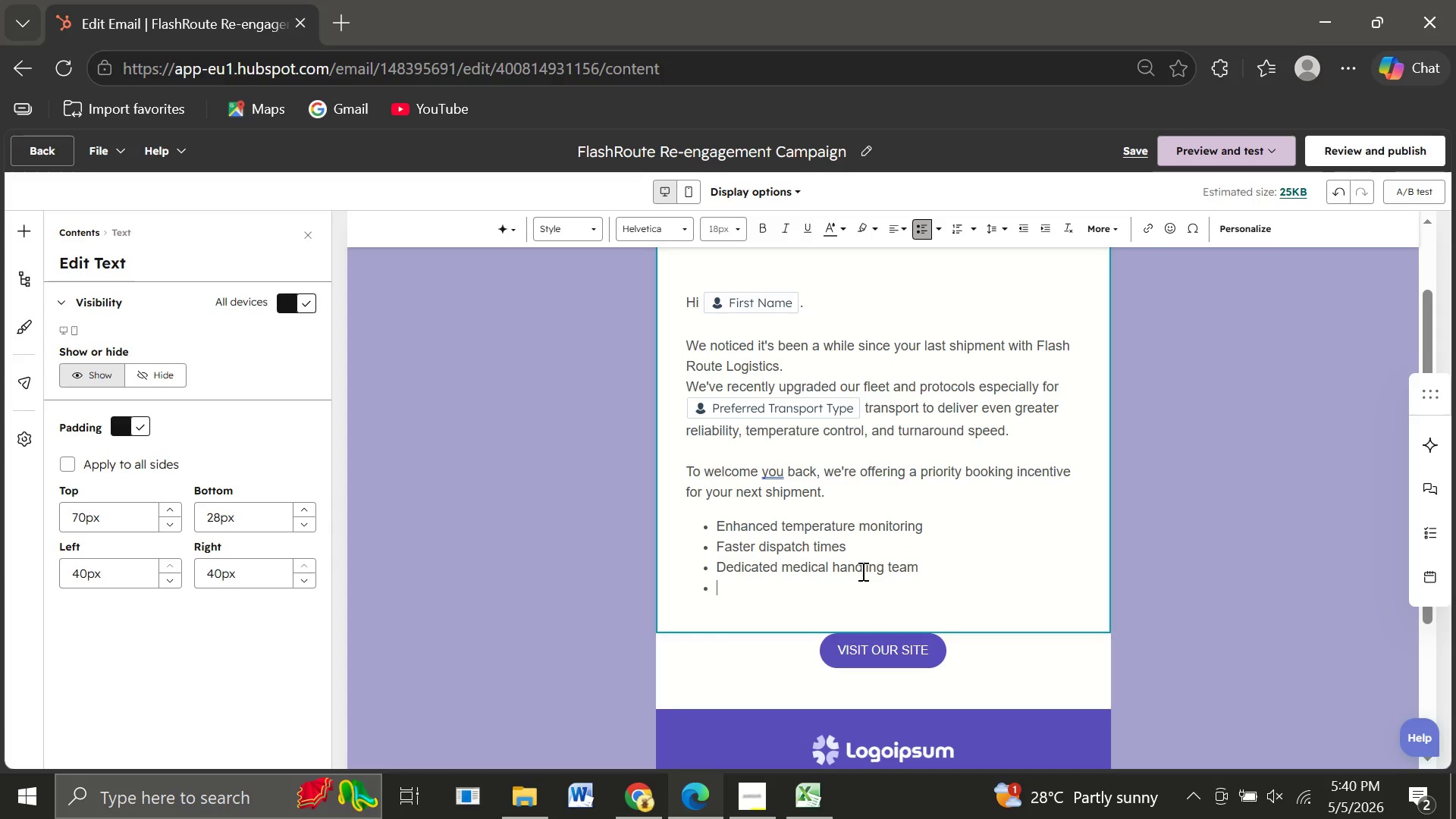 
key(Shift+C)
 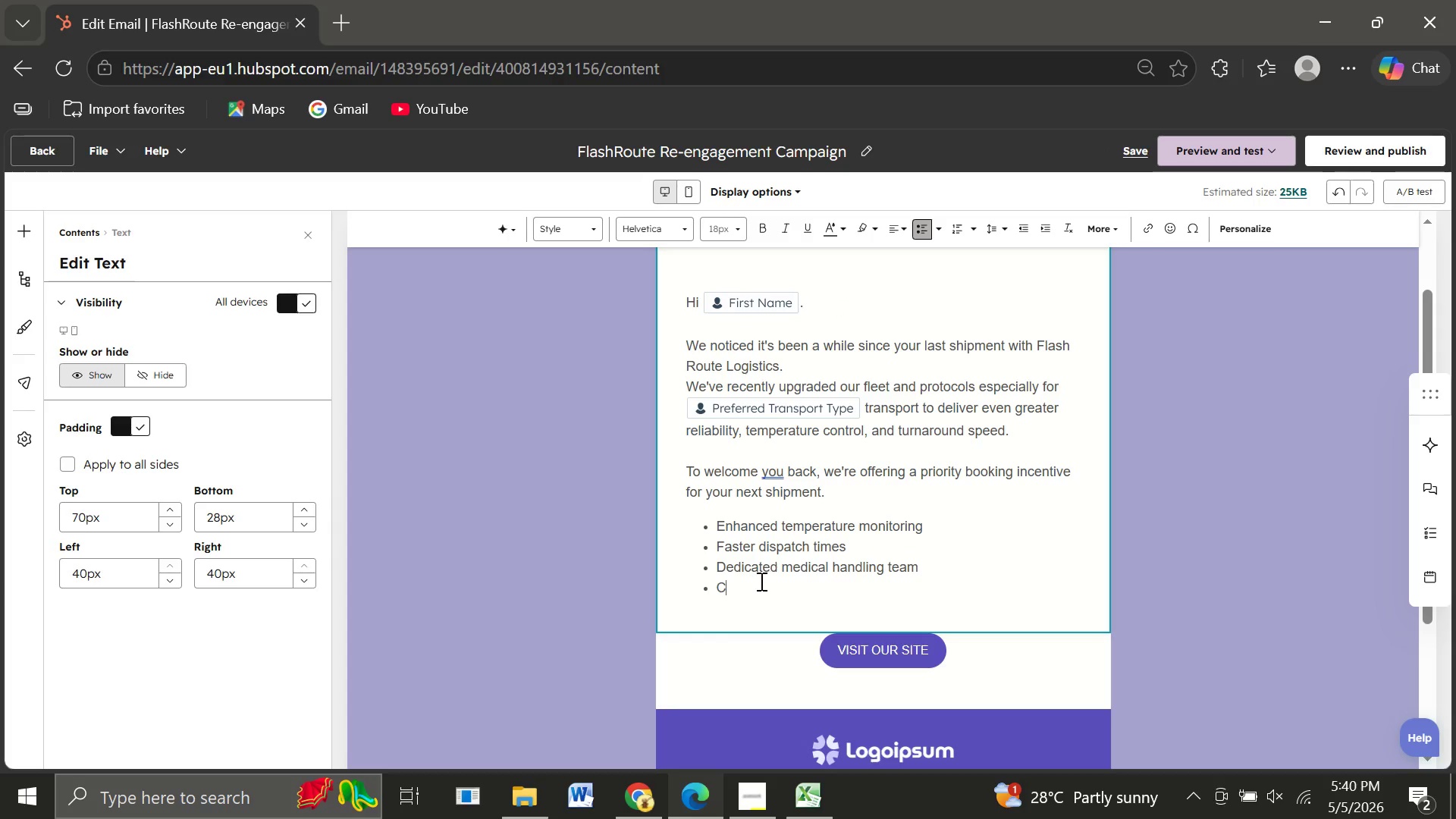 
left_click_drag(start_coordinate=[748, 585], to_coordinate=[701, 587])
 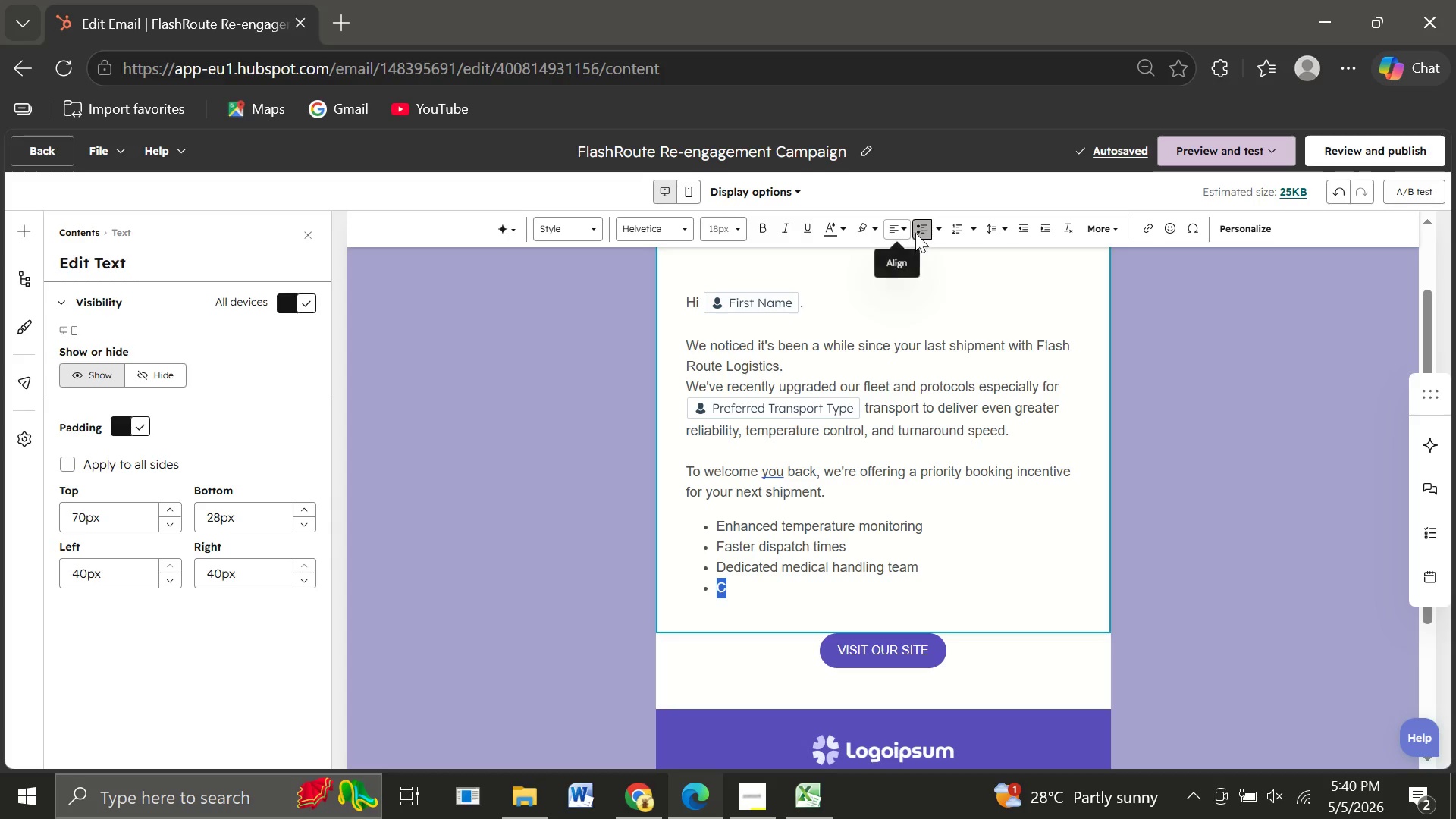 
left_click([920, 233])
 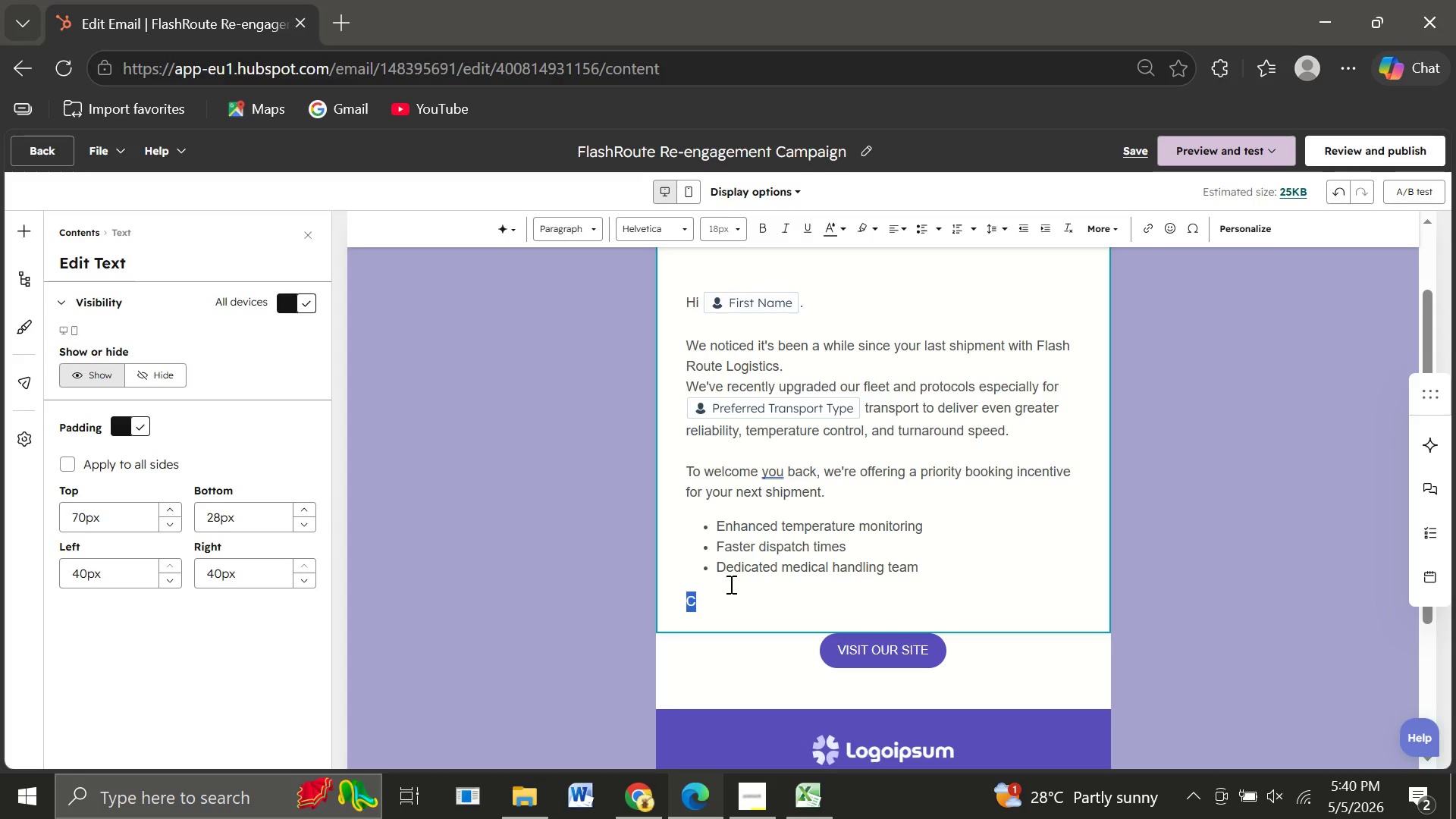 
key(Backspace)
type(Click below to scheduk)
key(Backspace)
type(le )
 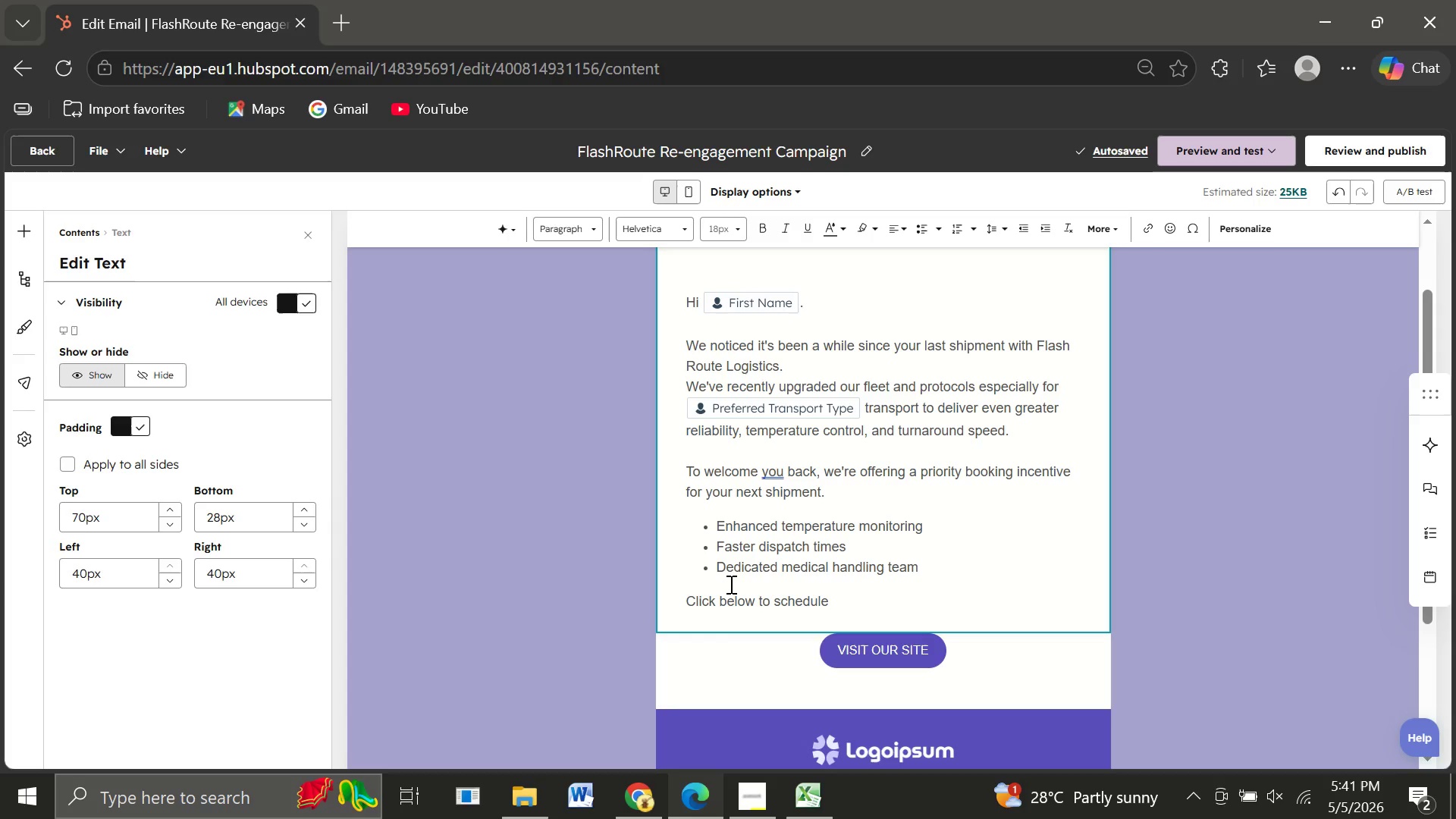 
wait(6.49)
 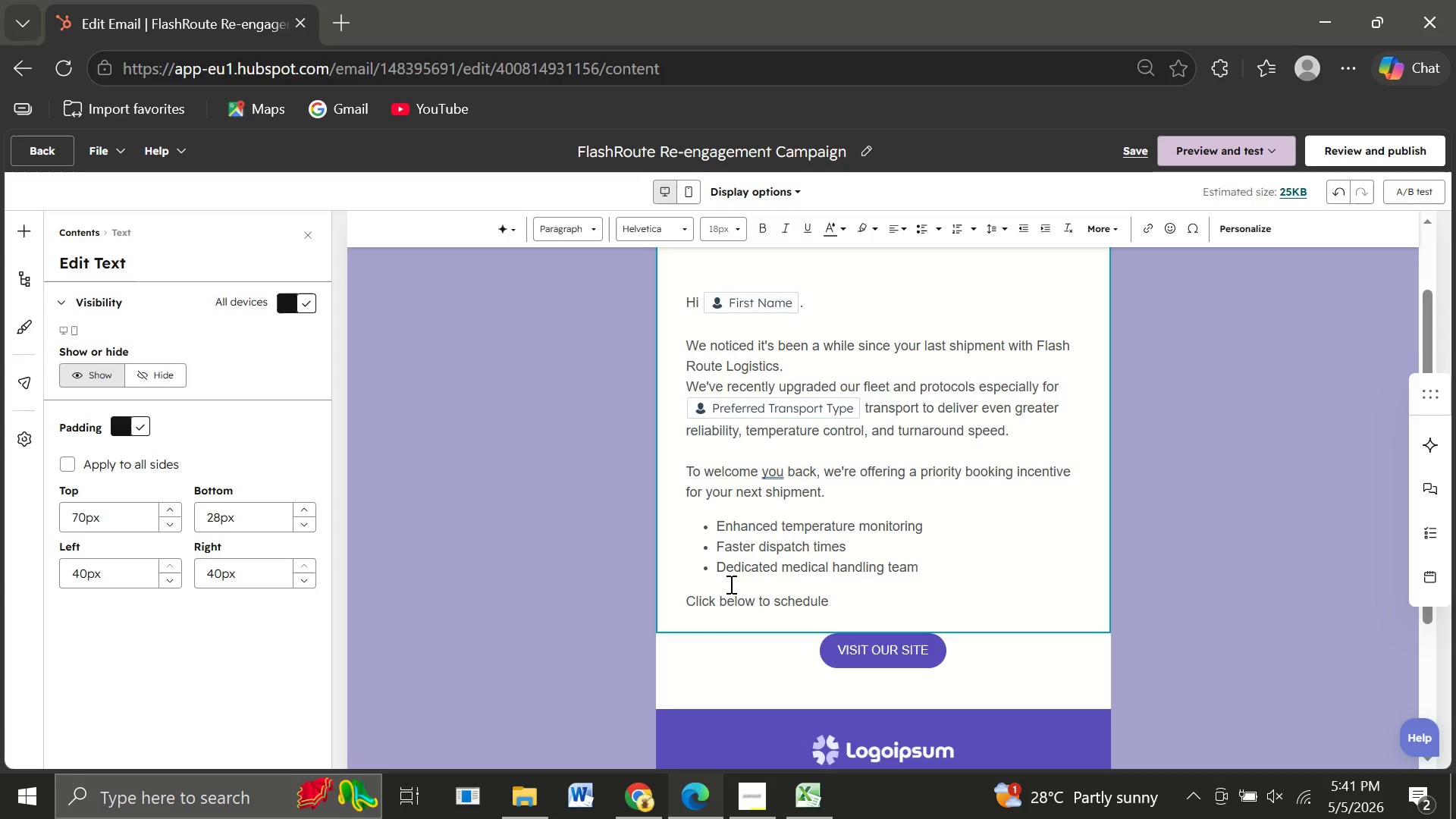 
type(yout)
key(Backspace)
type(r next shipment:)
 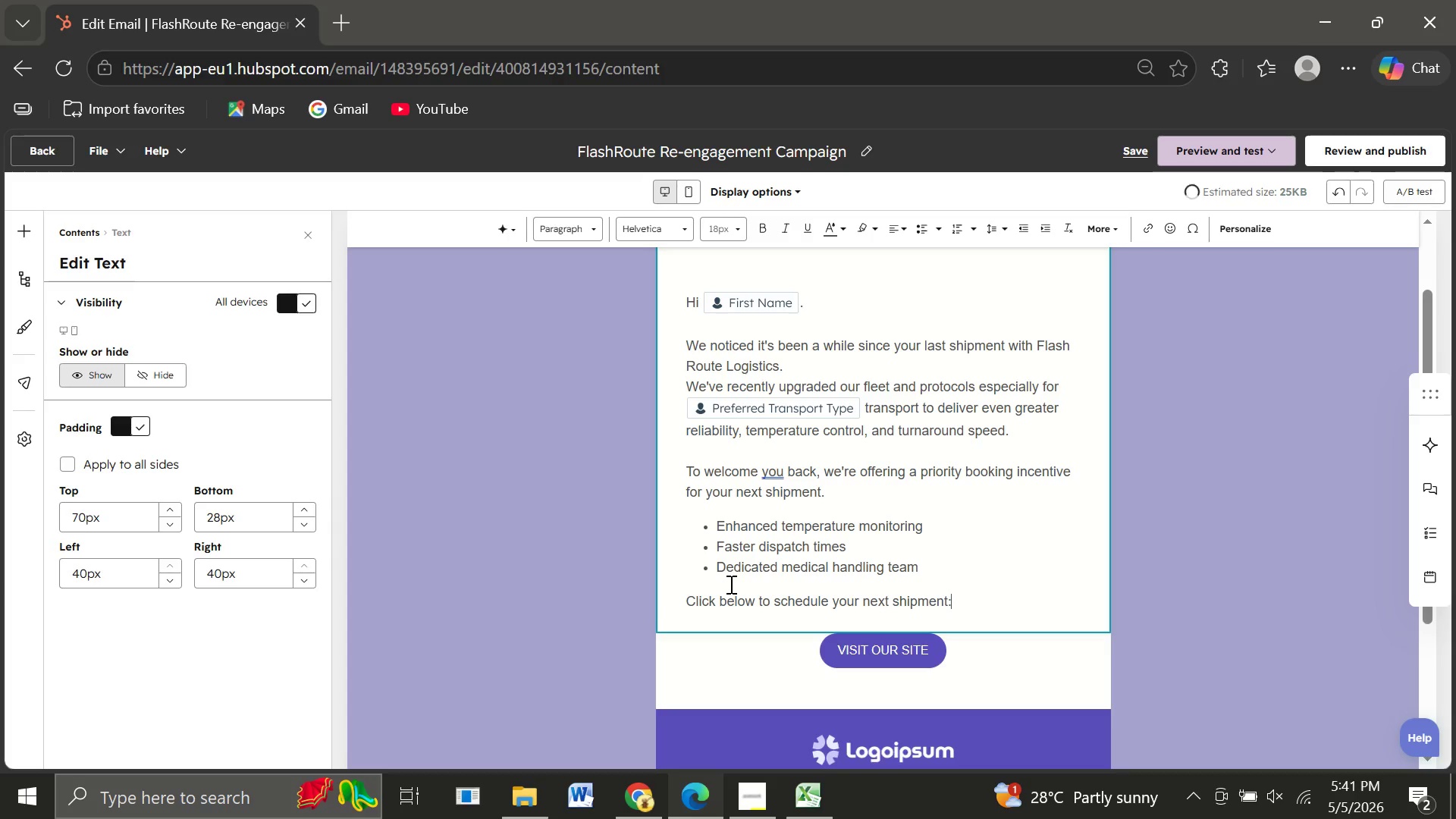 
 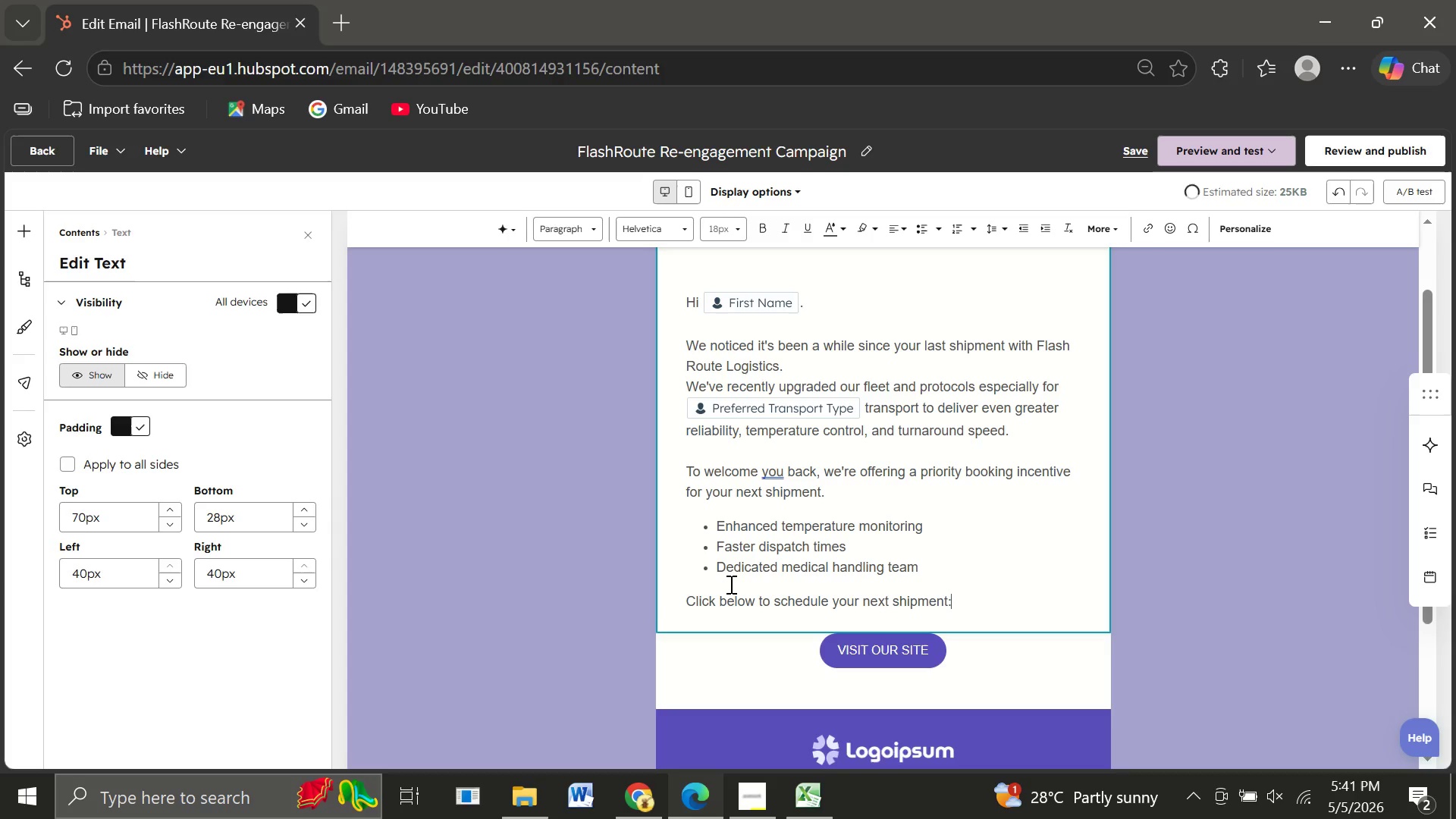 
key(Enter)
 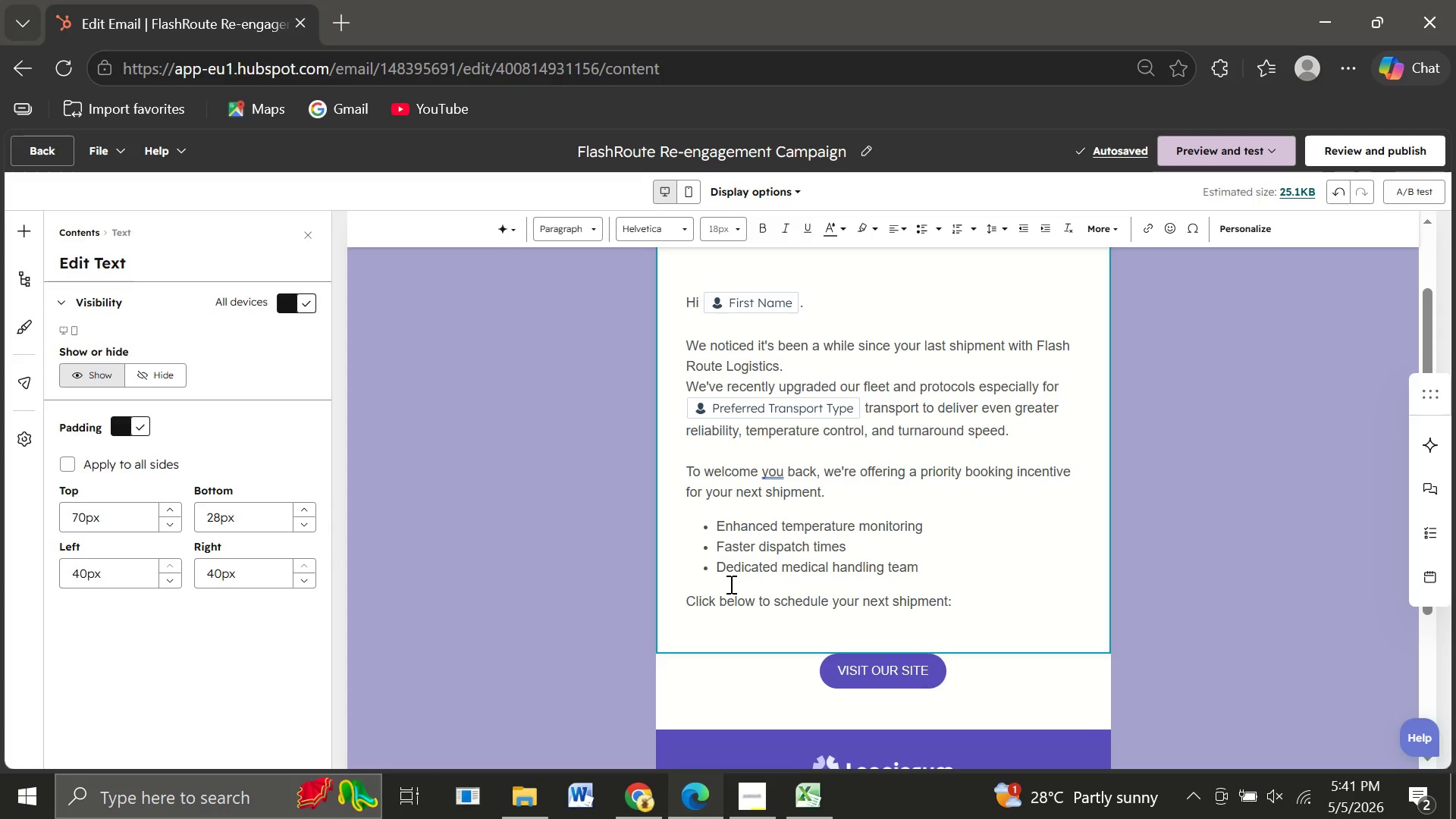 
wait(9.83)
 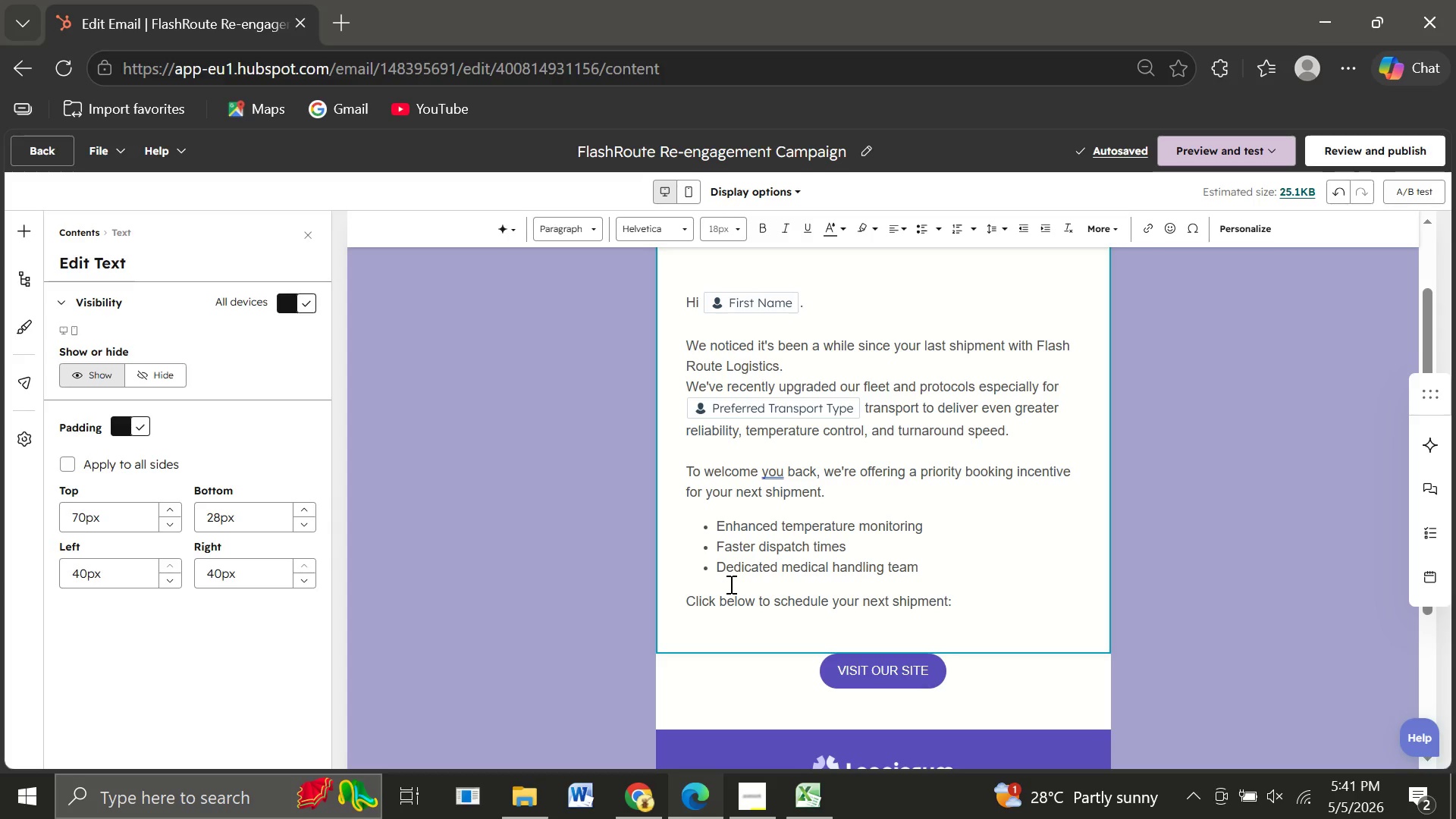 
key(Backspace)
 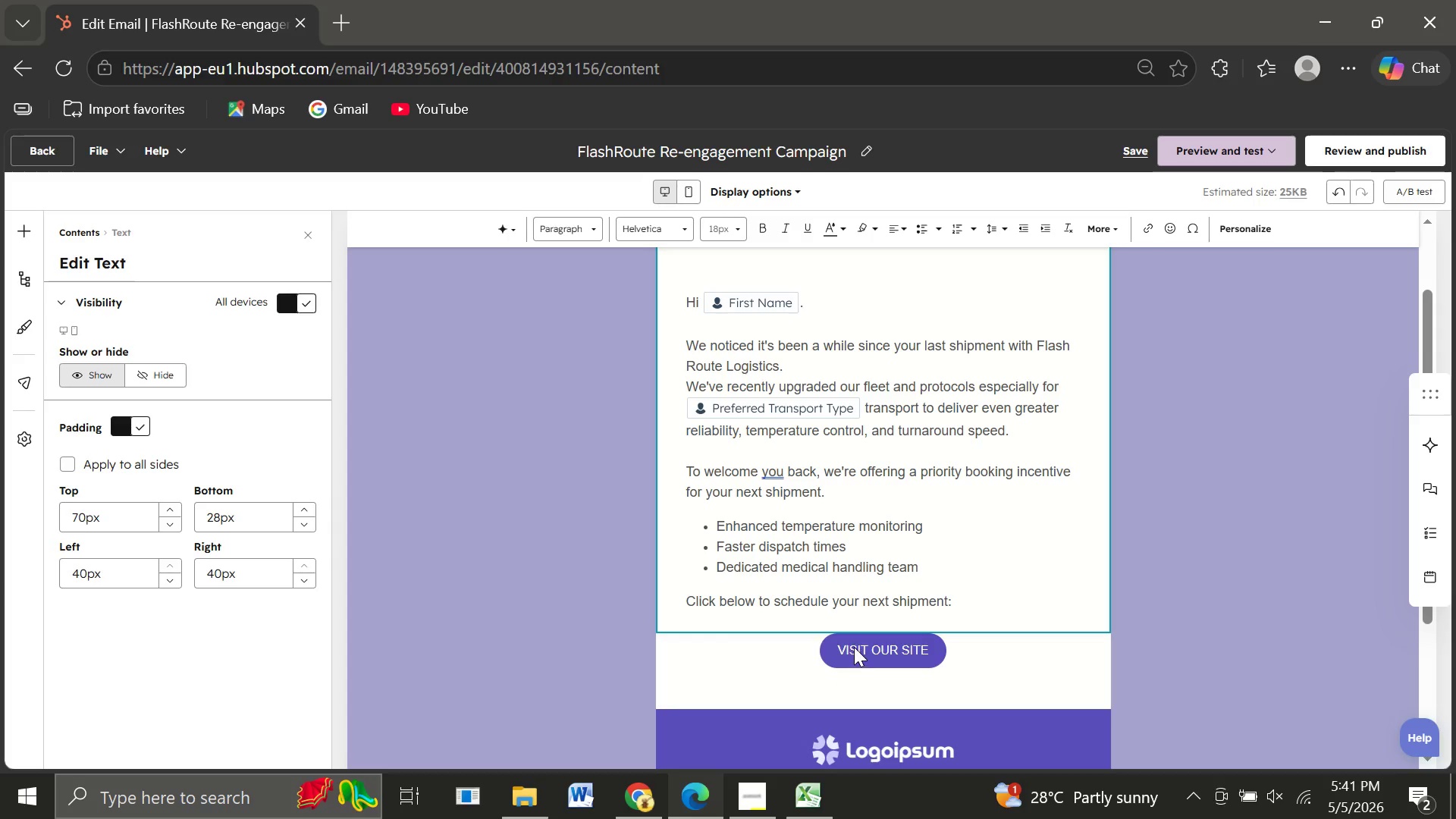 
left_click([858, 647])
 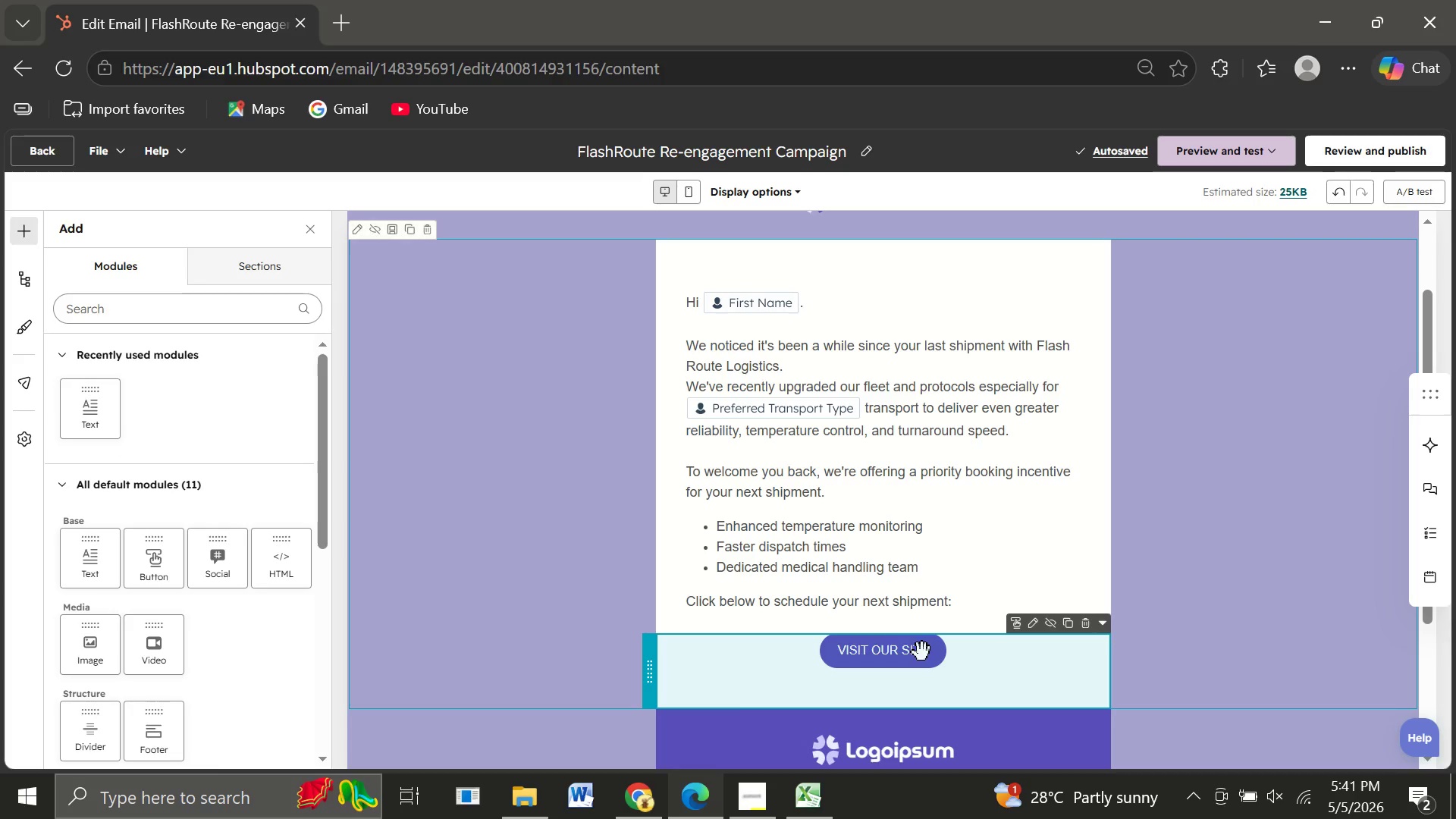 
left_click([886, 653])
 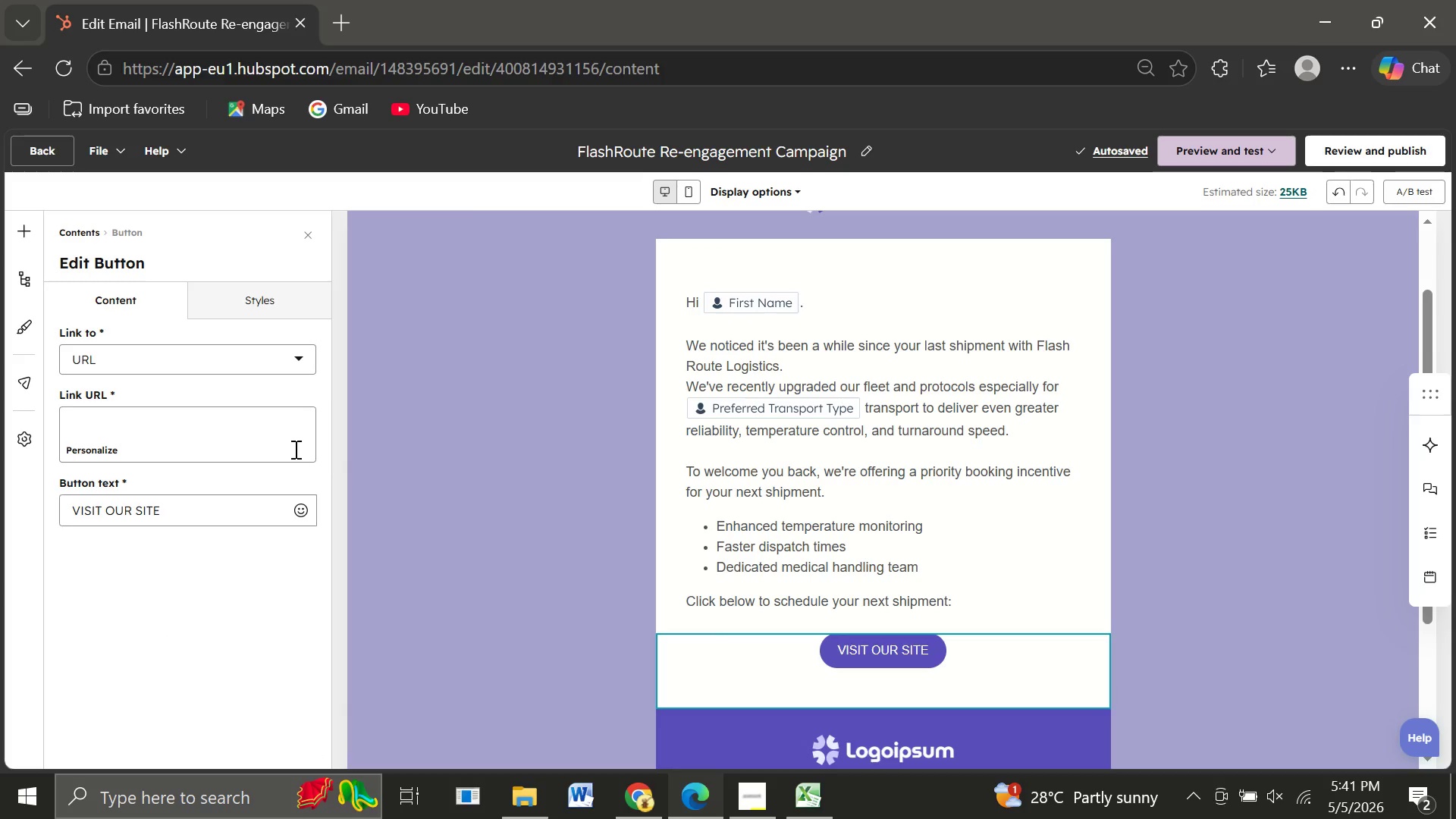 
left_click([130, 426])
 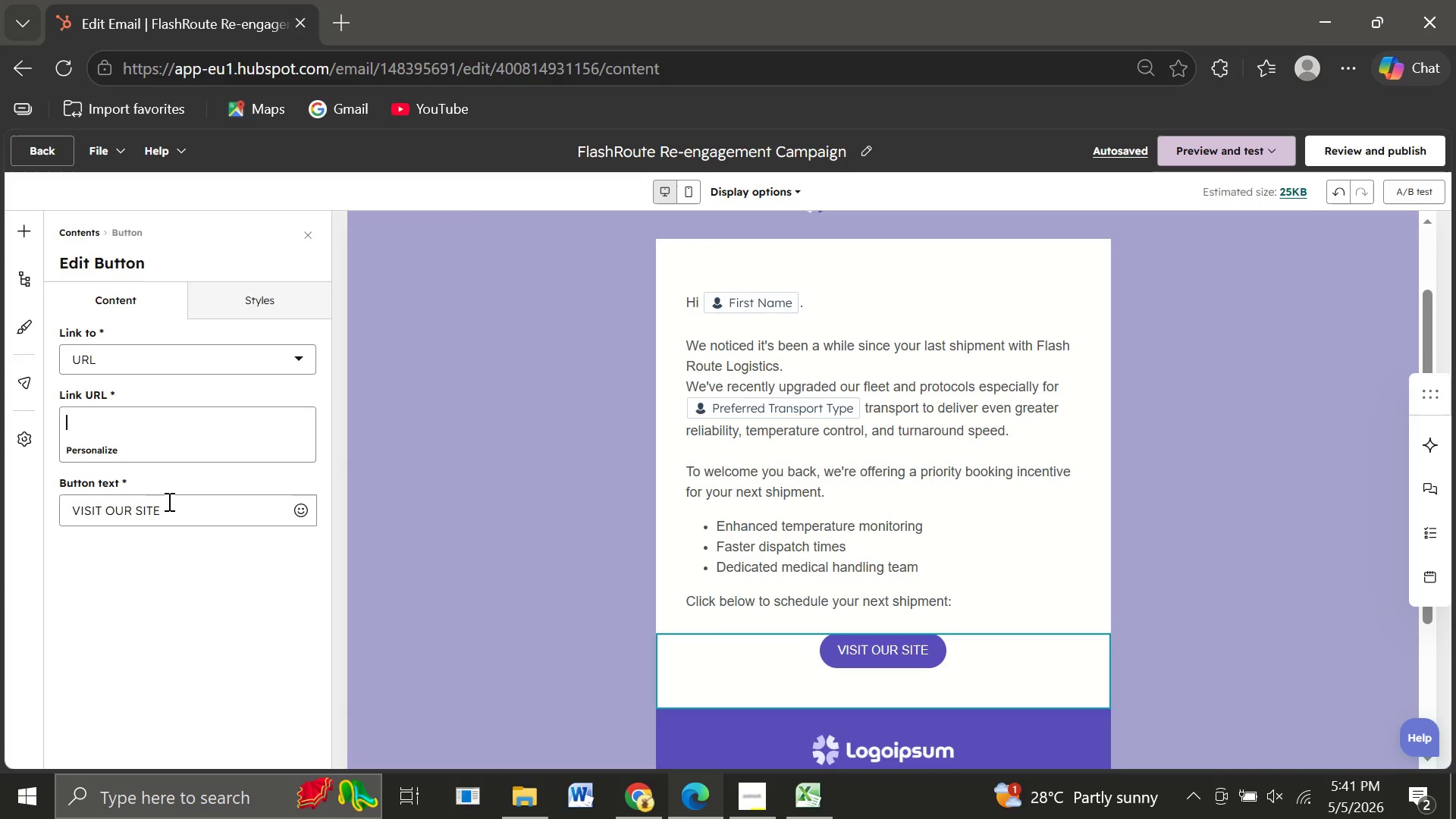 
left_click_drag(start_coordinate=[168, 506], to_coordinate=[167, 525])
 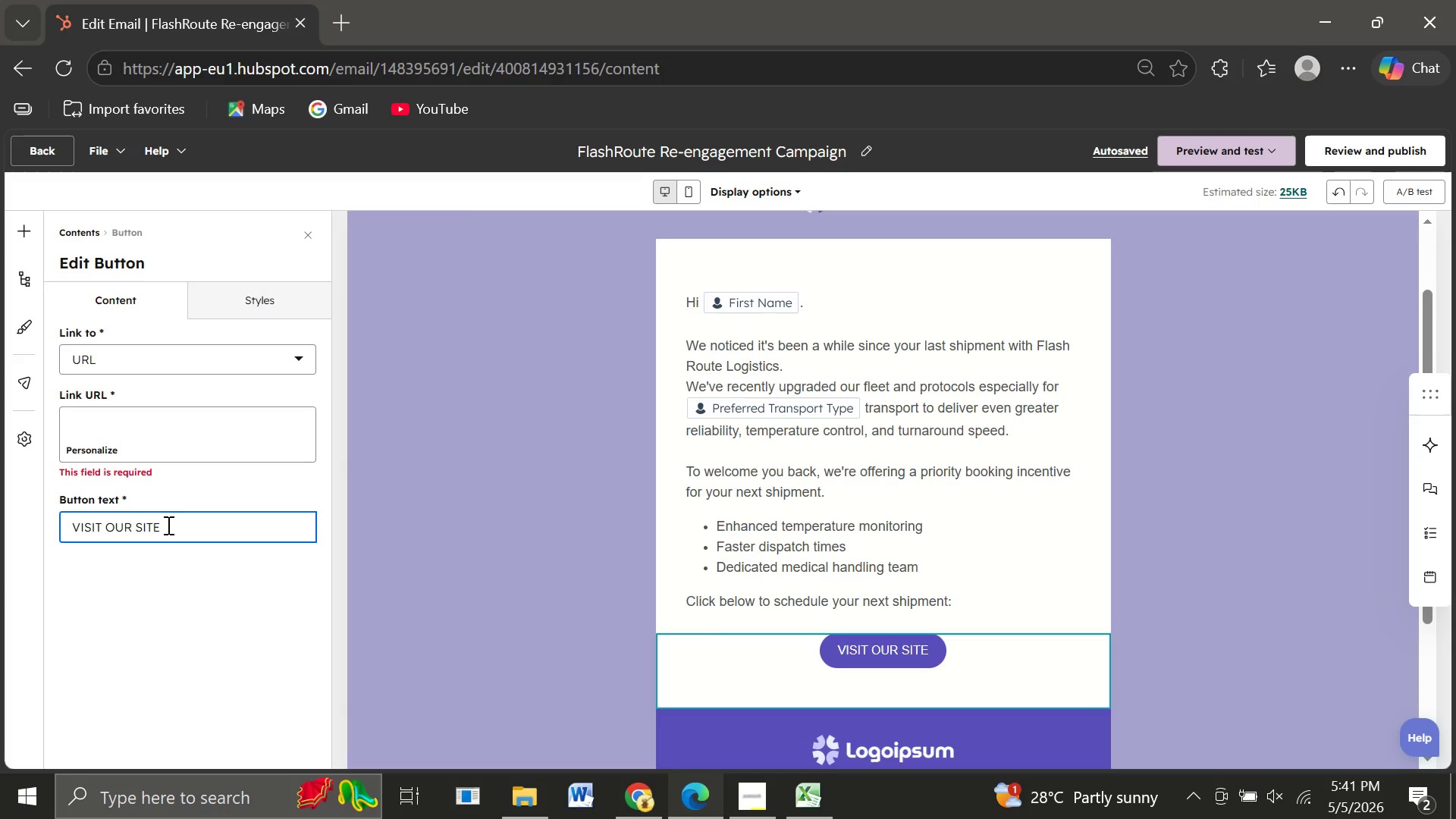 
left_click_drag(start_coordinate=[167, 525], to_coordinate=[58, 522])
 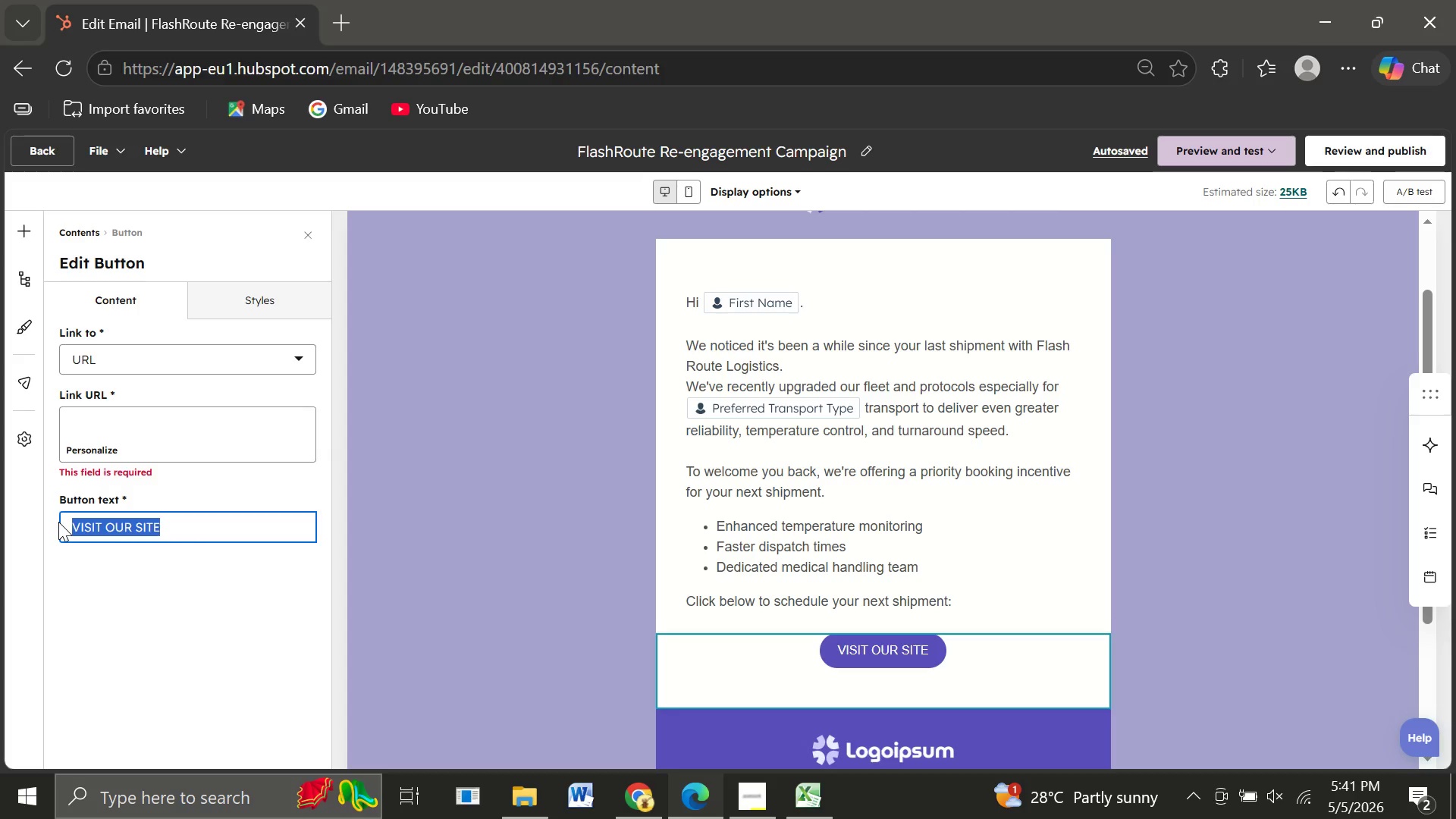 
type(Book a s)
key(Backspace)
type(Shipment)
 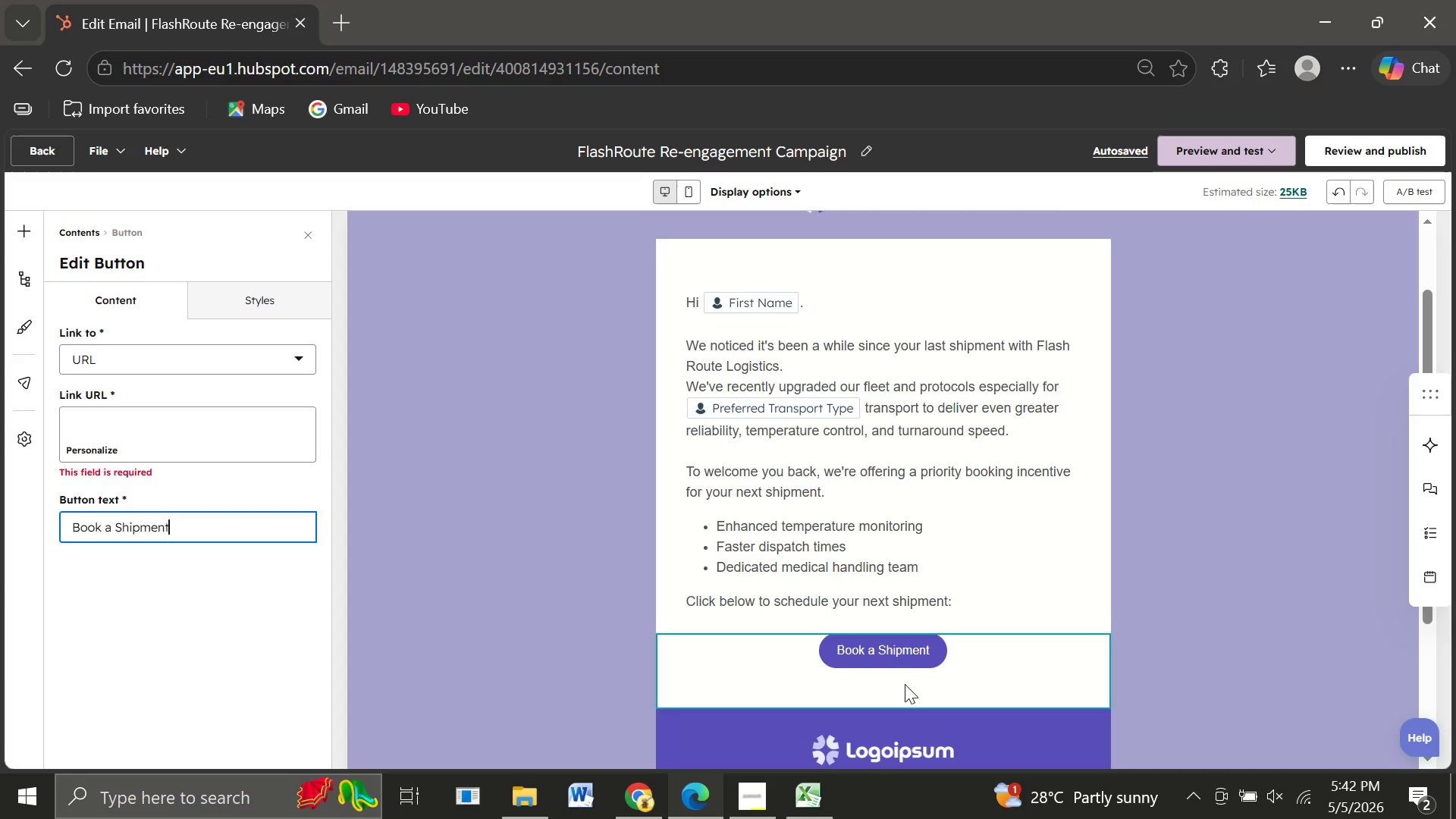 
wait(14.59)
 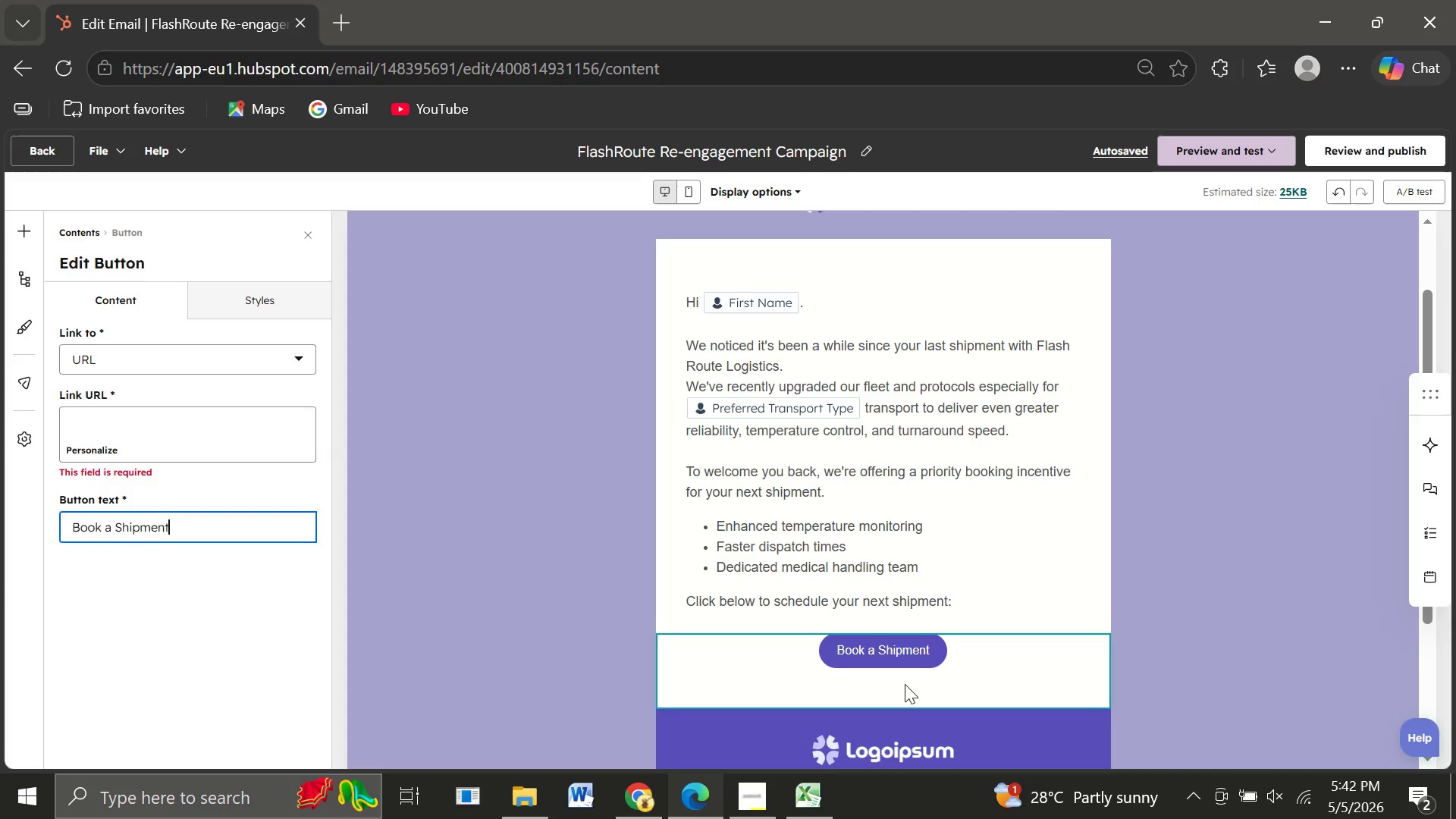 
left_click([726, 678])
 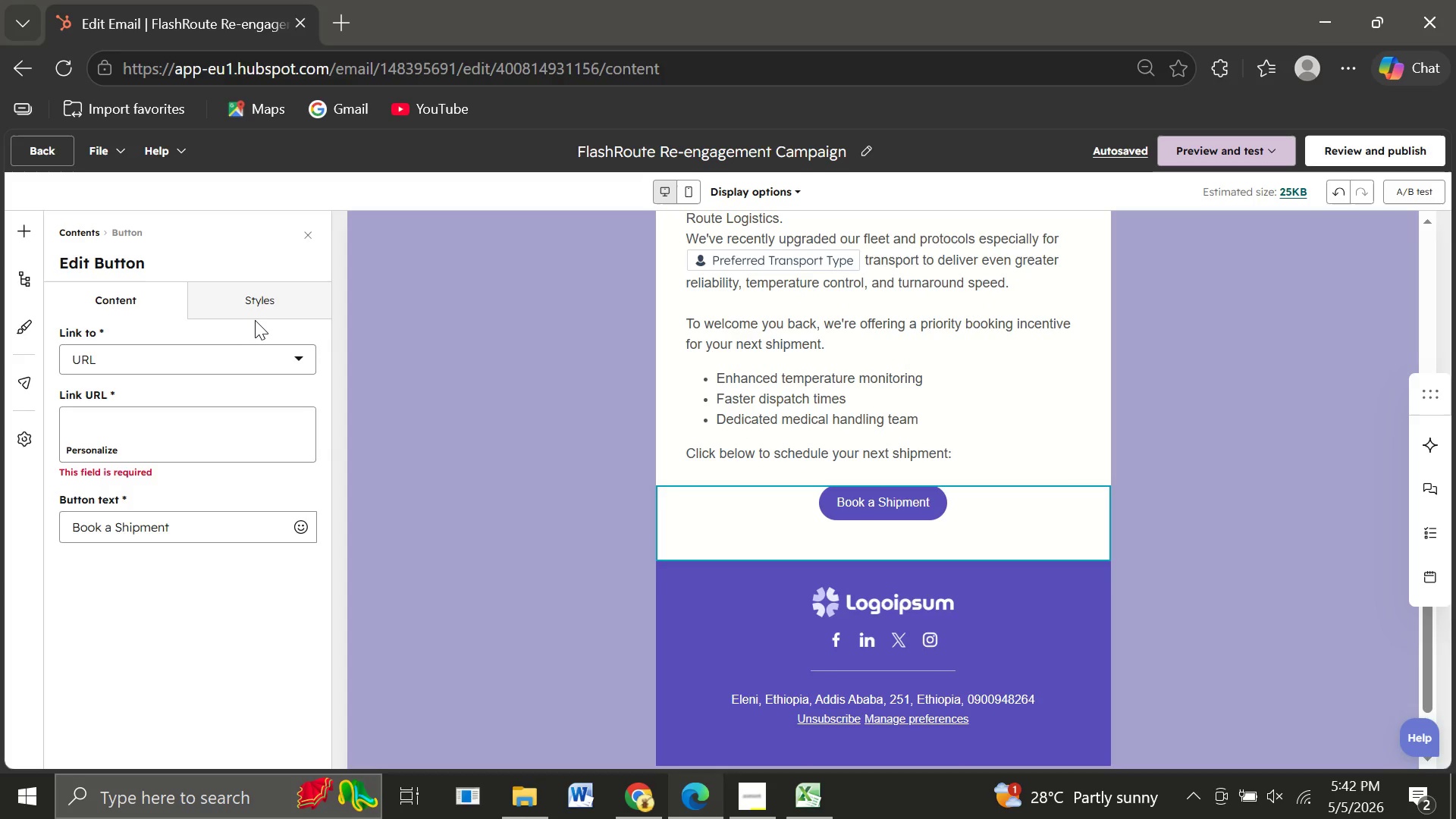 
wait(5.66)
 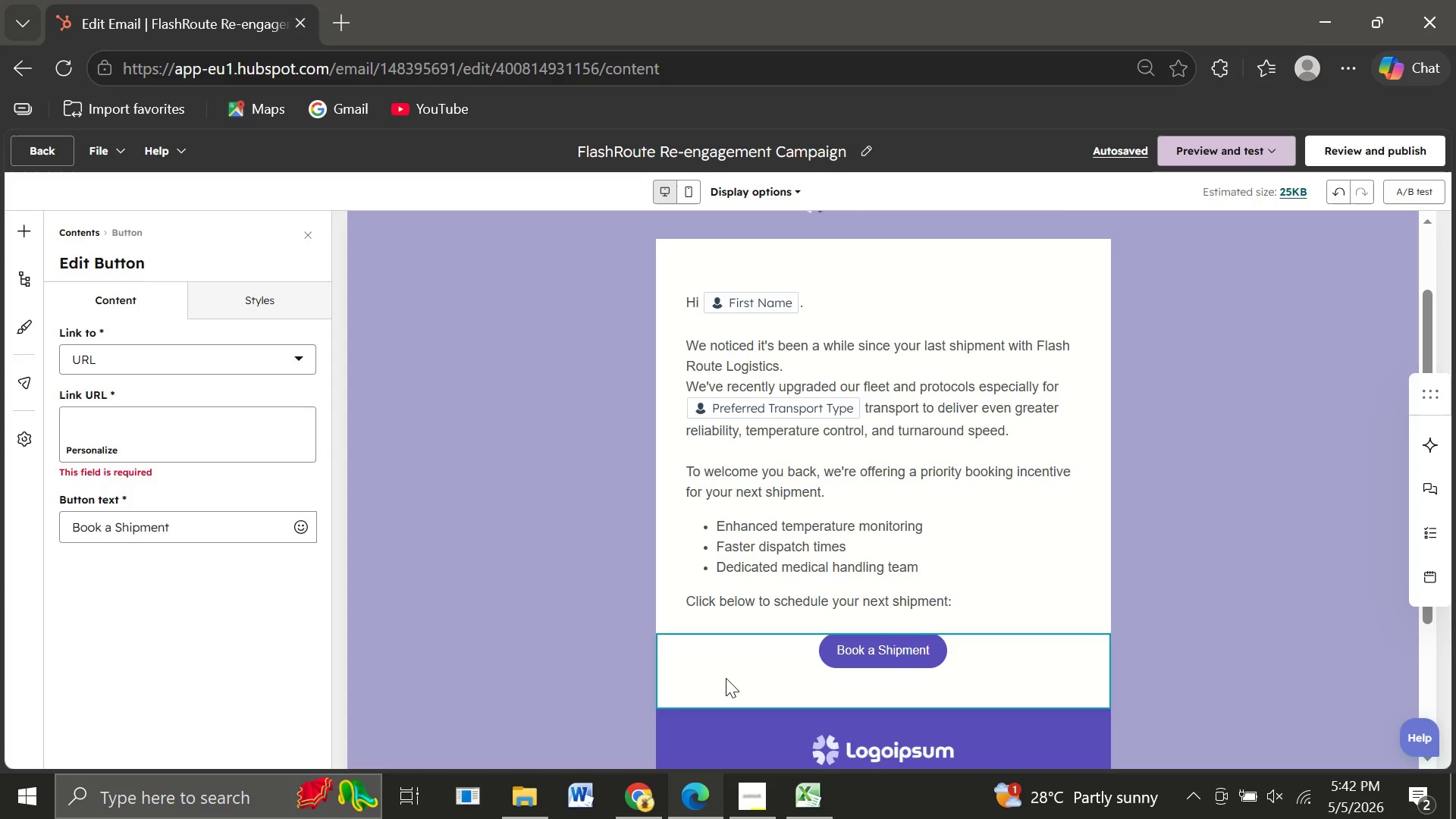 
left_click([16, 237])
 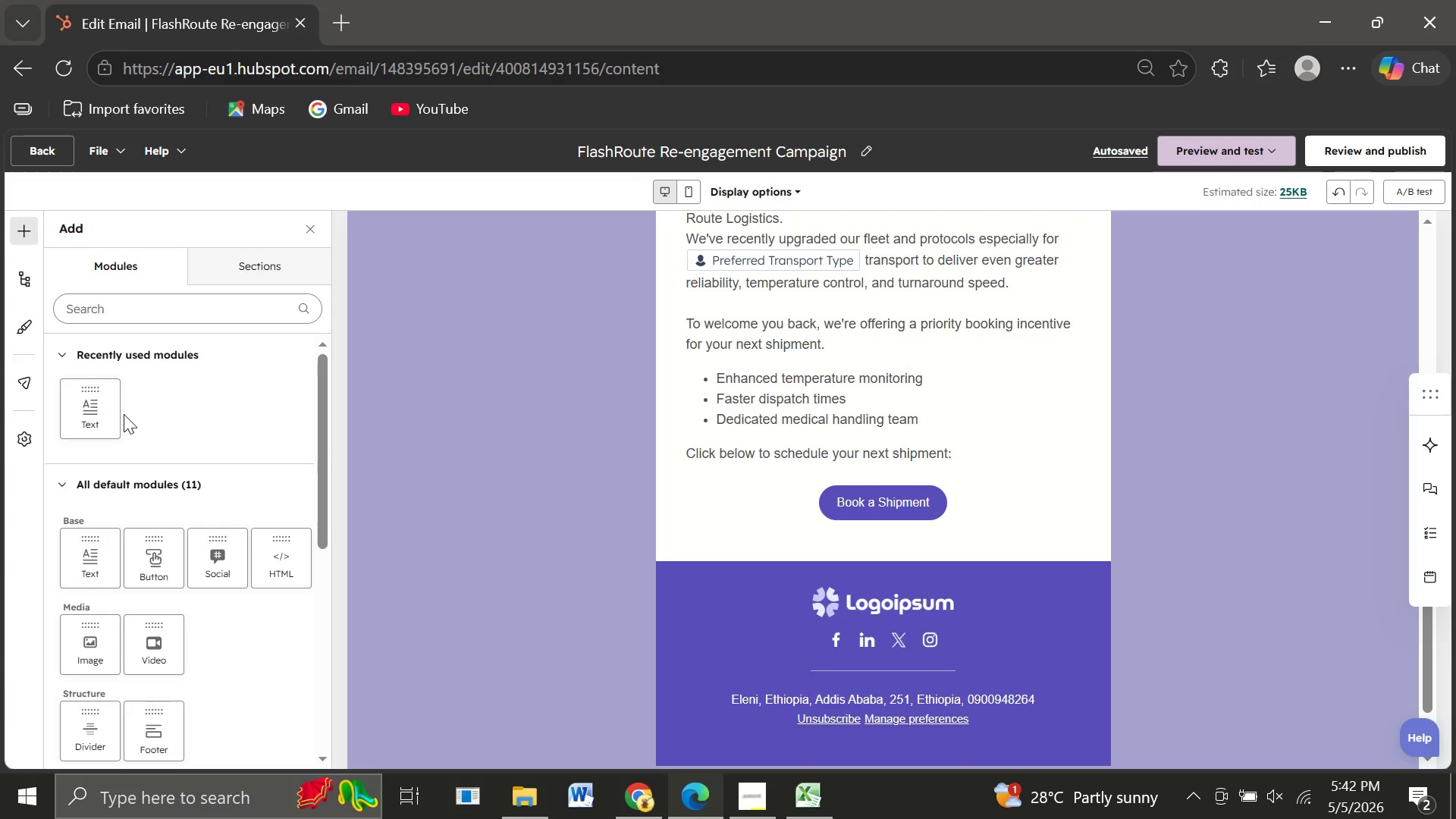 
left_click_drag(start_coordinate=[86, 417], to_coordinate=[866, 538])
 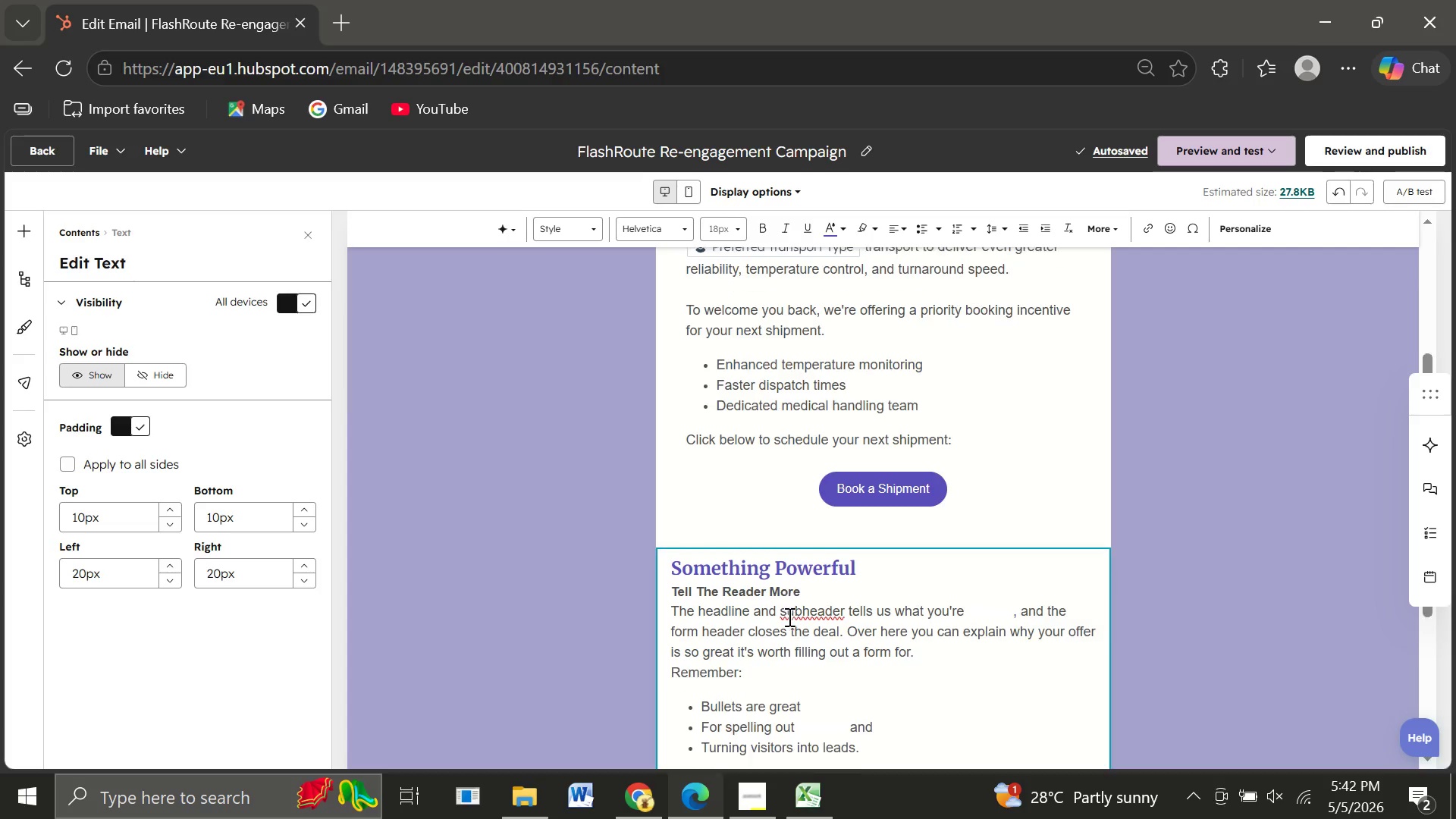 
wait(5.61)
 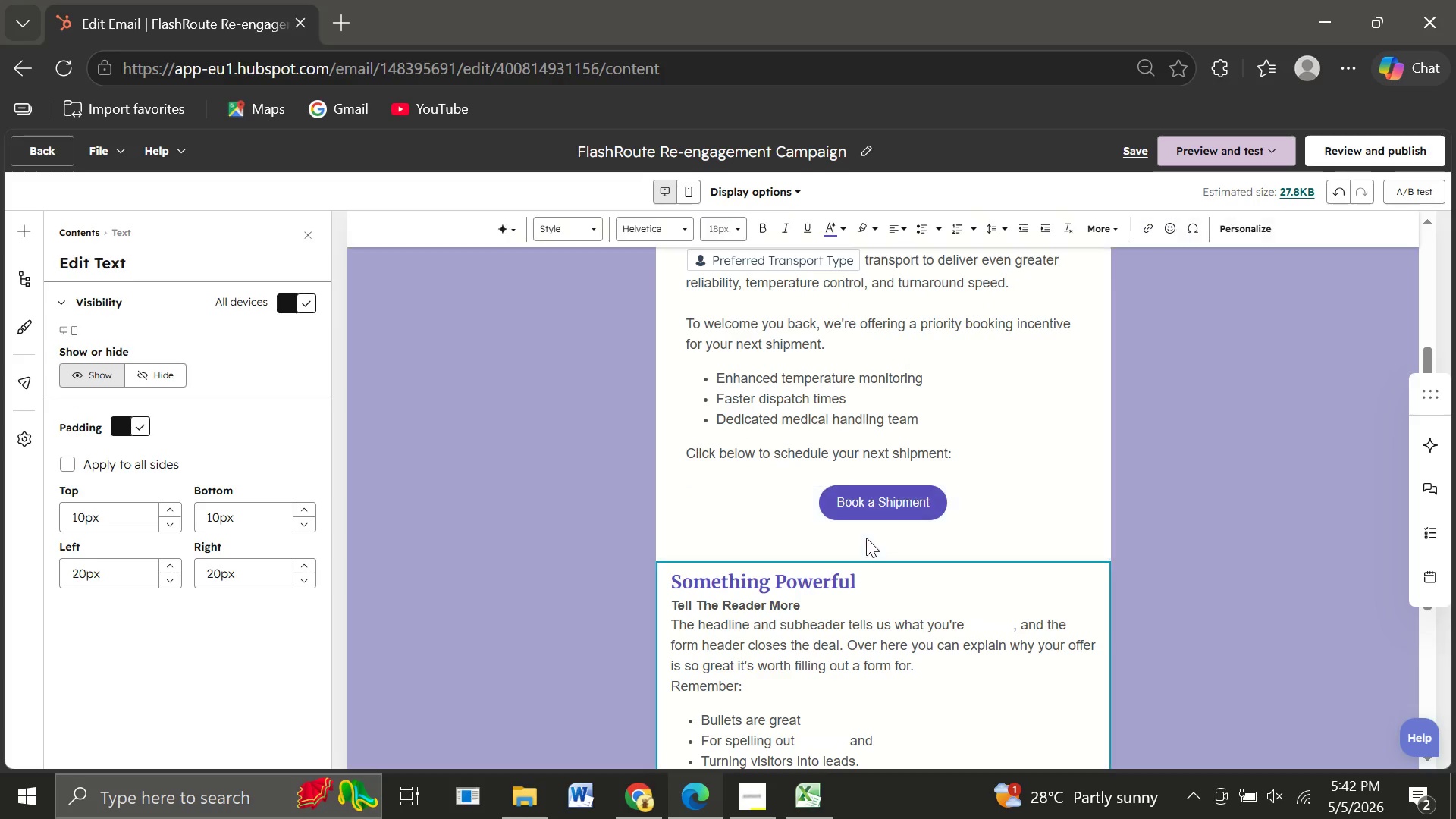 
left_click_drag(start_coordinate=[875, 610], to_coordinate=[686, 427])
 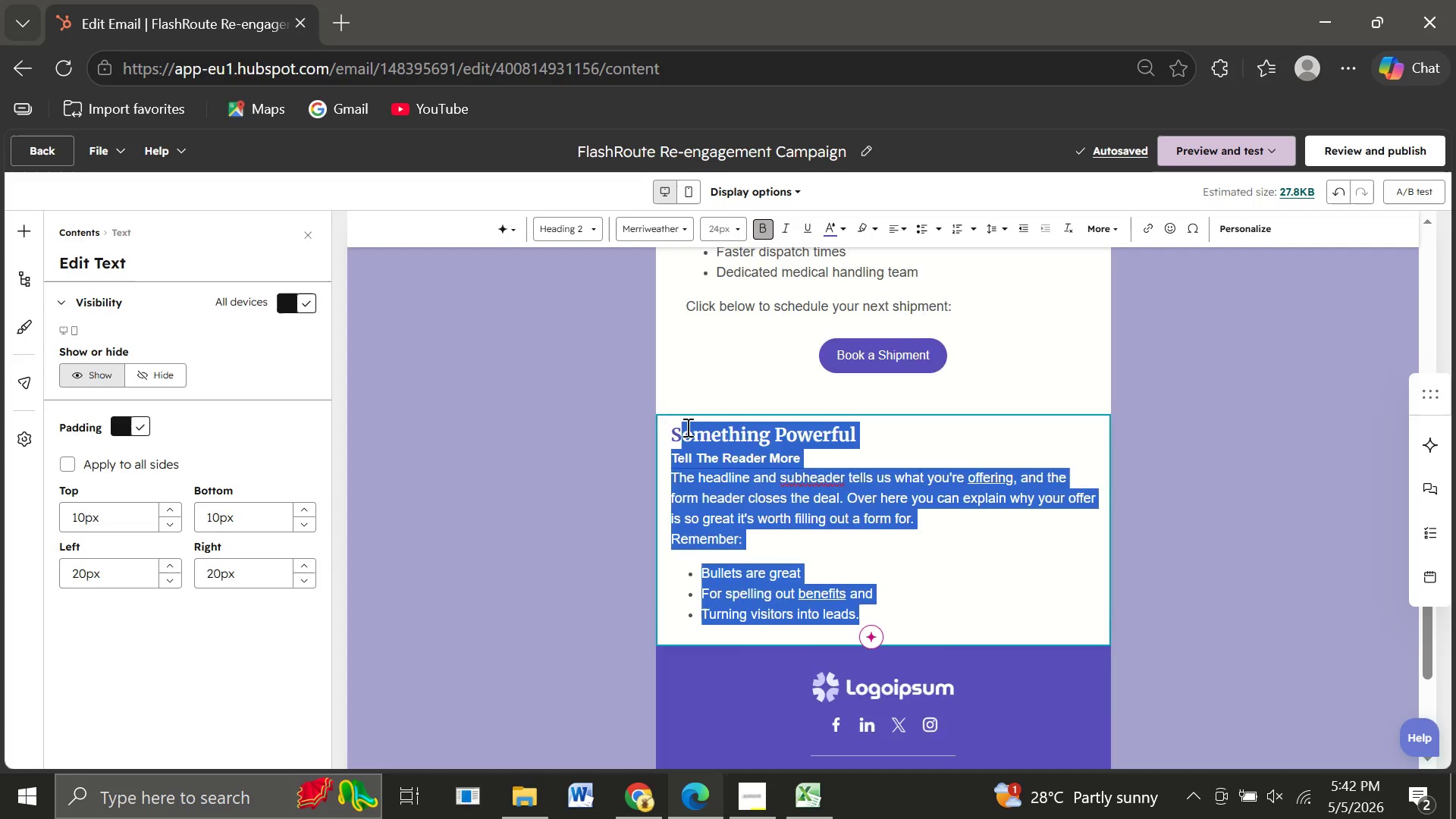 
key(Backspace)
key(Backspace)
key(Backspace)
type(We'd valy)
key(Backspace)
type(ue )
 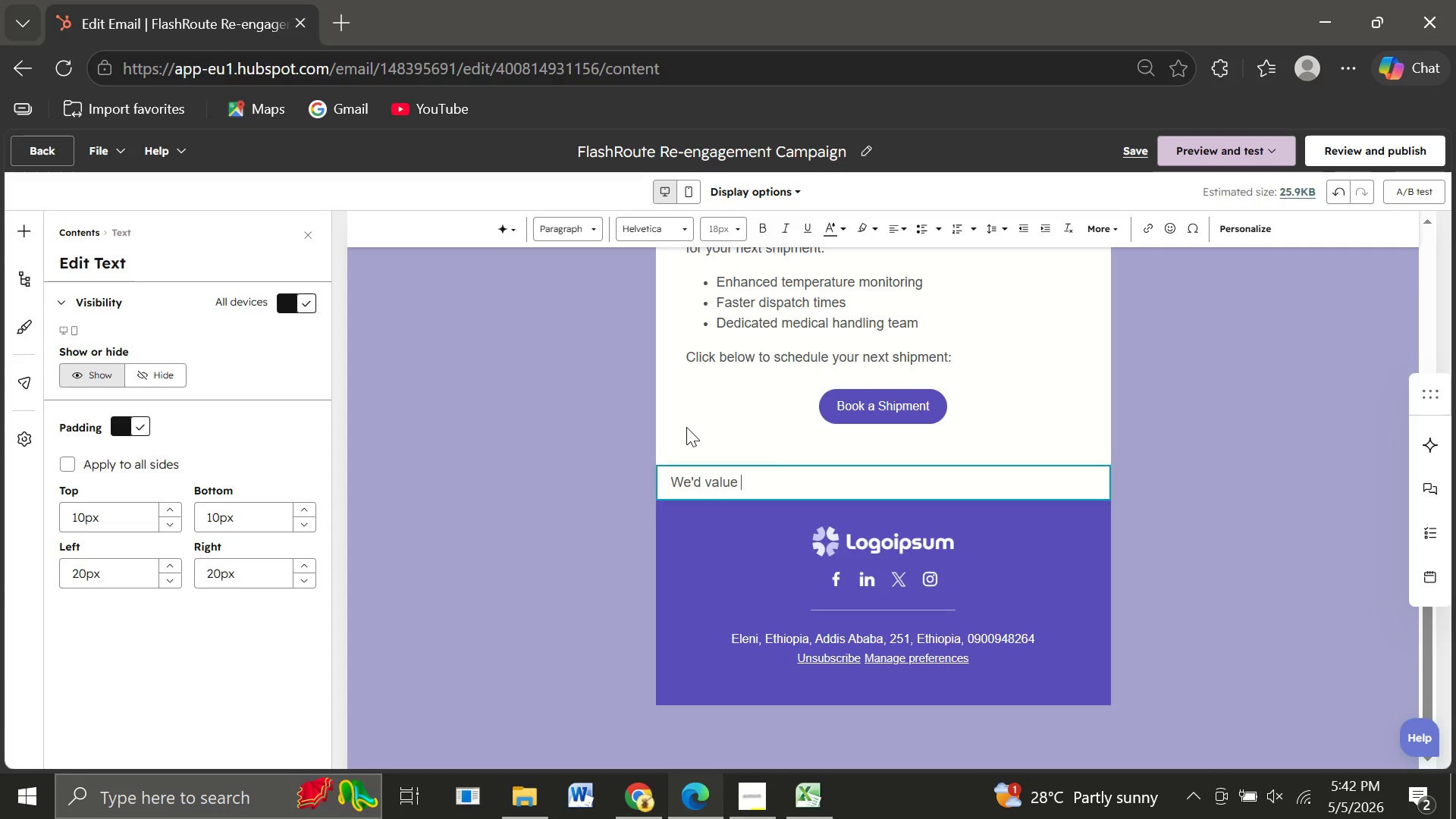 
type(the opportunity to support )
 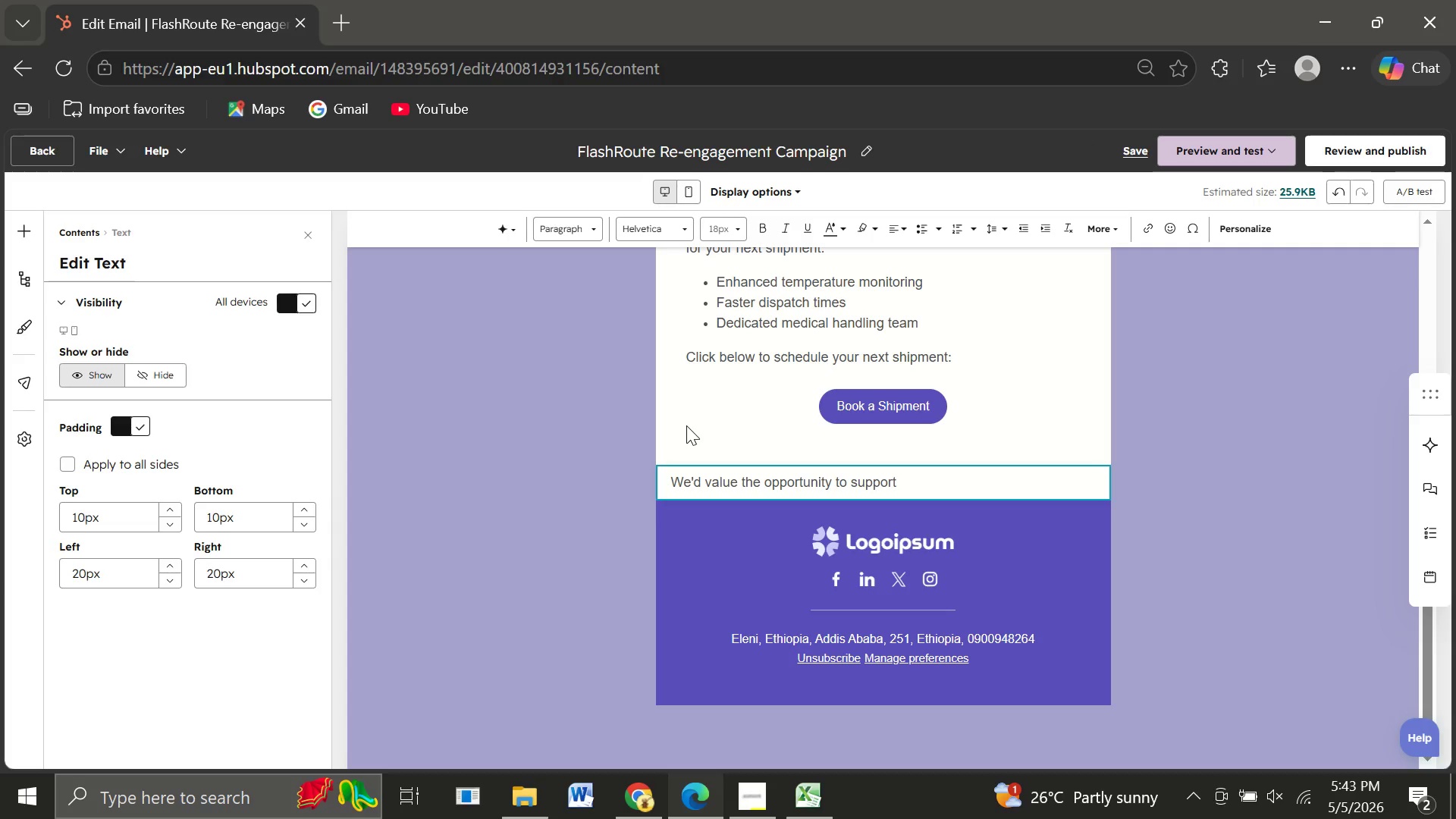 
type(your )
 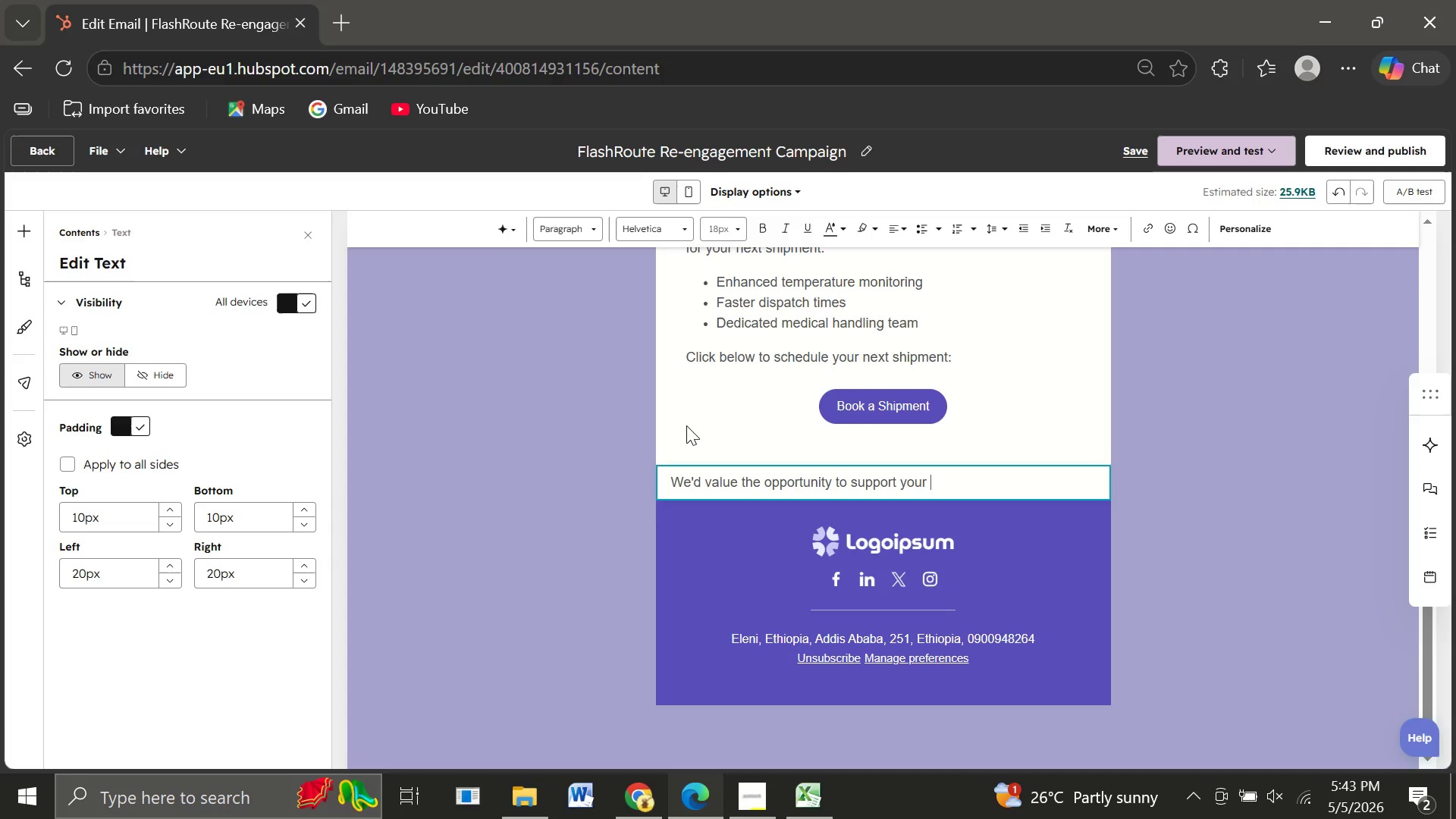 
type(logistics again)
 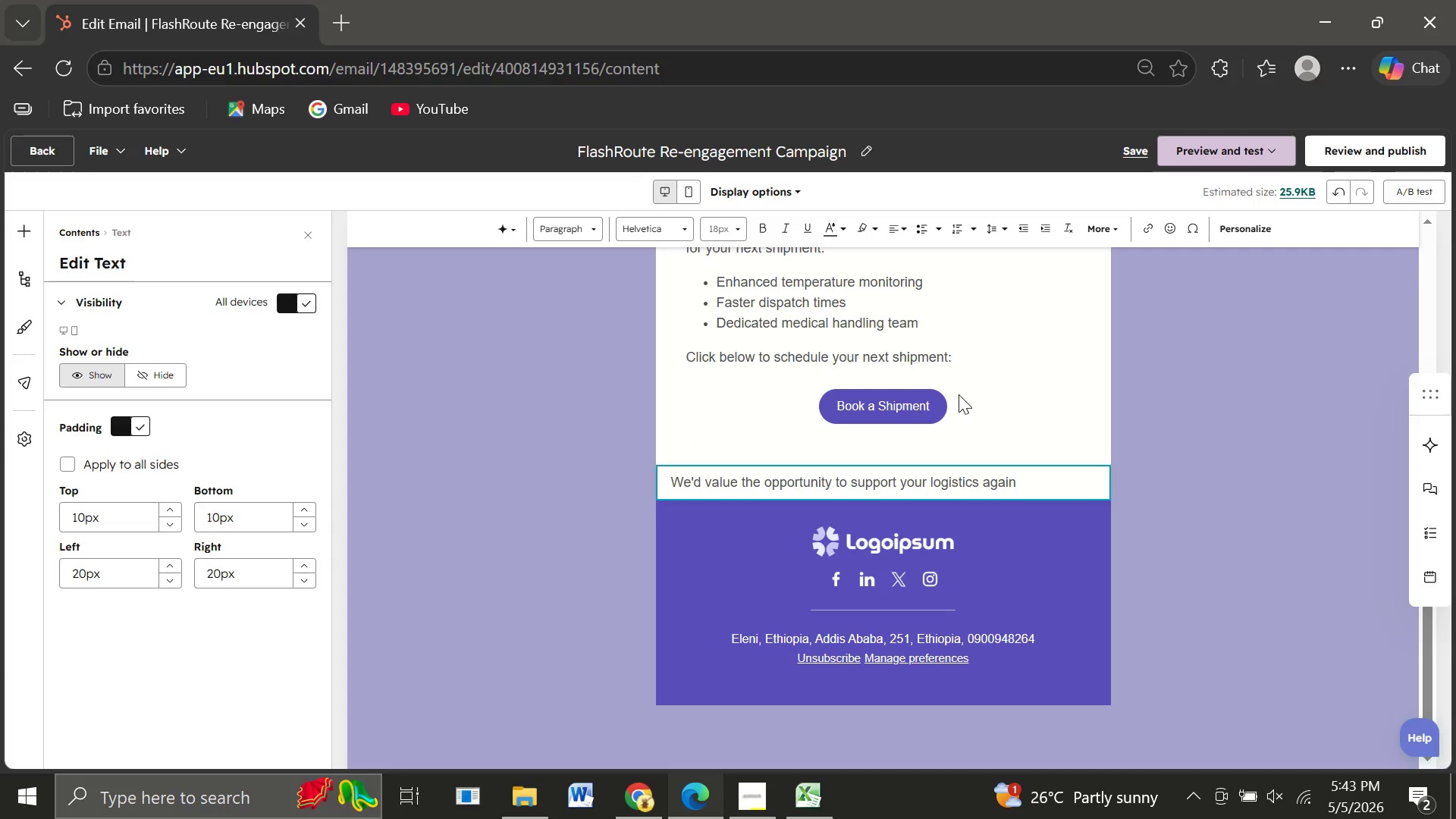 
key(Period)
 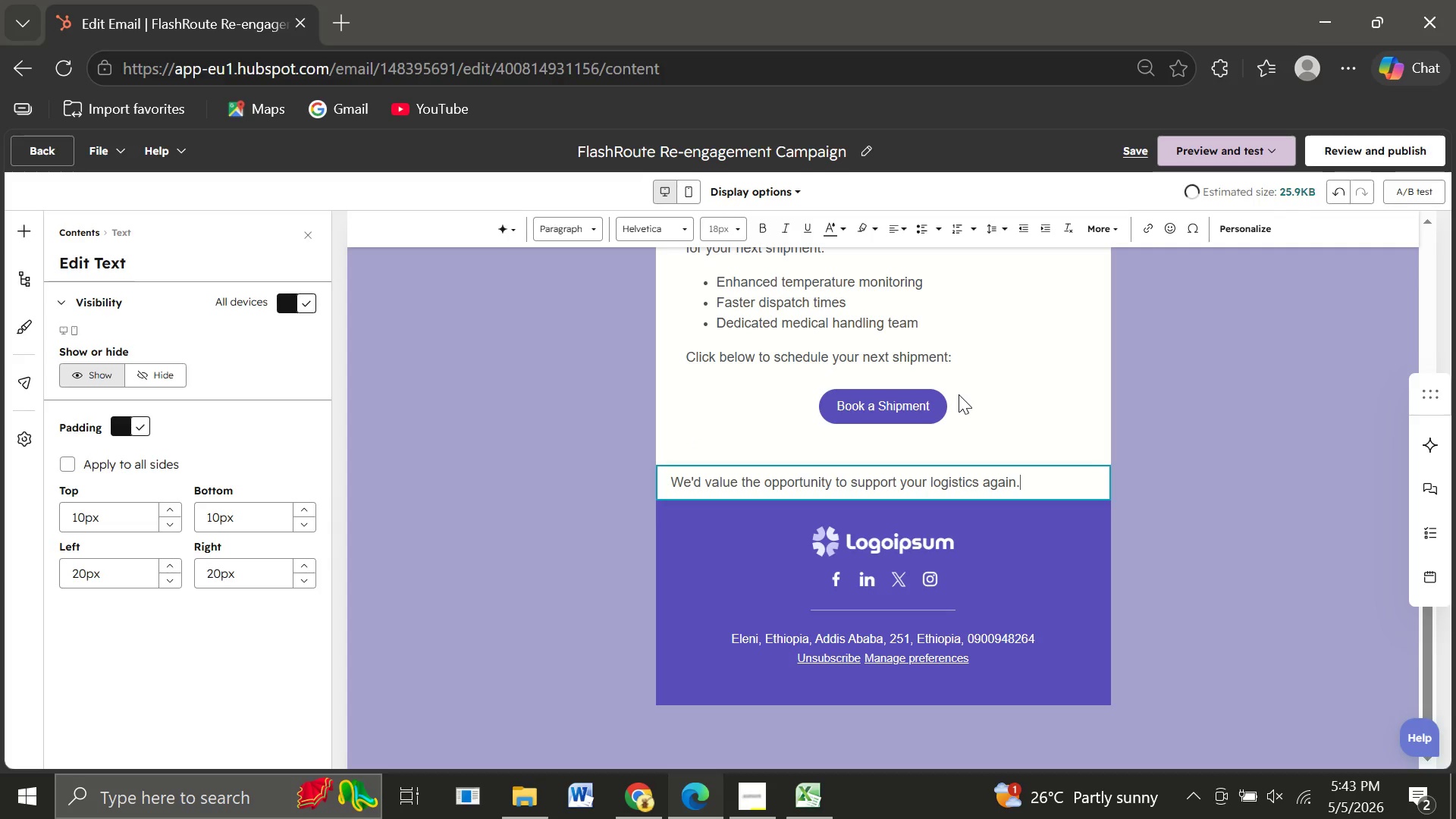 
key(Enter)
 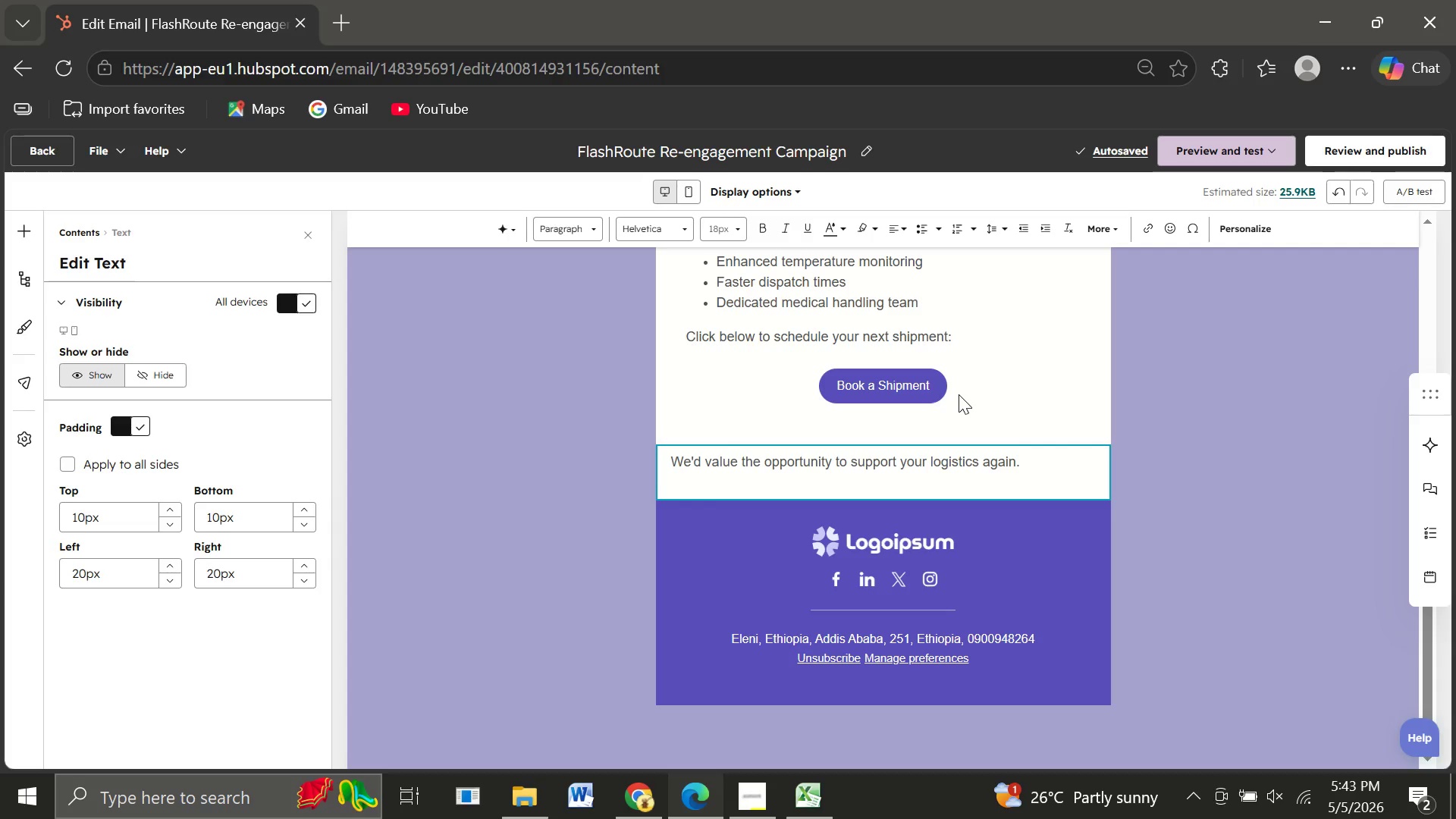 
wait(6.62)
 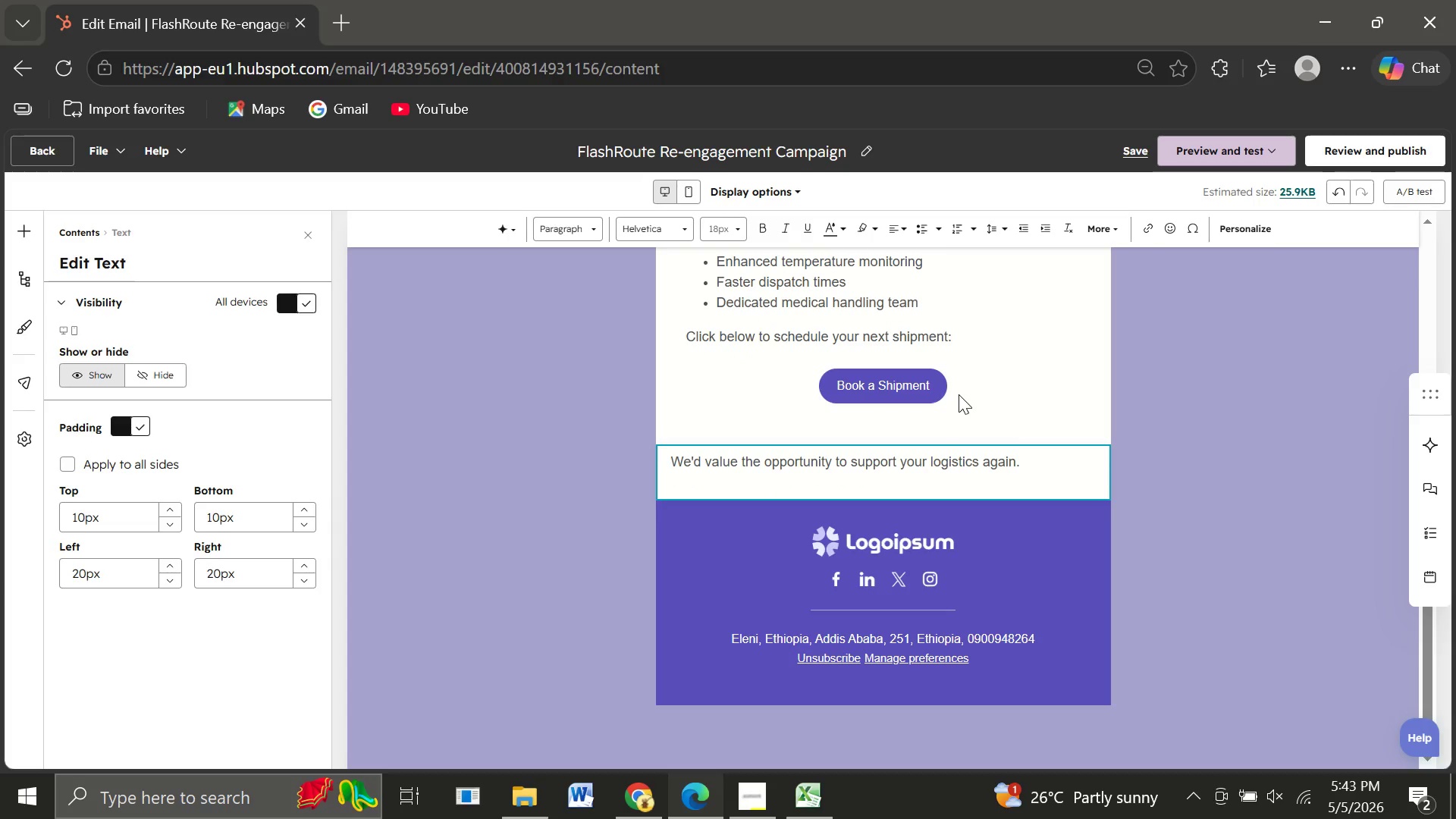 
key(Enter)
 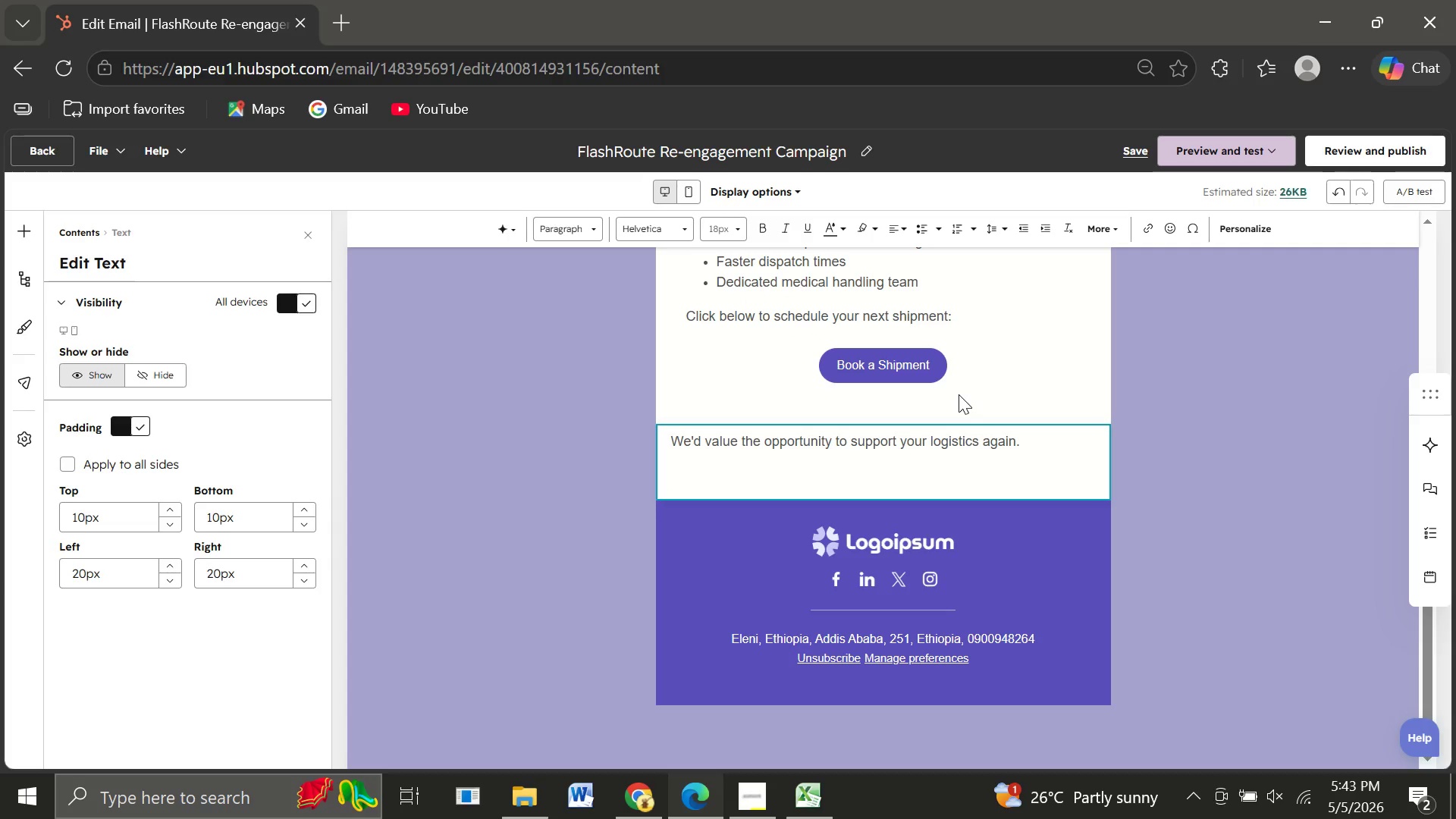 